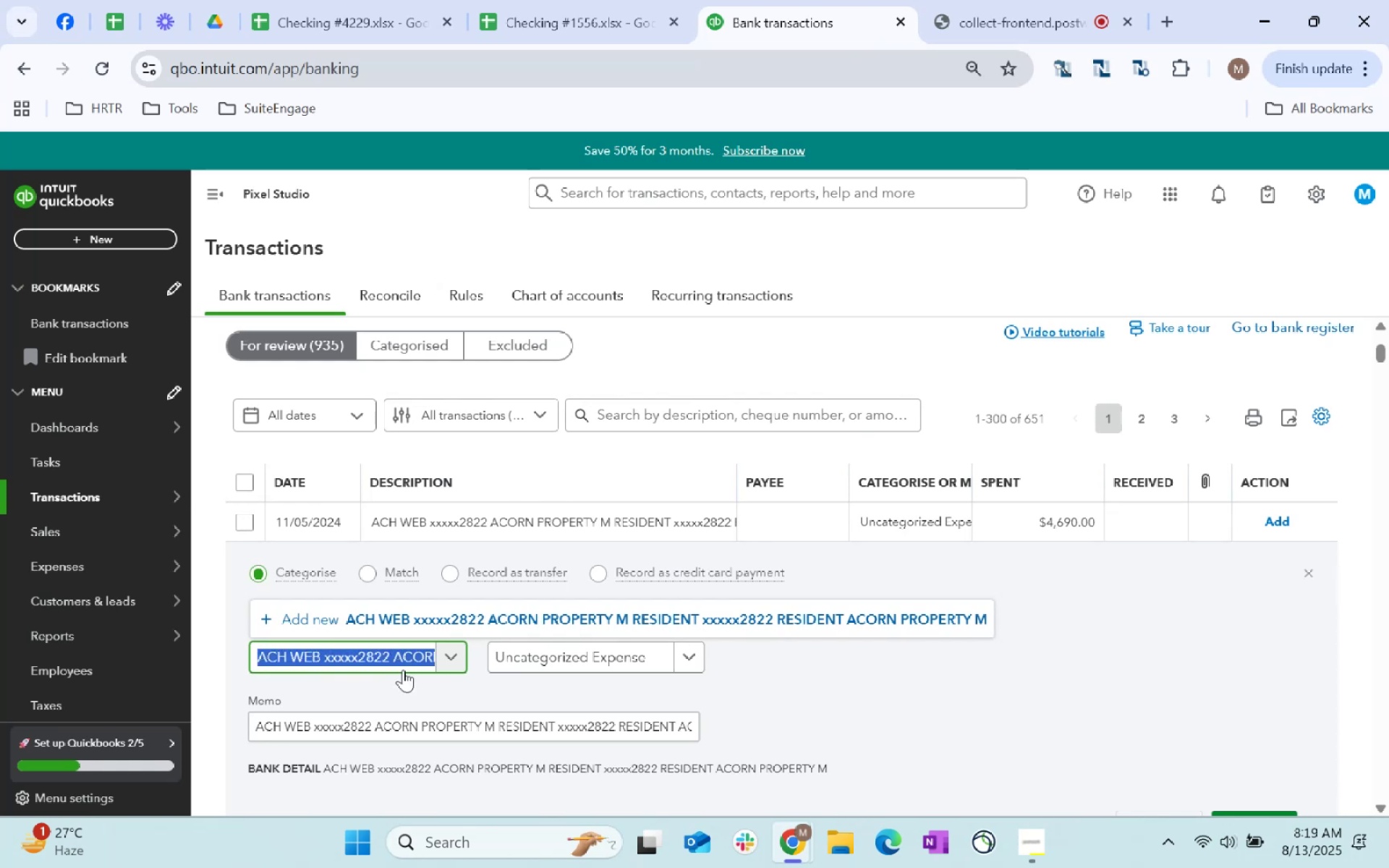 
hold_key(key=ShiftLeft, duration=1.74)
 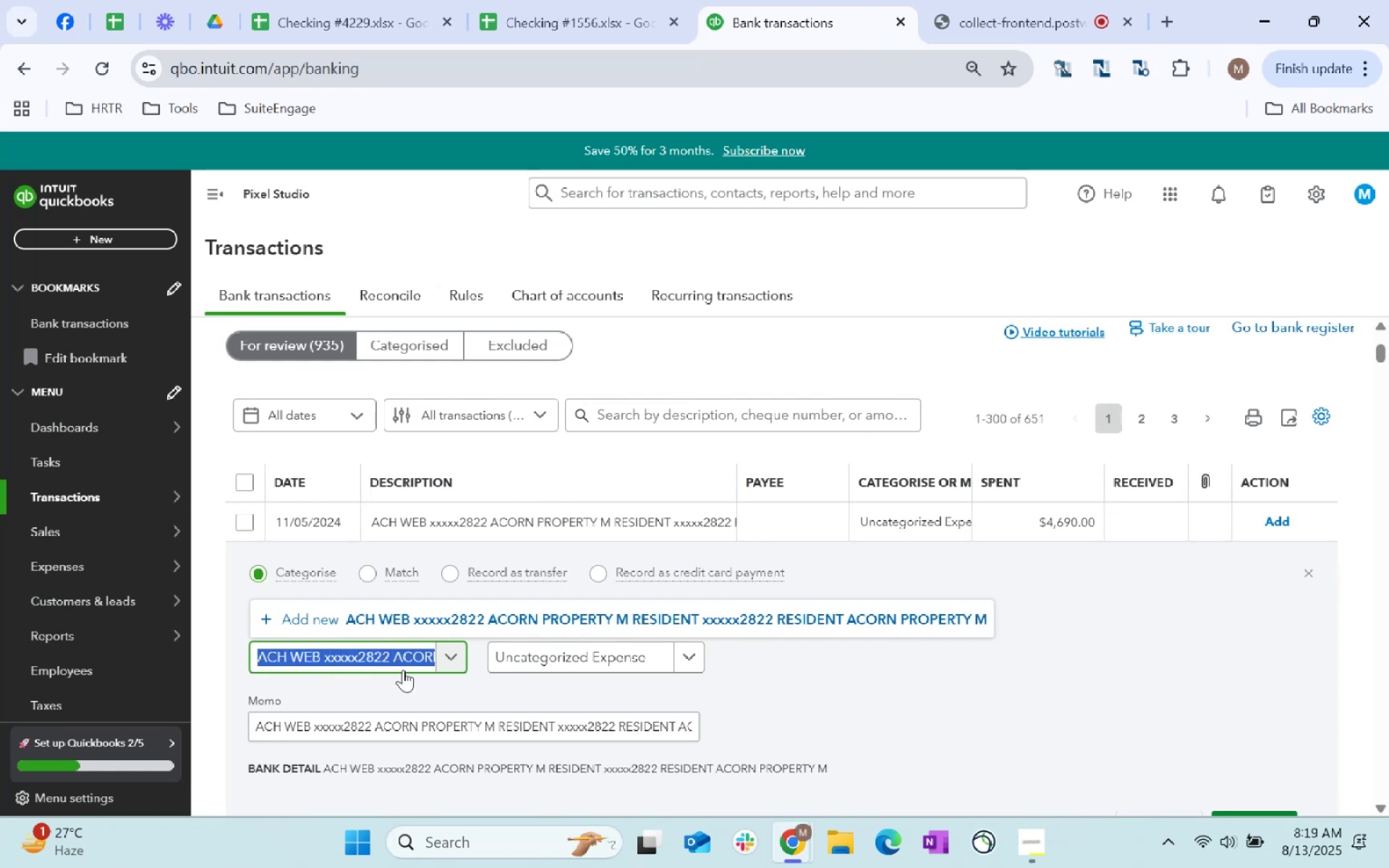 
hold_key(key=ArrowLeft, duration=1.42)
 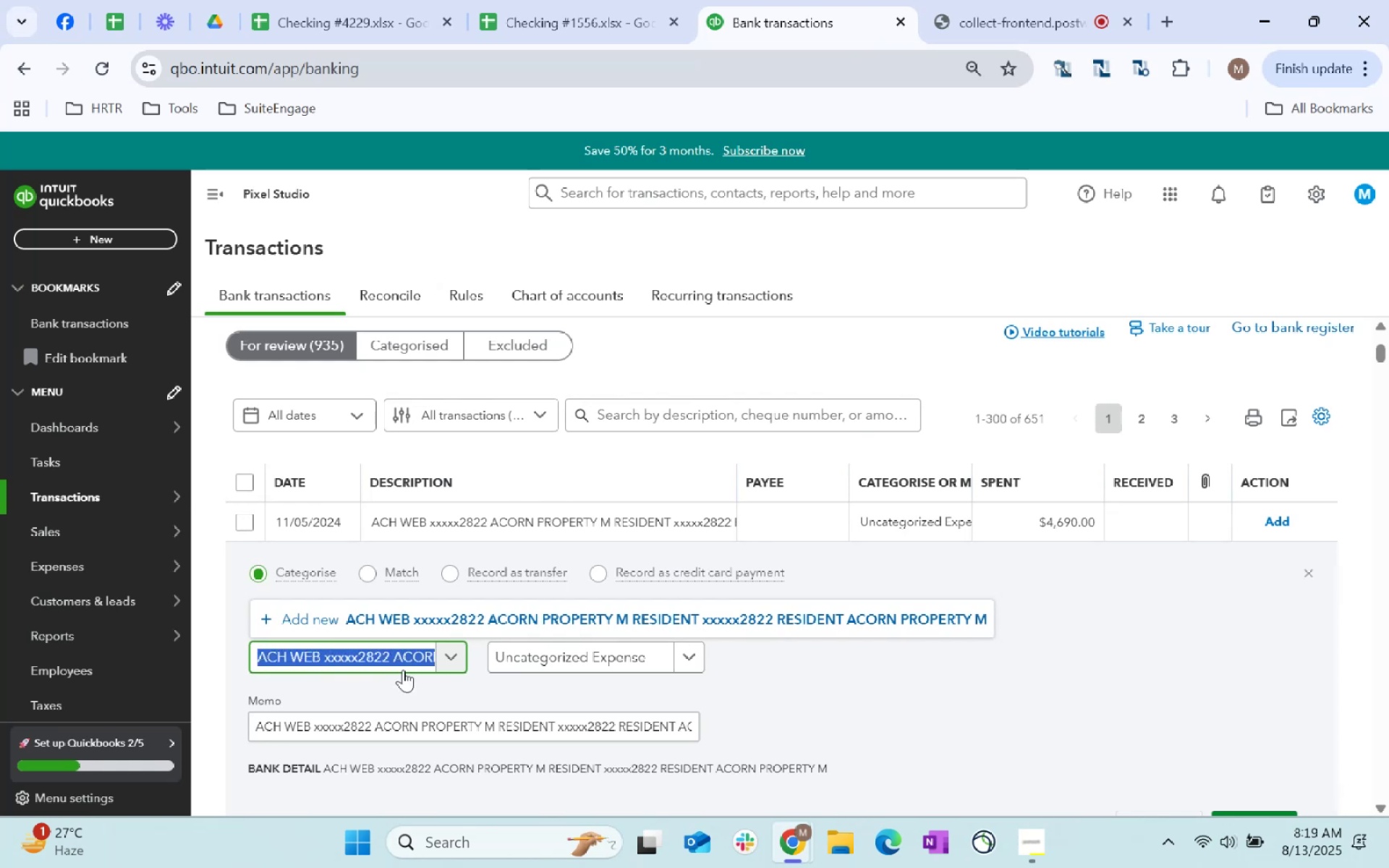 
key(Backspace)
key(Backspace)
key(Backspace)
type(Acorn Property Resident)
key(Tab)
 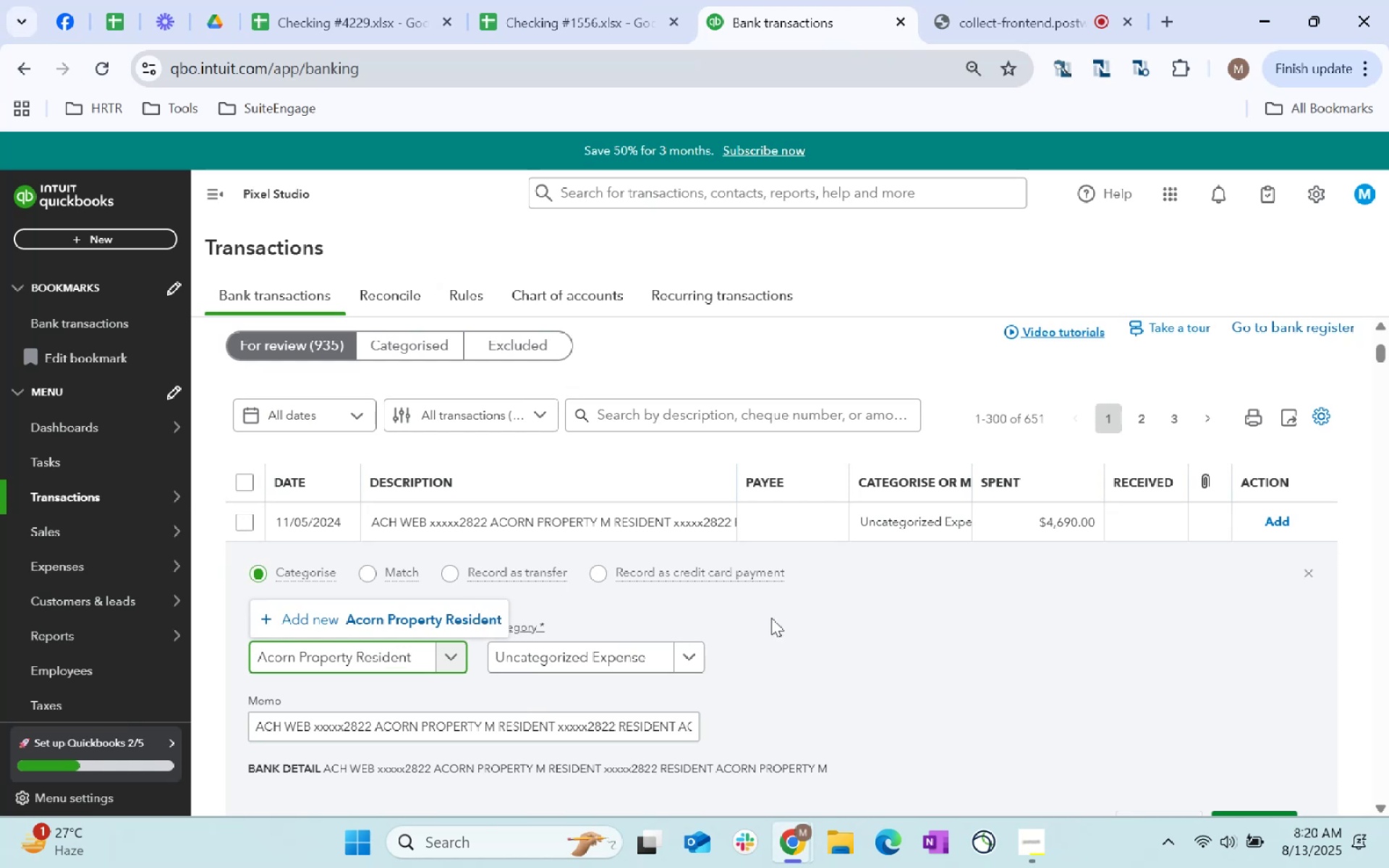 
scroll: coordinate [1078, 501], scroll_direction: down, amount: 174.0
 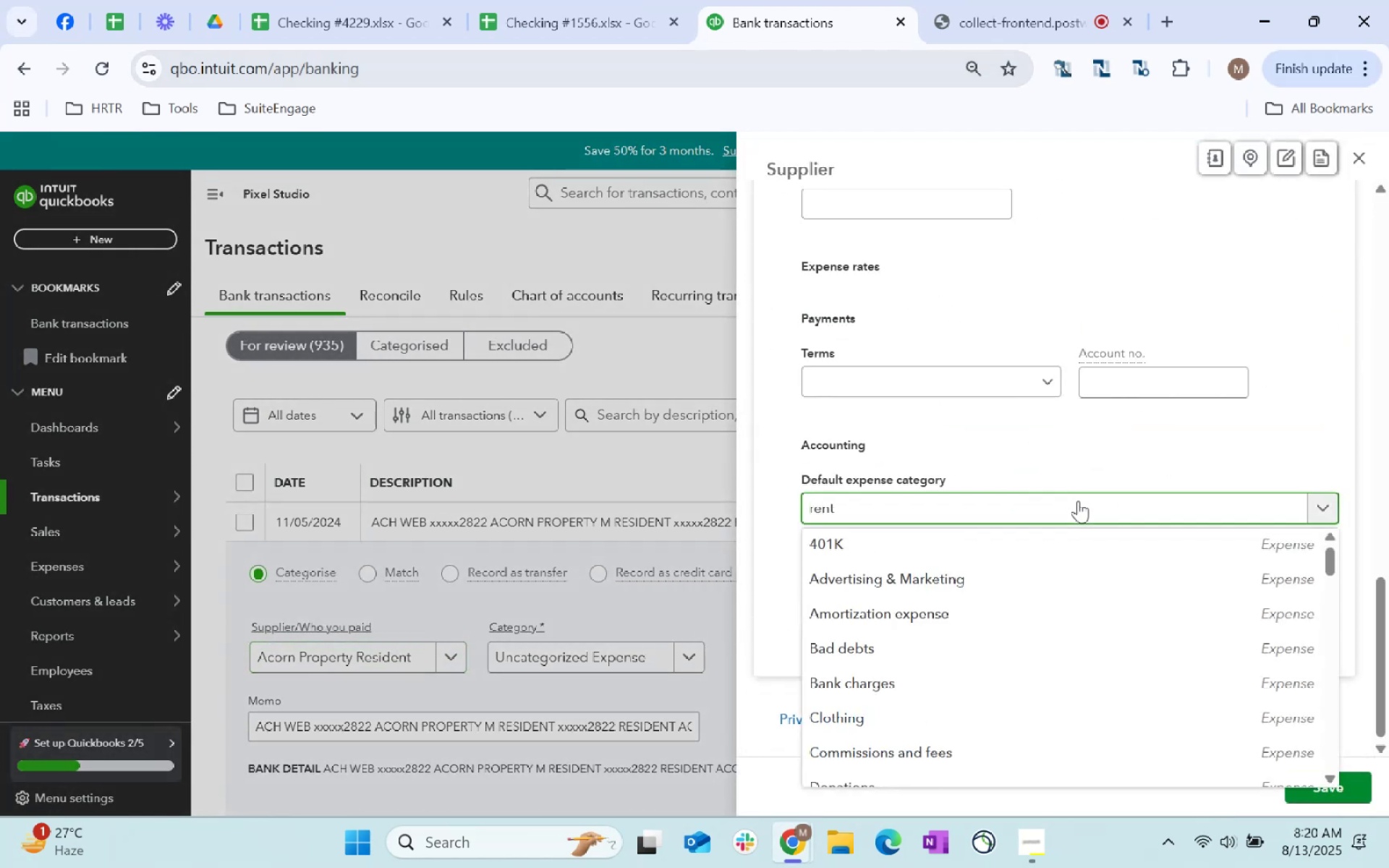 
left_click([1078, 501])
 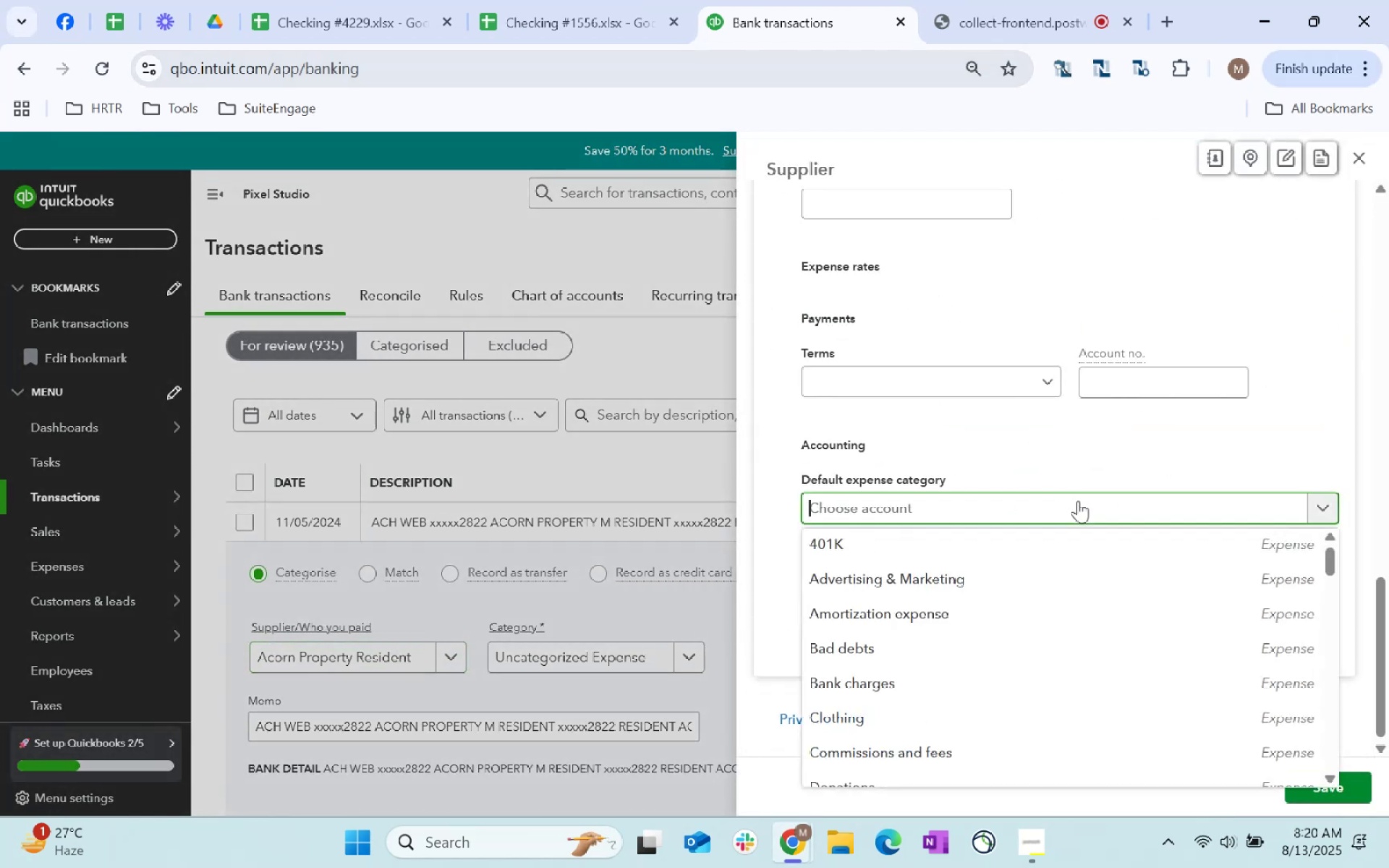 
type(rent)
 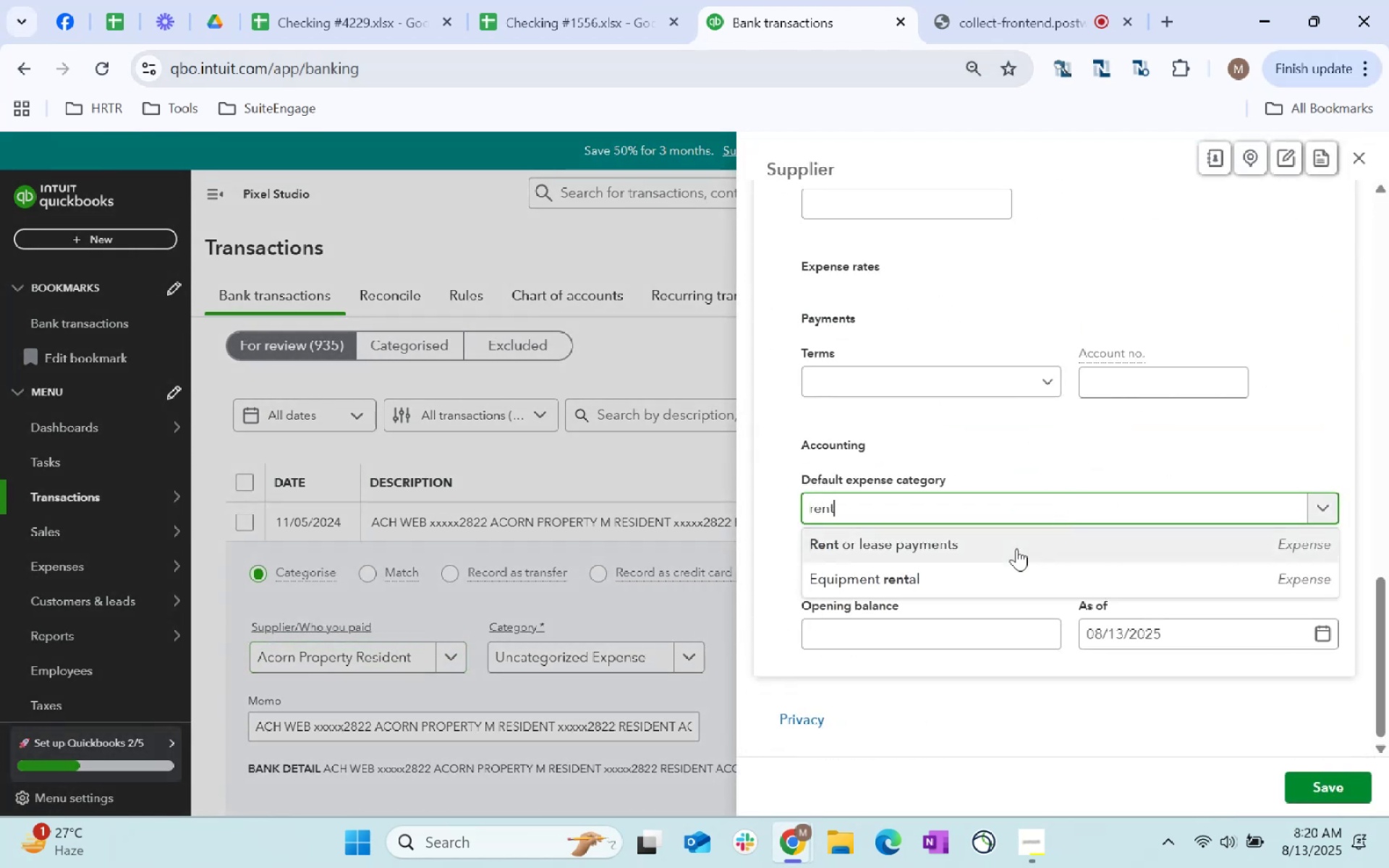 
left_click([1011, 549])
 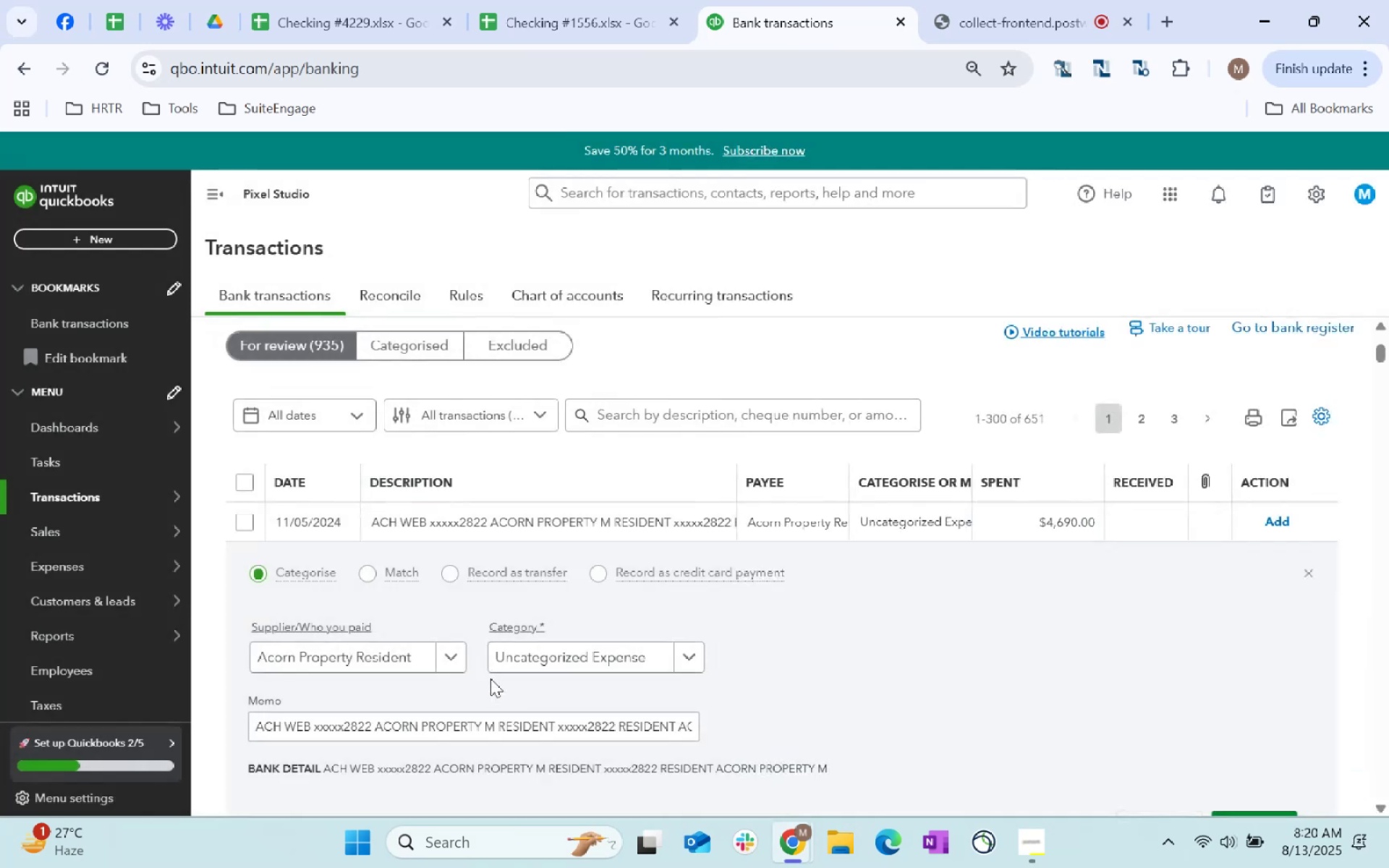 
type(rent)
 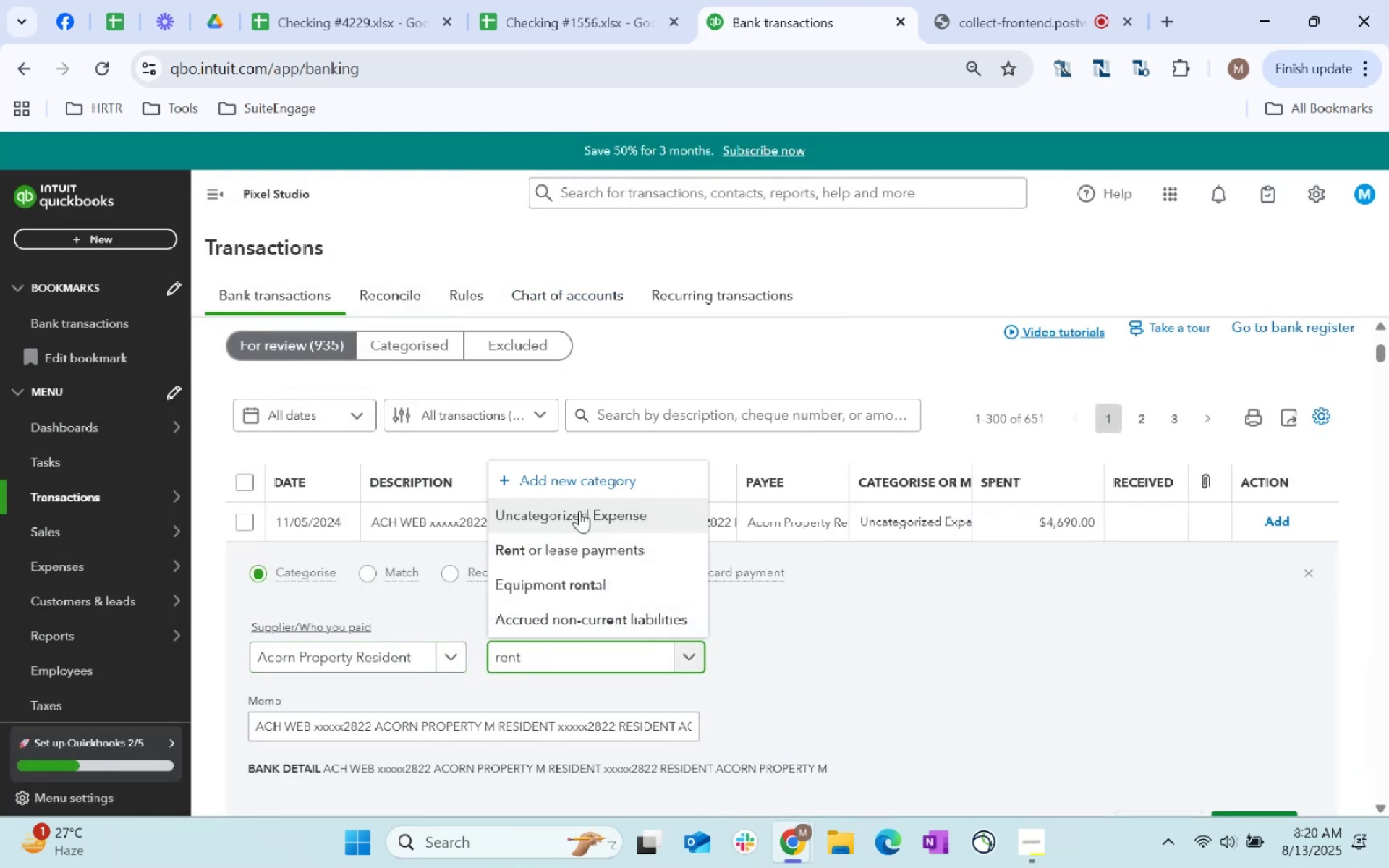 
left_click([602, 548])
 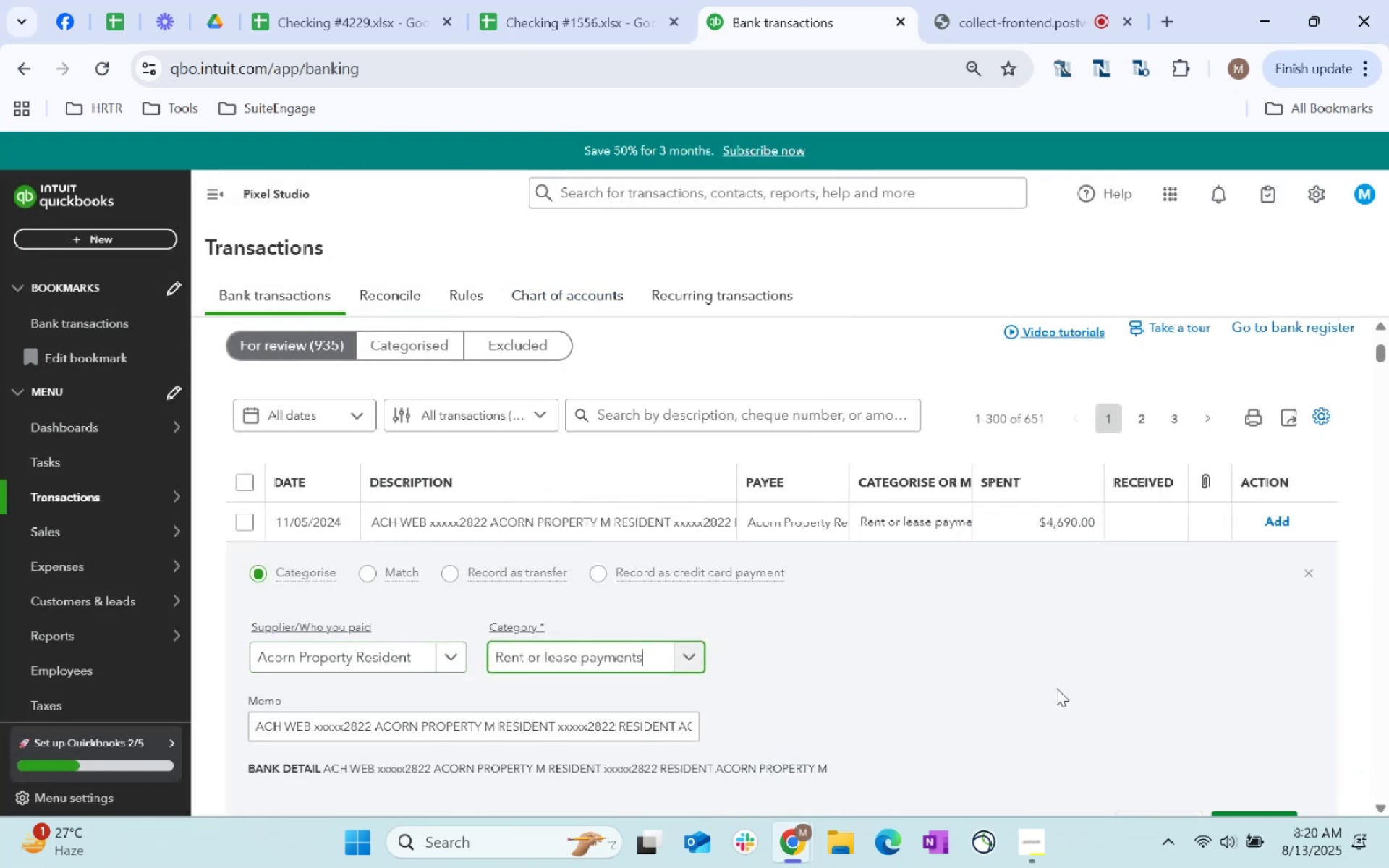 
scroll: coordinate [1126, 629], scroll_direction: down, amount: 3.0
 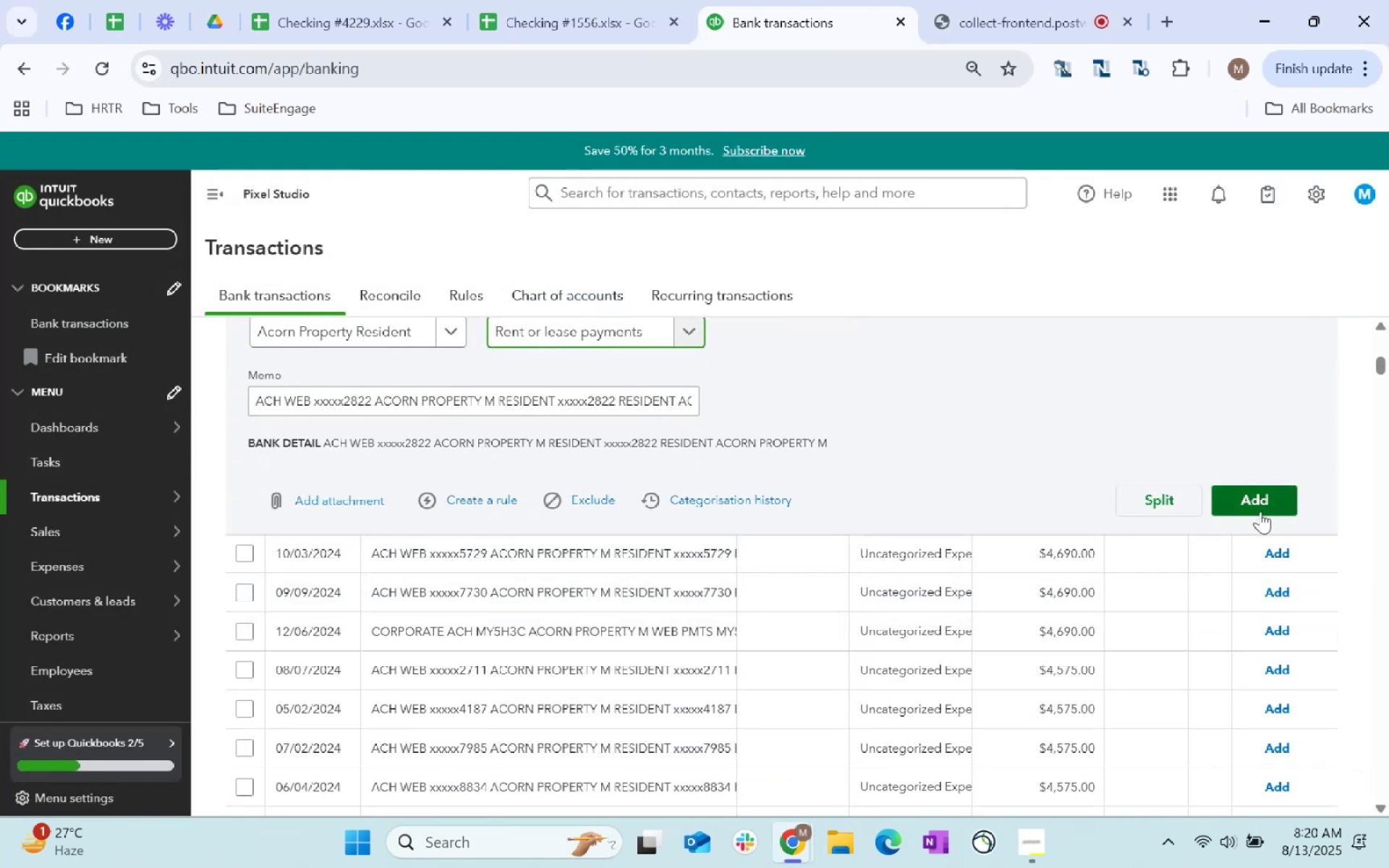 
left_click([1260, 511])
 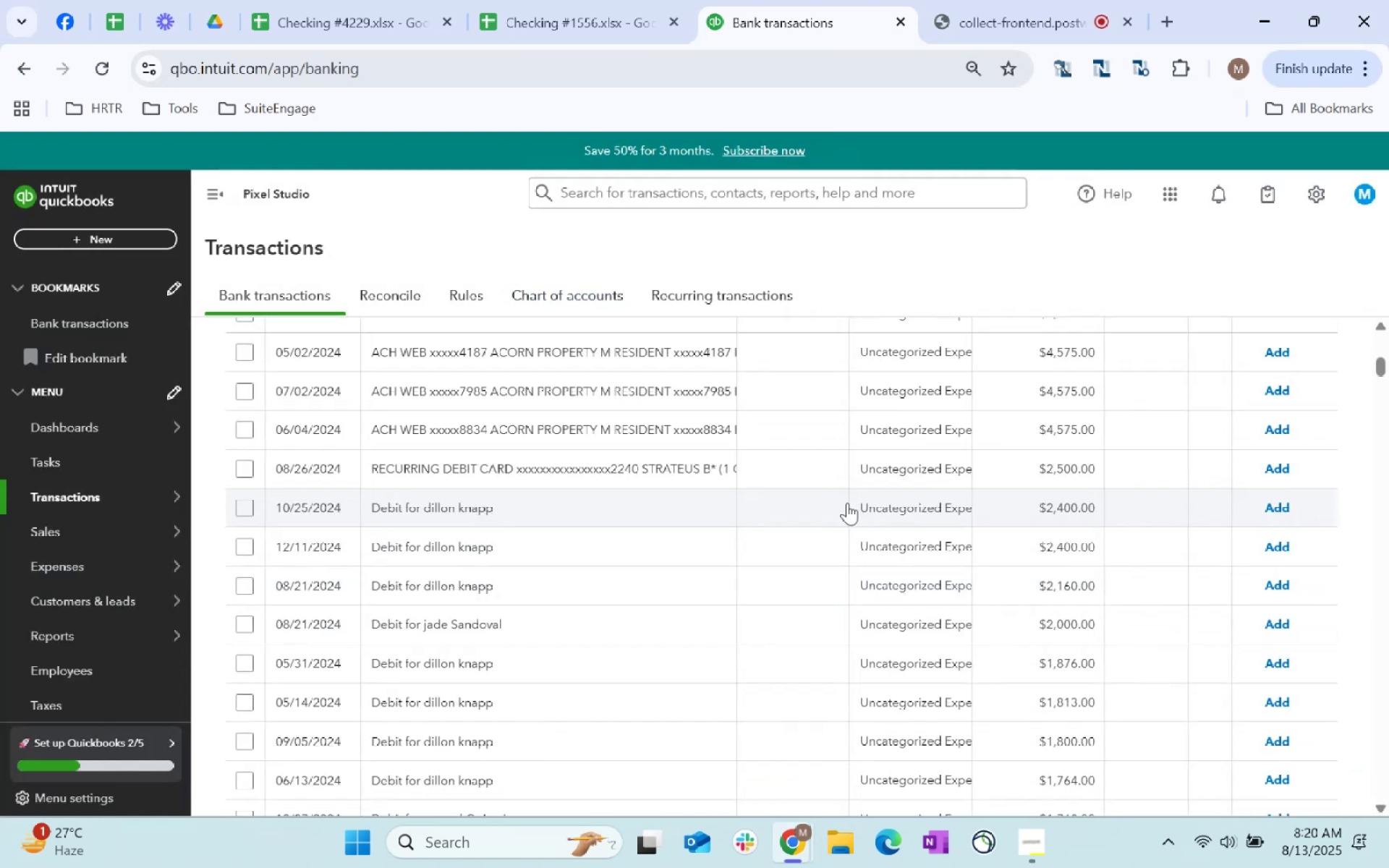 
scroll: coordinate [800, 634], scroll_direction: up, amount: 2.0
 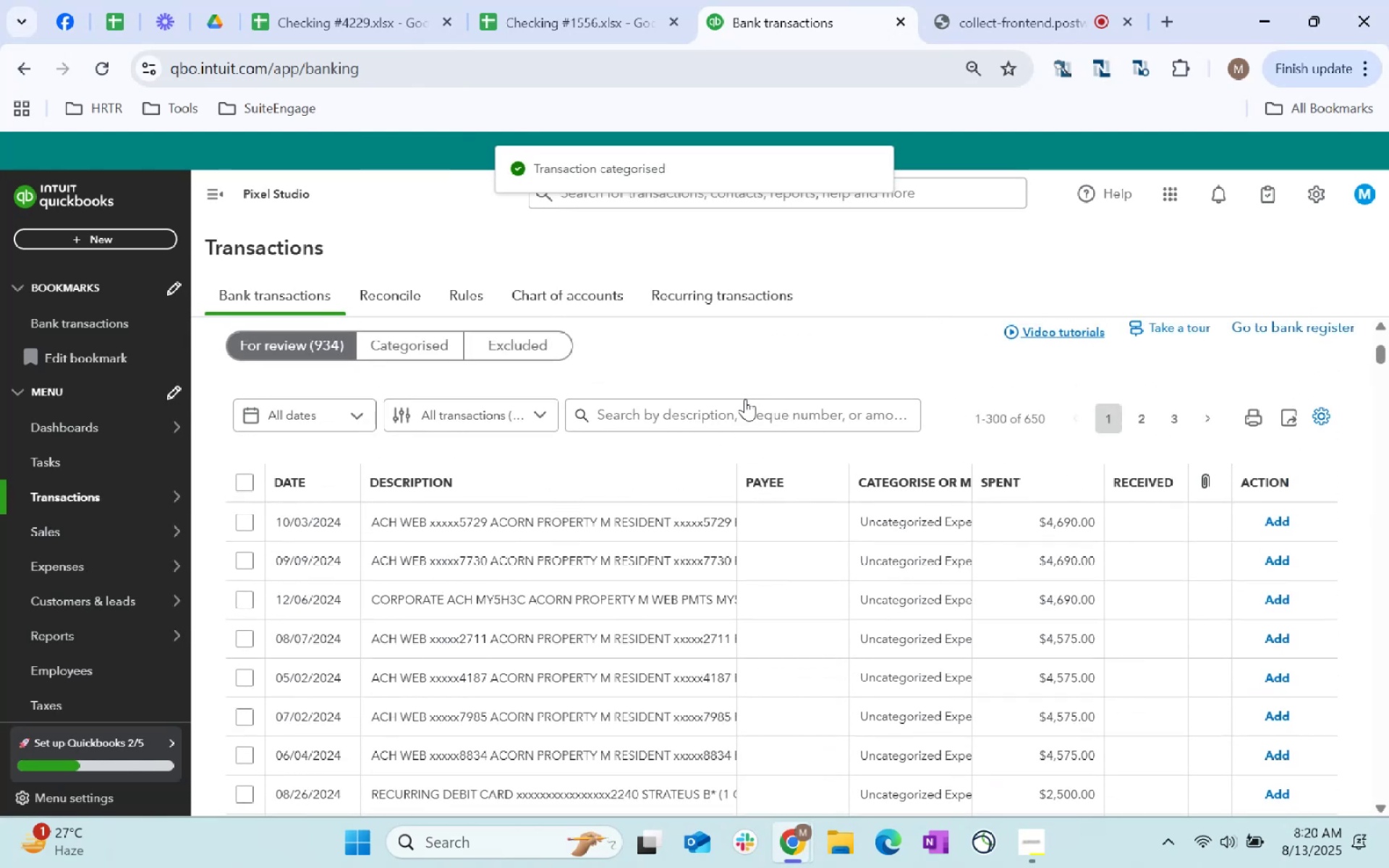 
left_click([742, 404])
 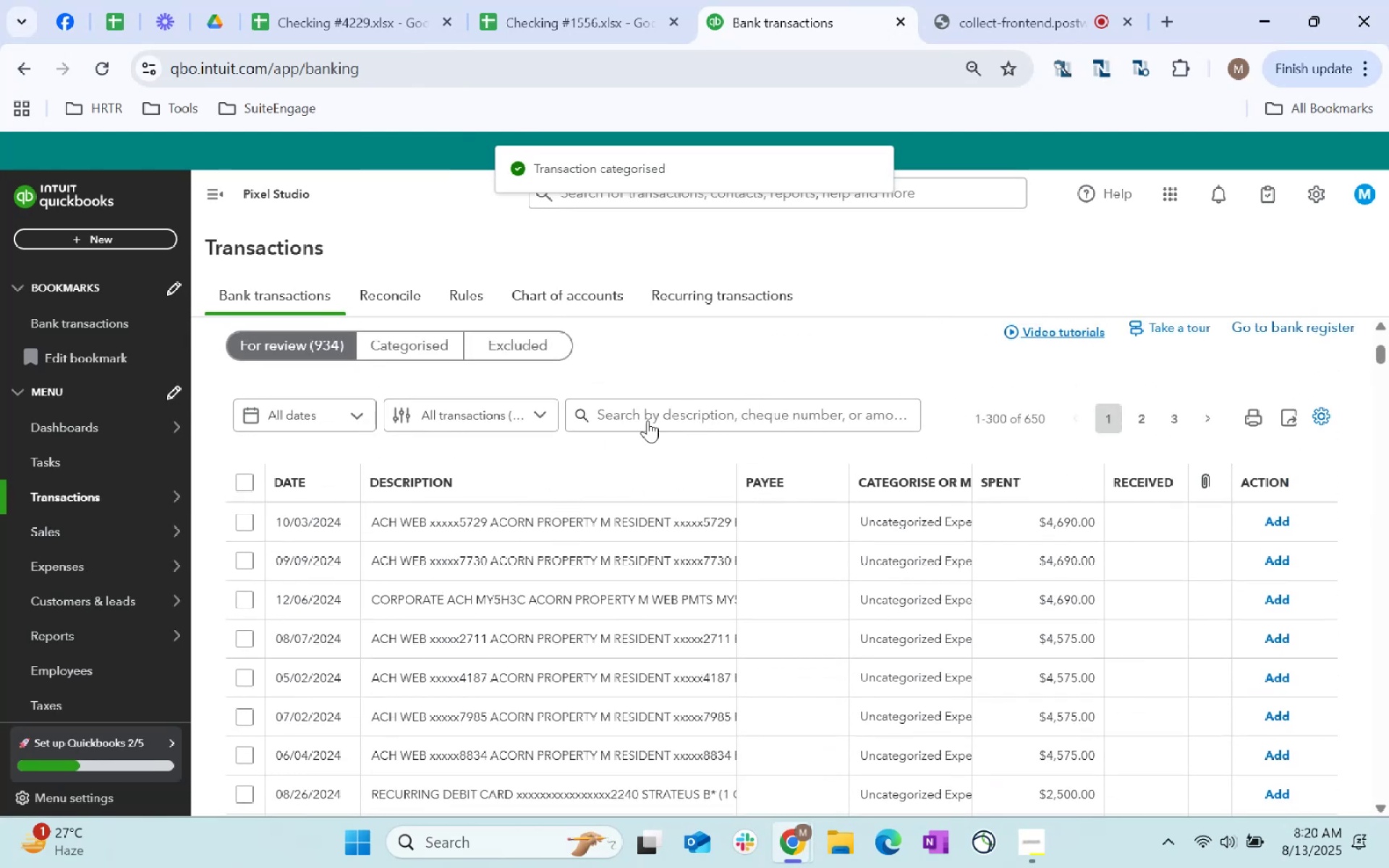 
left_click([668, 408])
 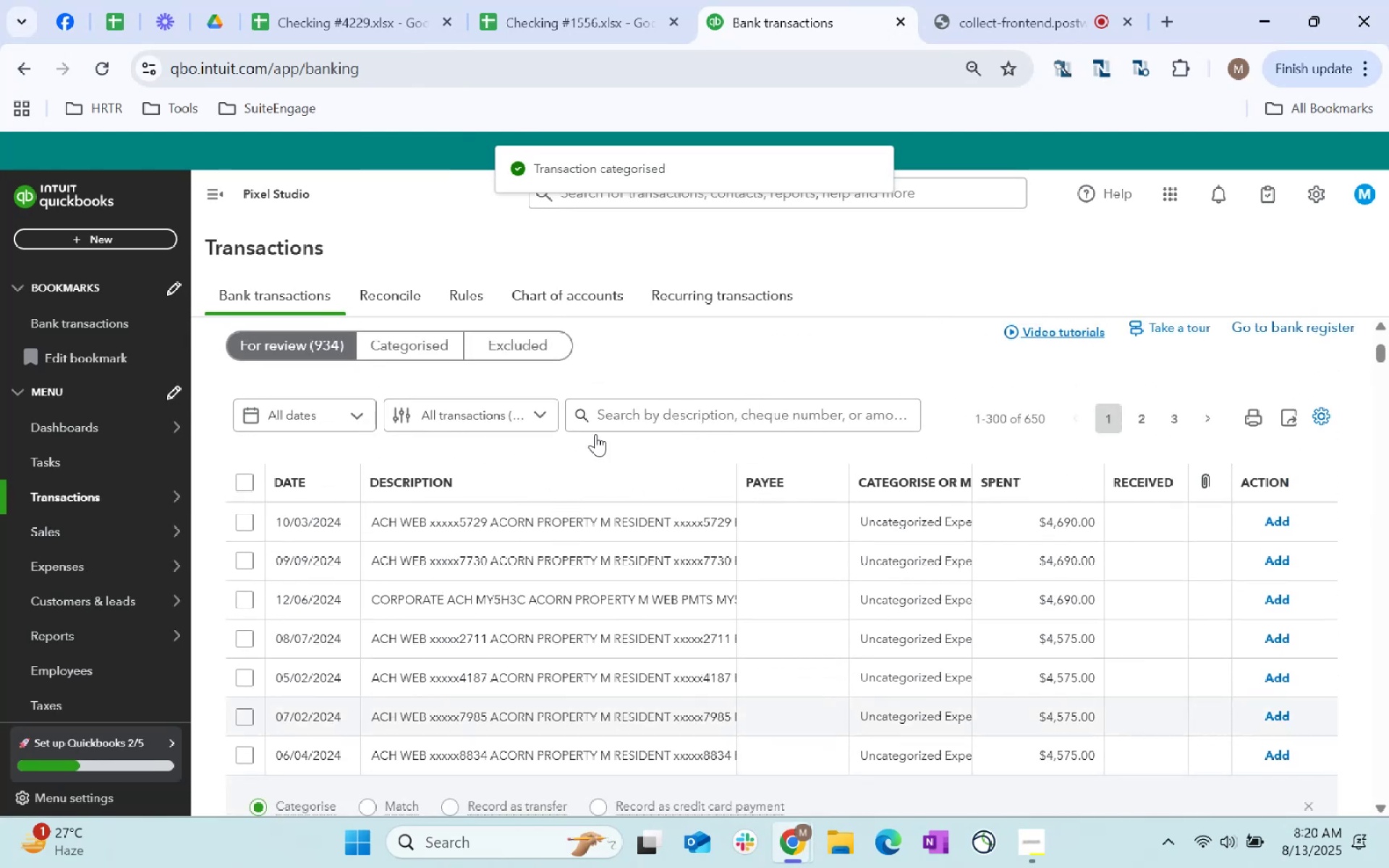 
key(Alt+AltLeft)
 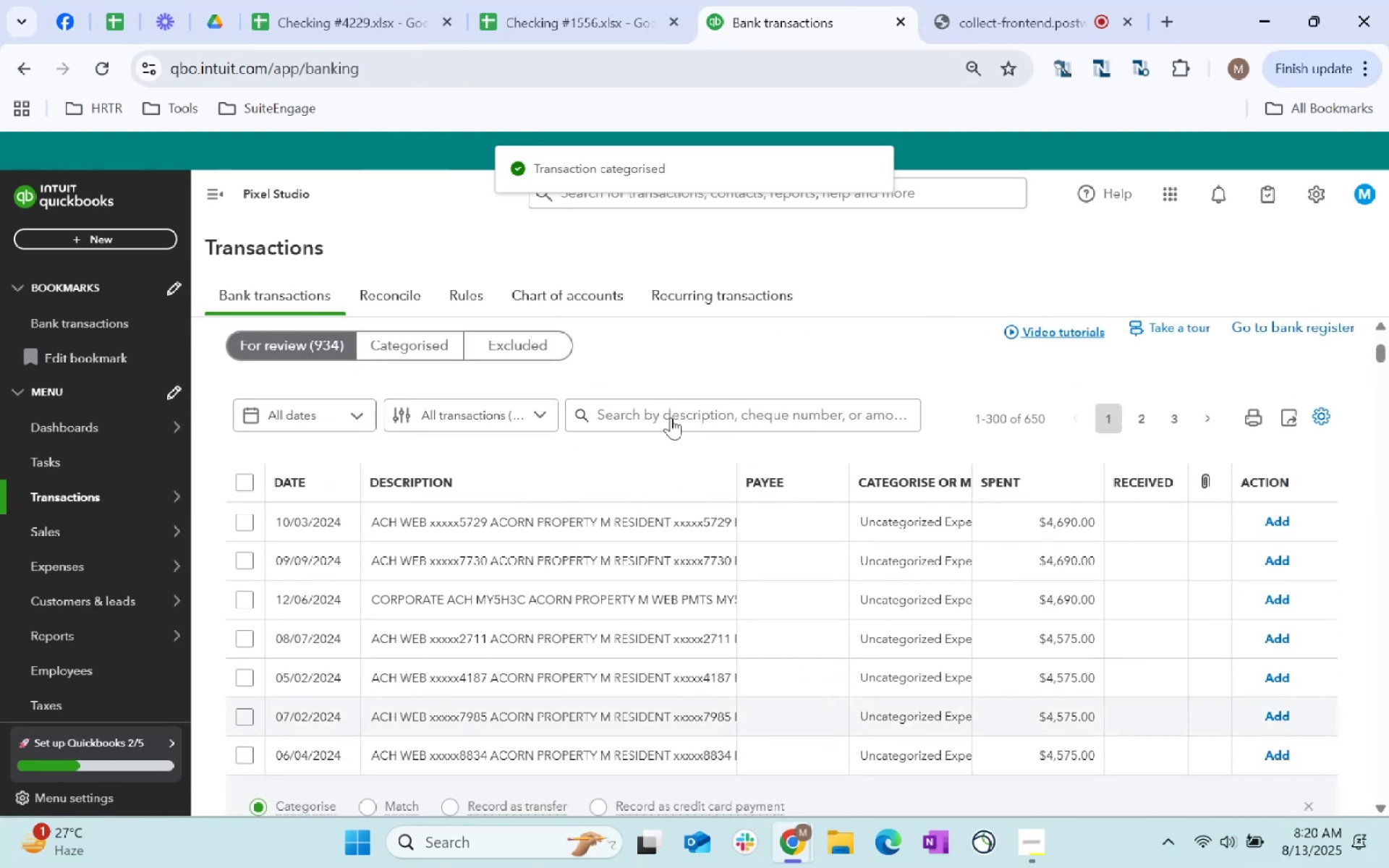 
key(Alt+Tab)
 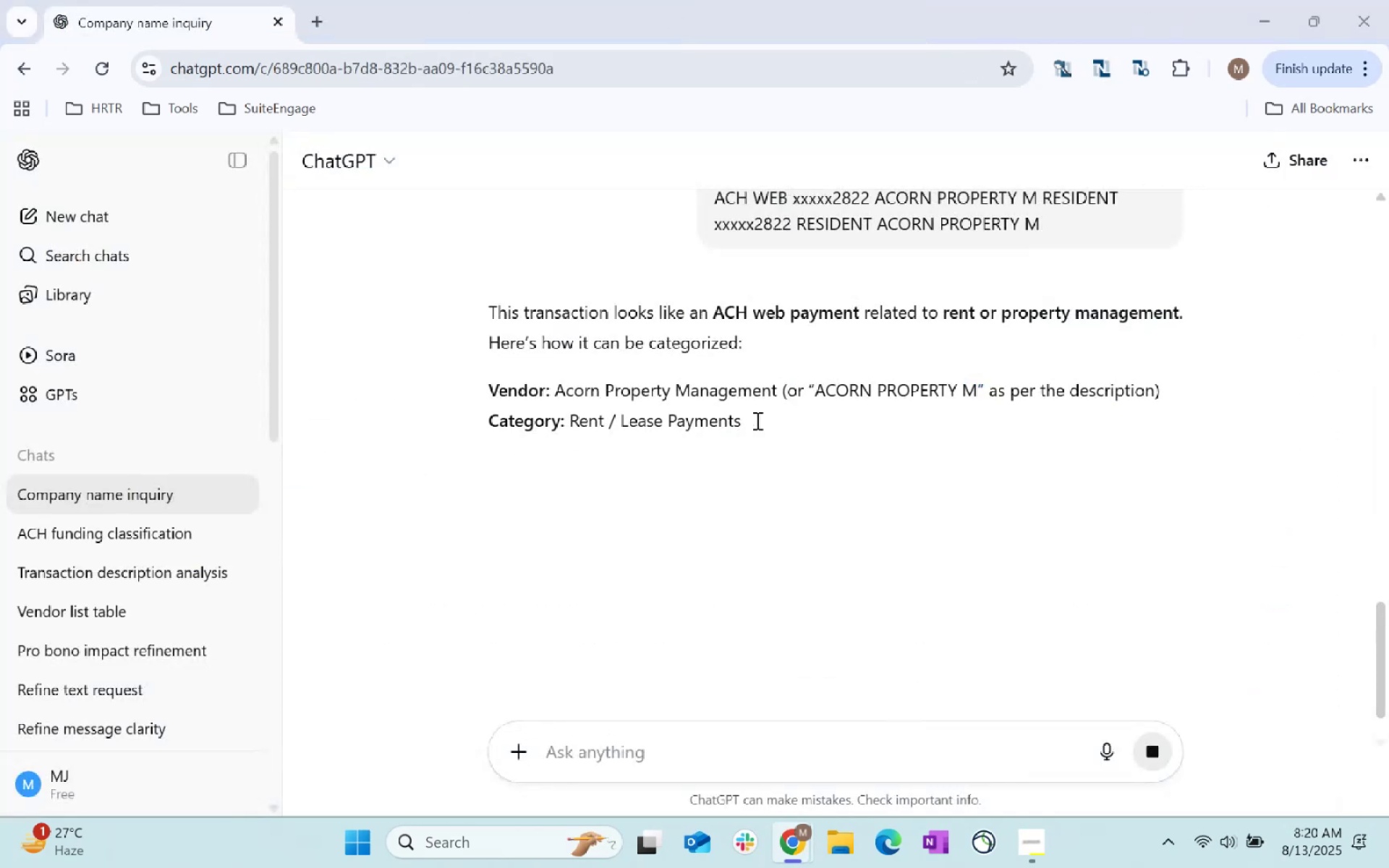 
key(Alt+AltLeft)
 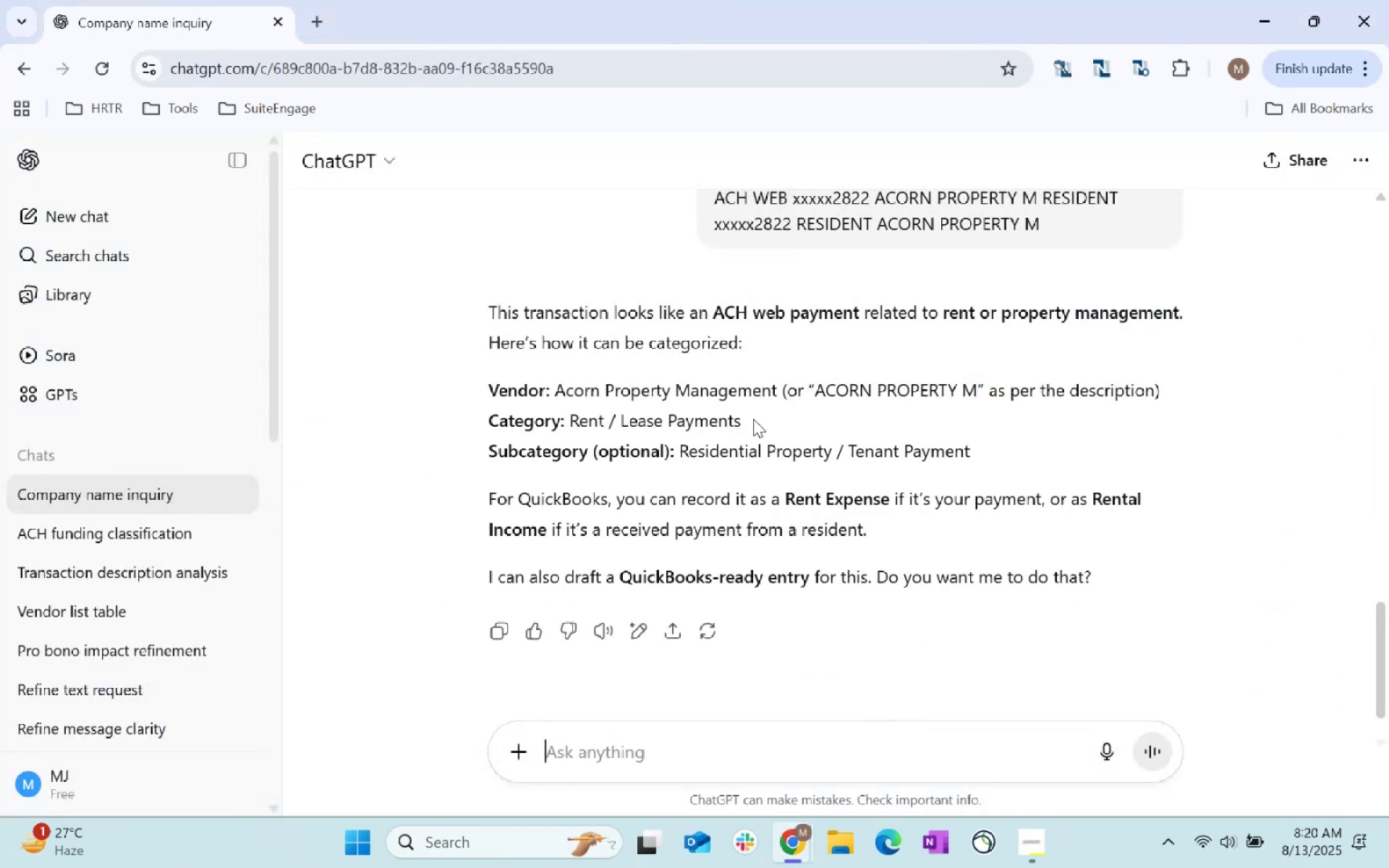 
key(Alt+Tab)
 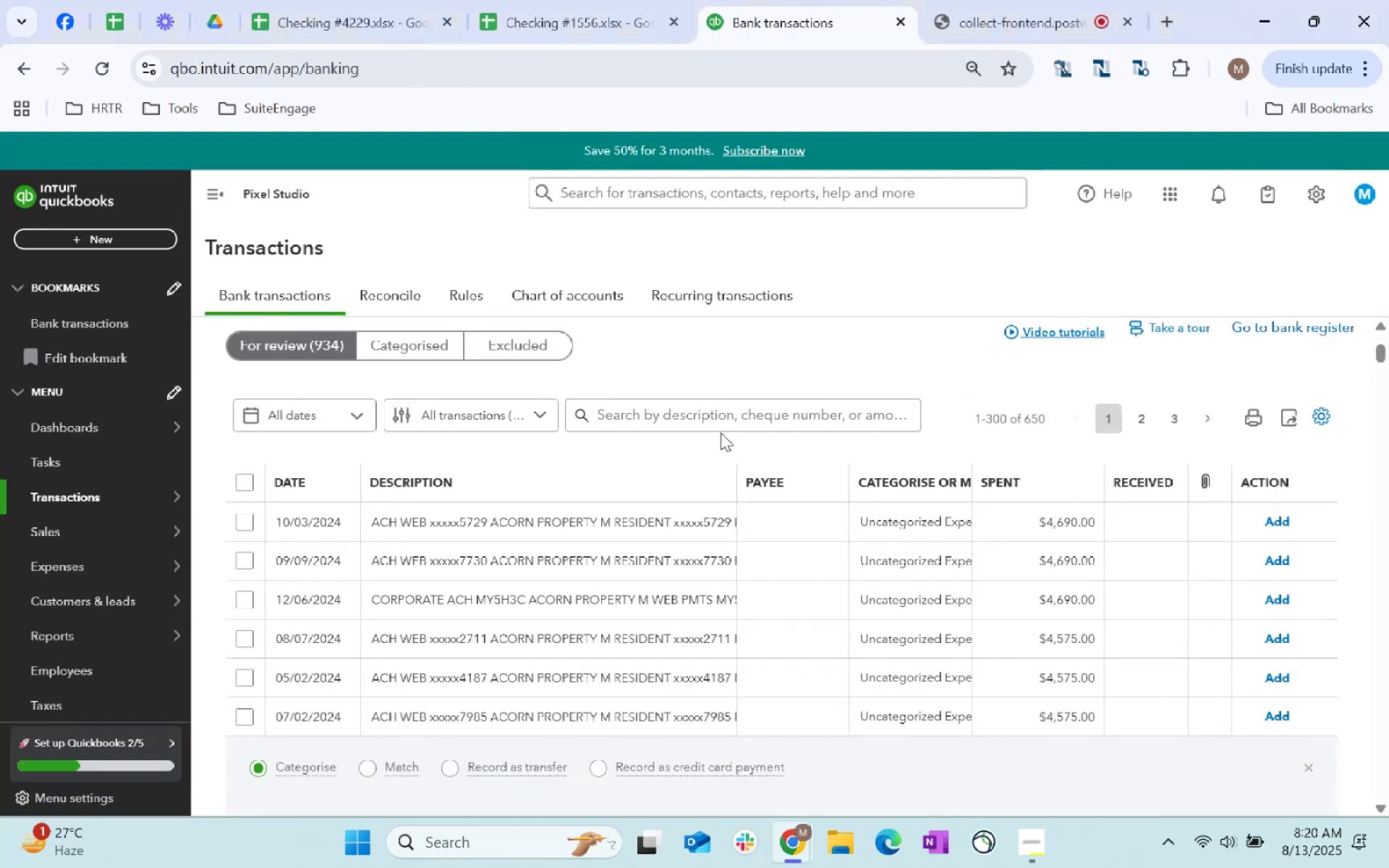 
left_click([687, 408])
 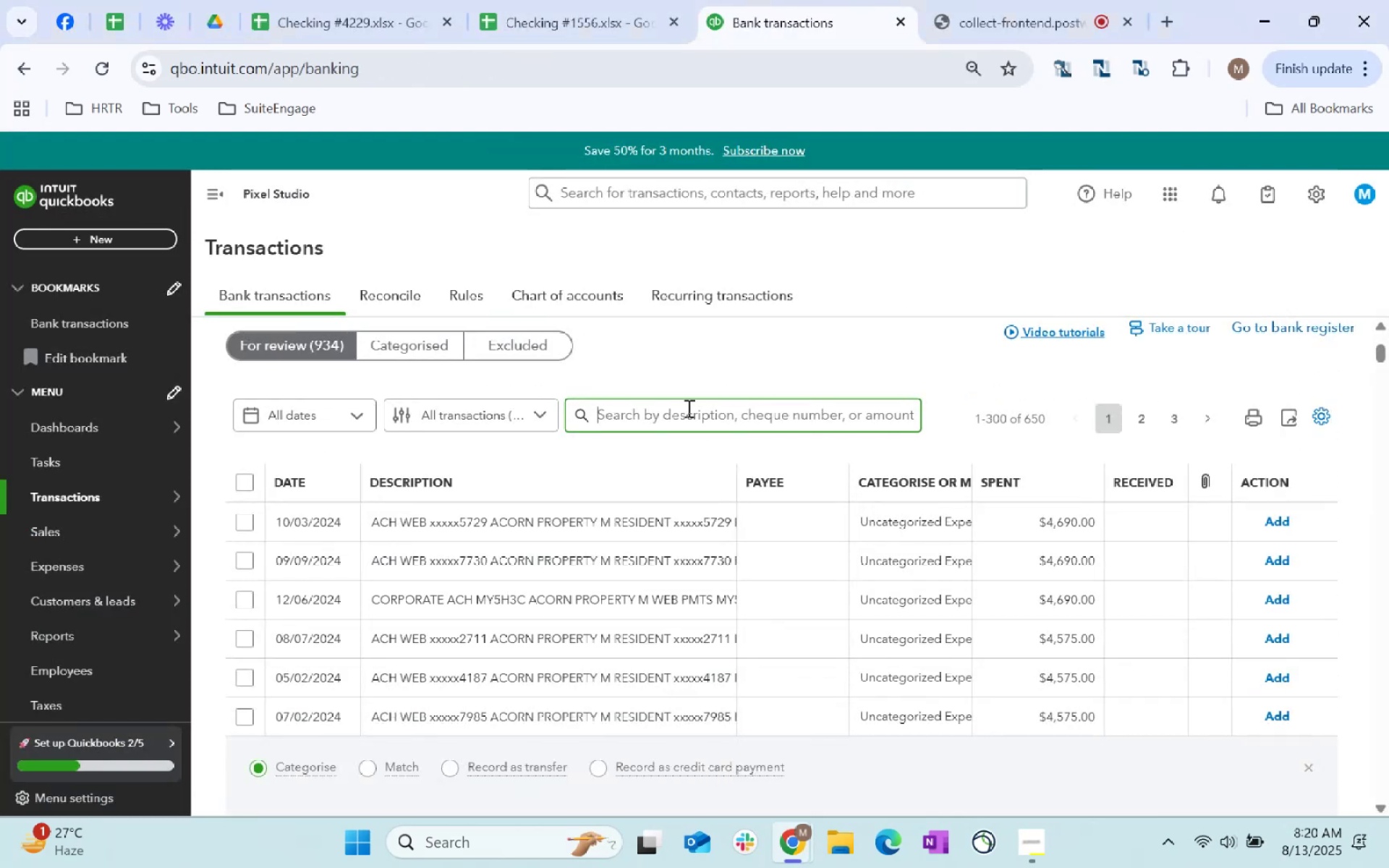 
type(Acorn property)
 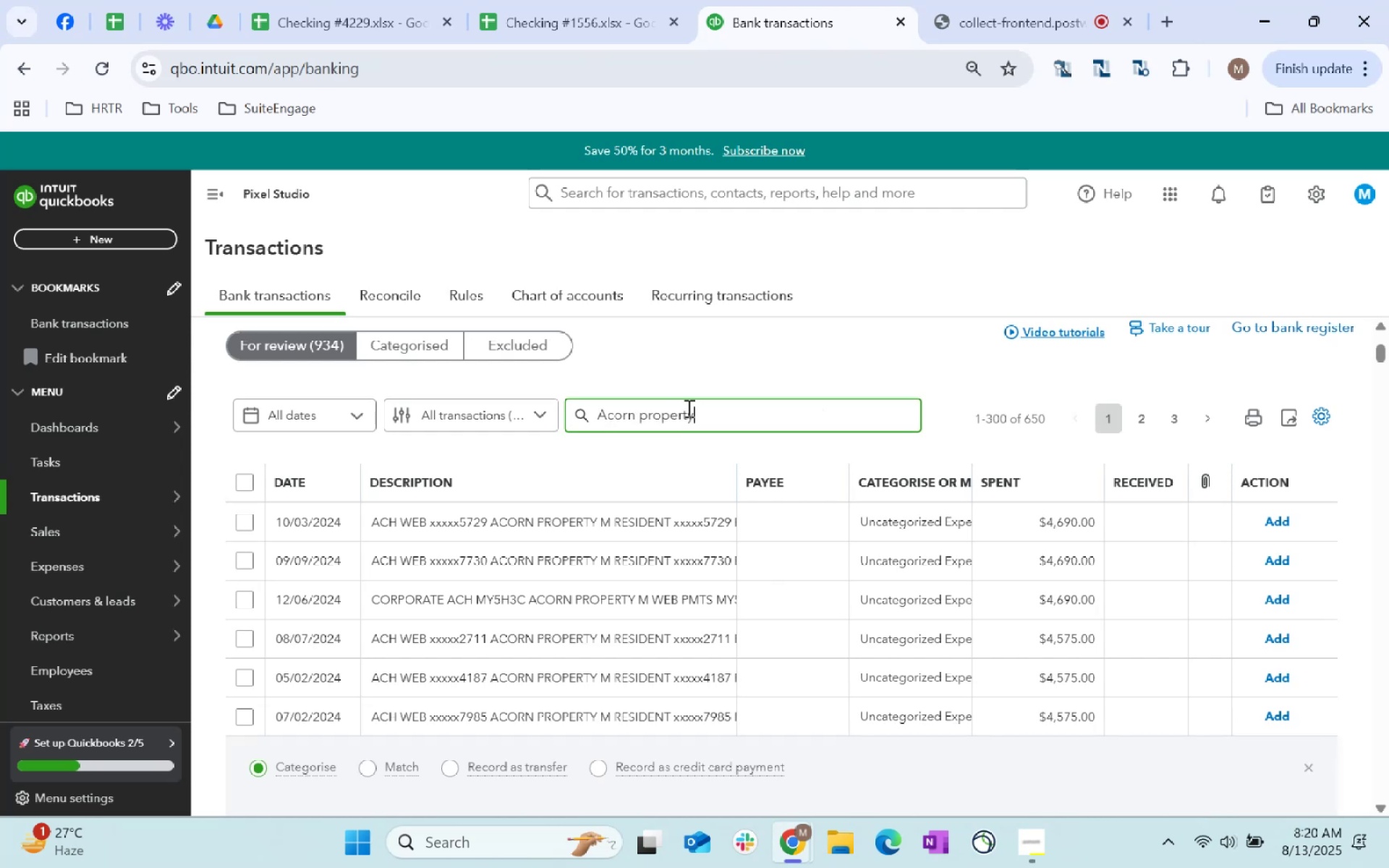 
key(Enter)
 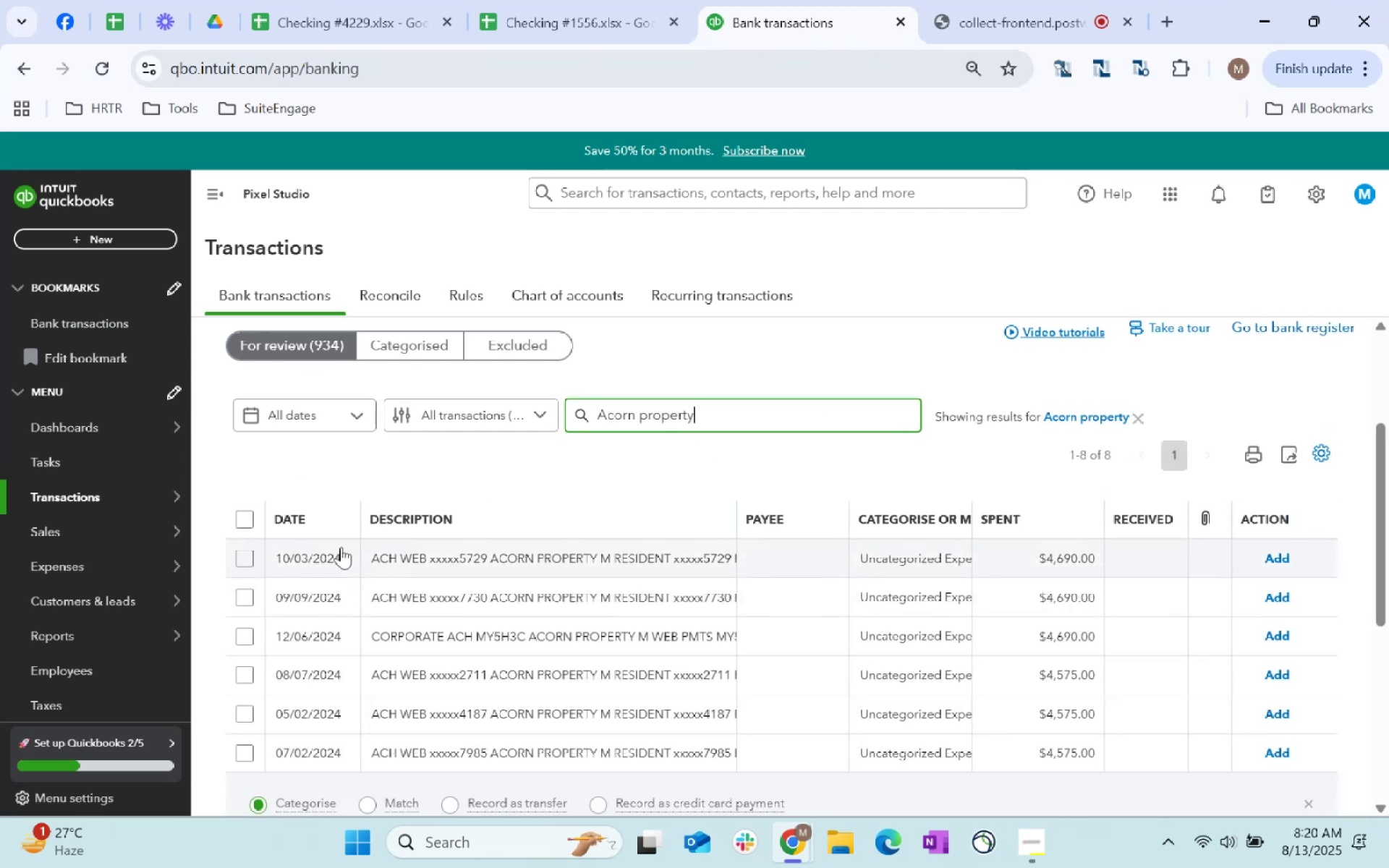 
left_click([246, 526])
 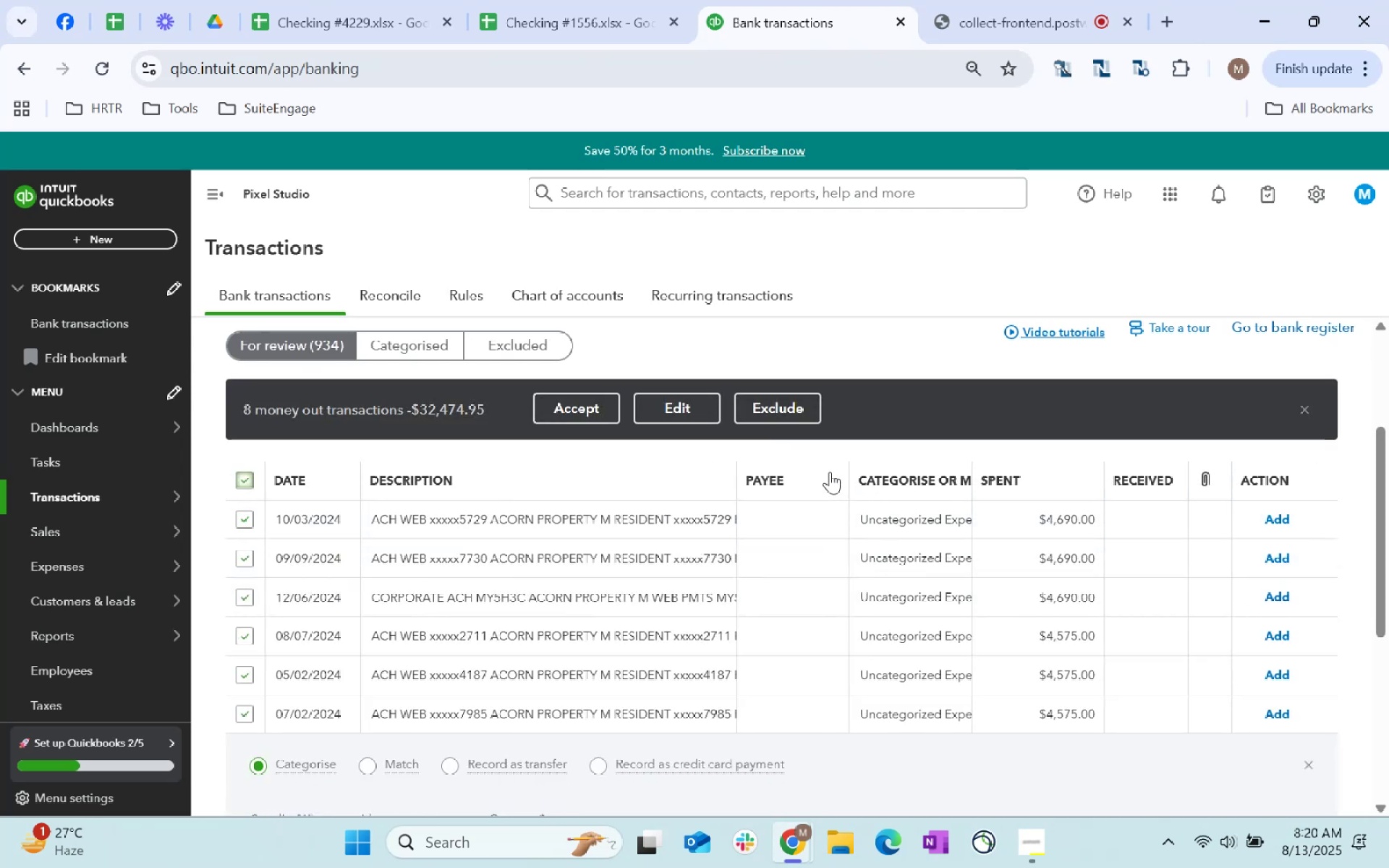 
left_click([689, 404])
 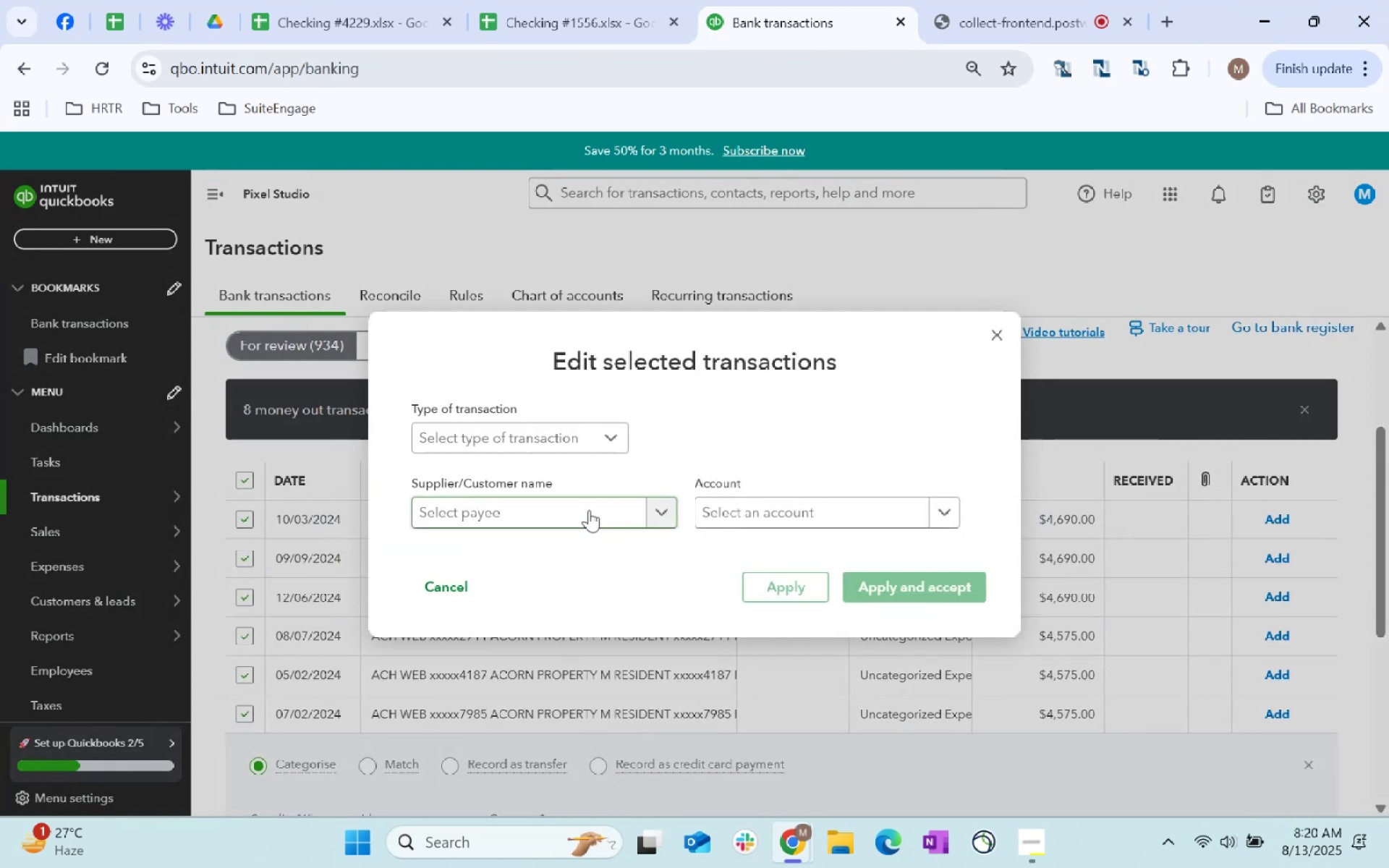 
left_click([572, 507])
 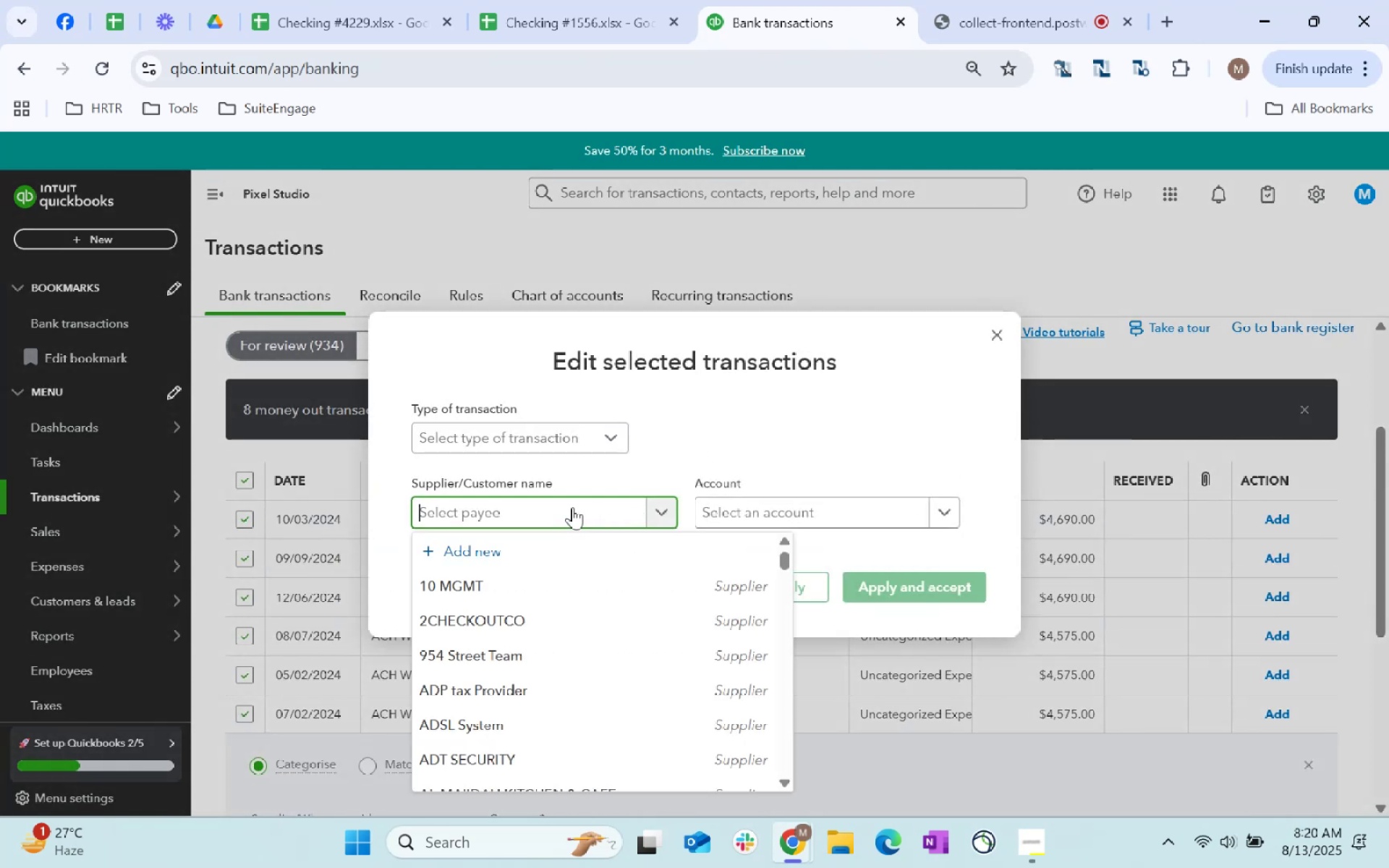 
type(Acorn)
key(Tab)
 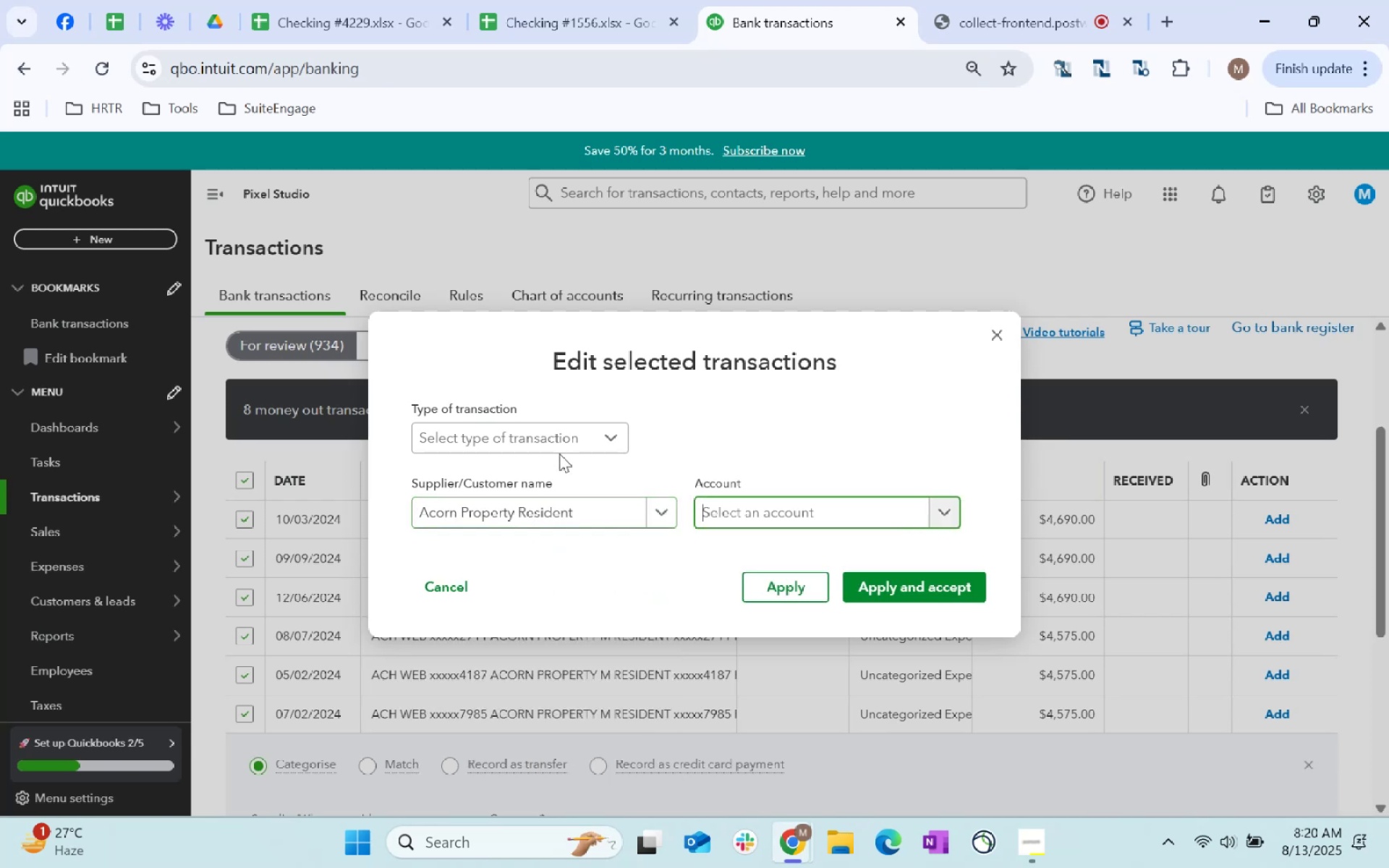 
left_click([569, 427])
 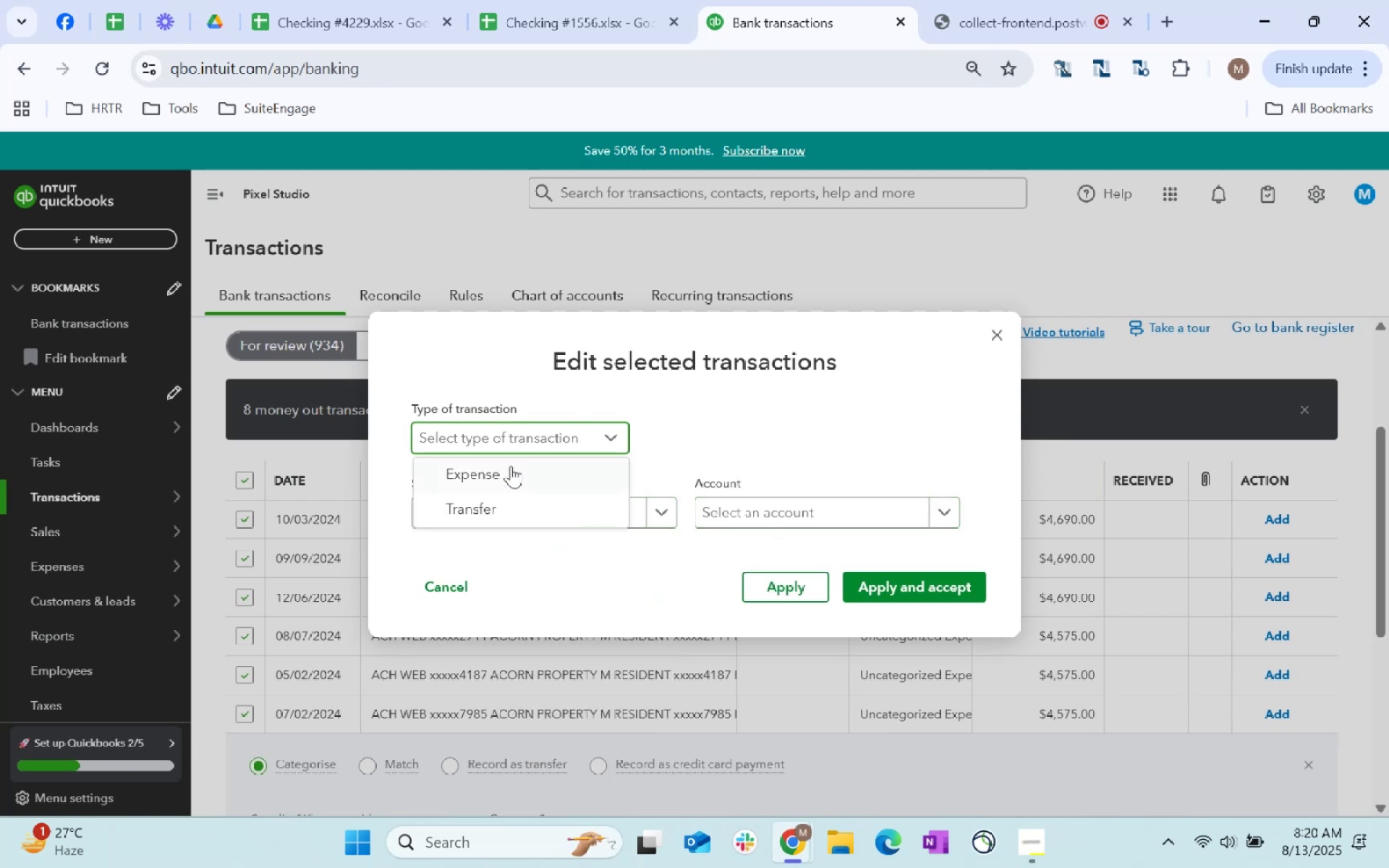 
left_click([506, 478])
 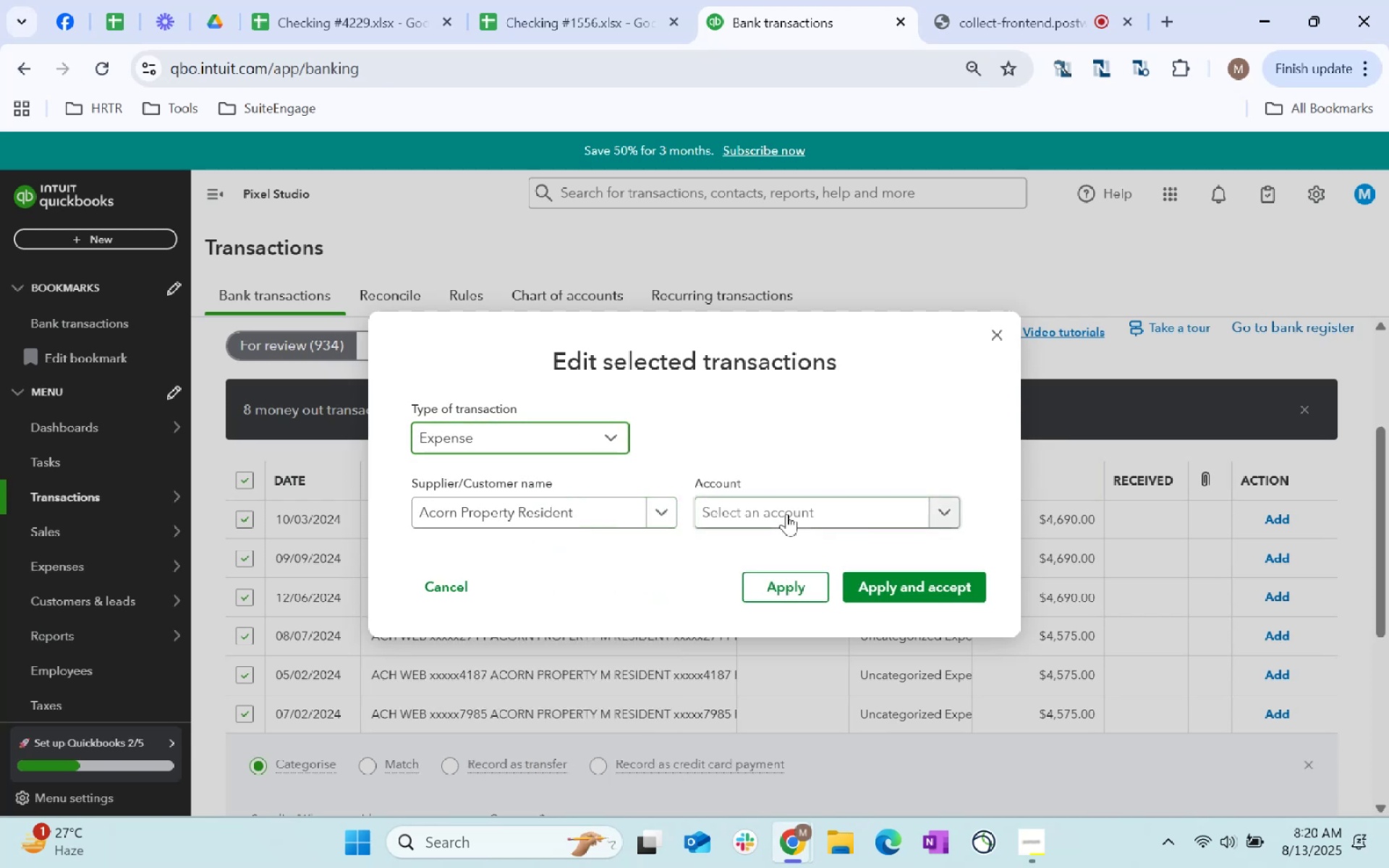 
left_click([789, 519])
 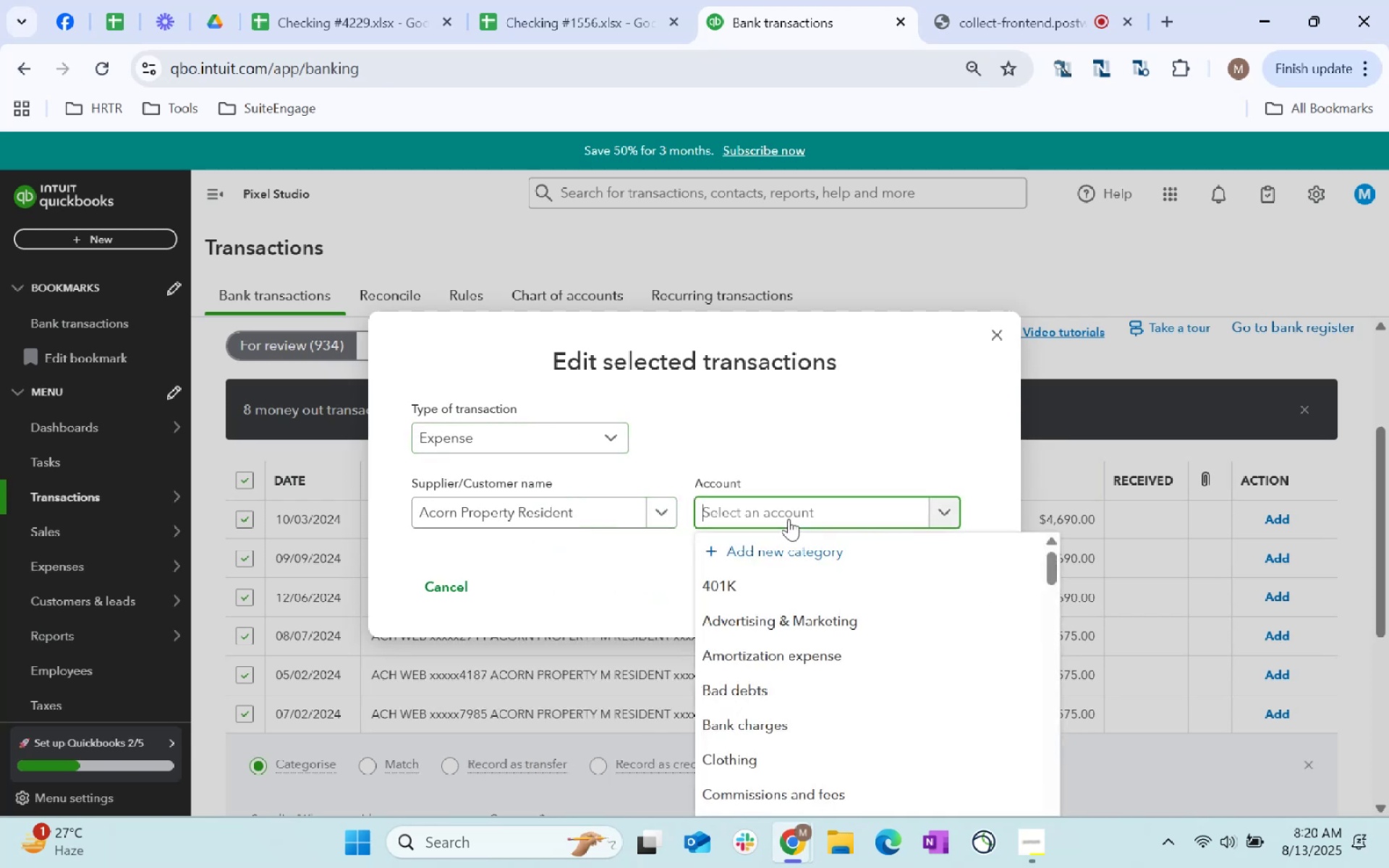 
type(rent)
 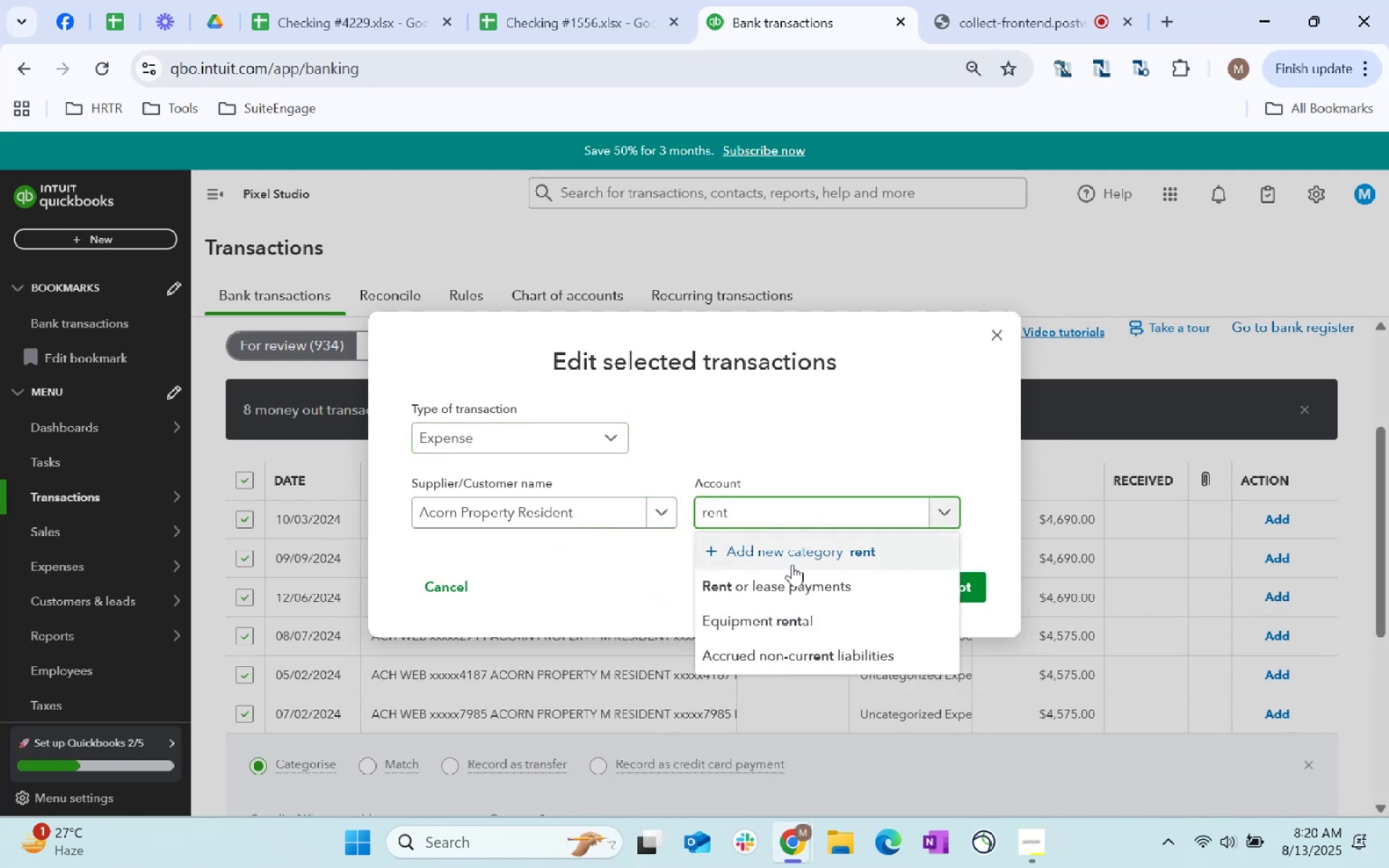 
left_click([803, 582])
 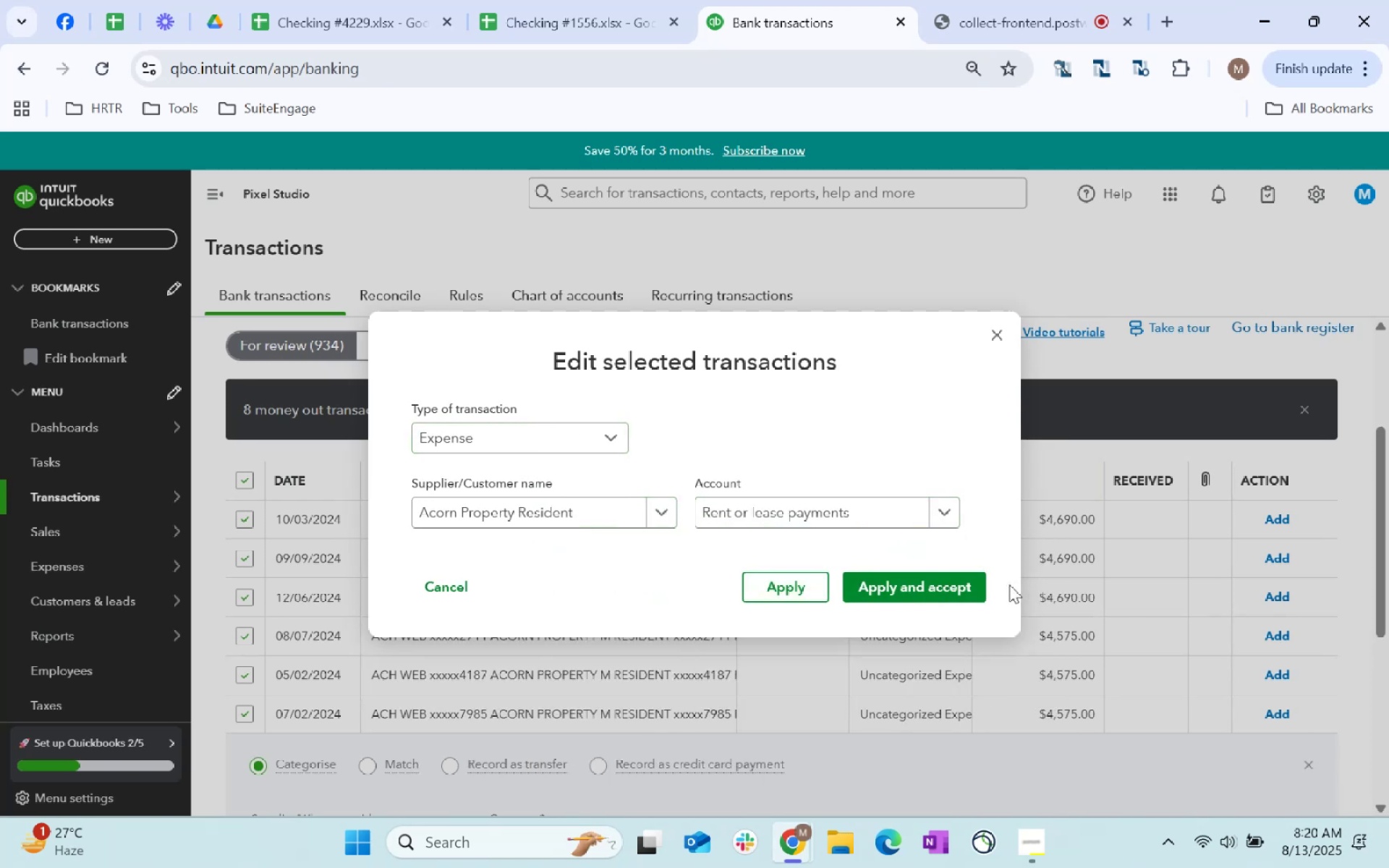 
left_click([956, 587])
 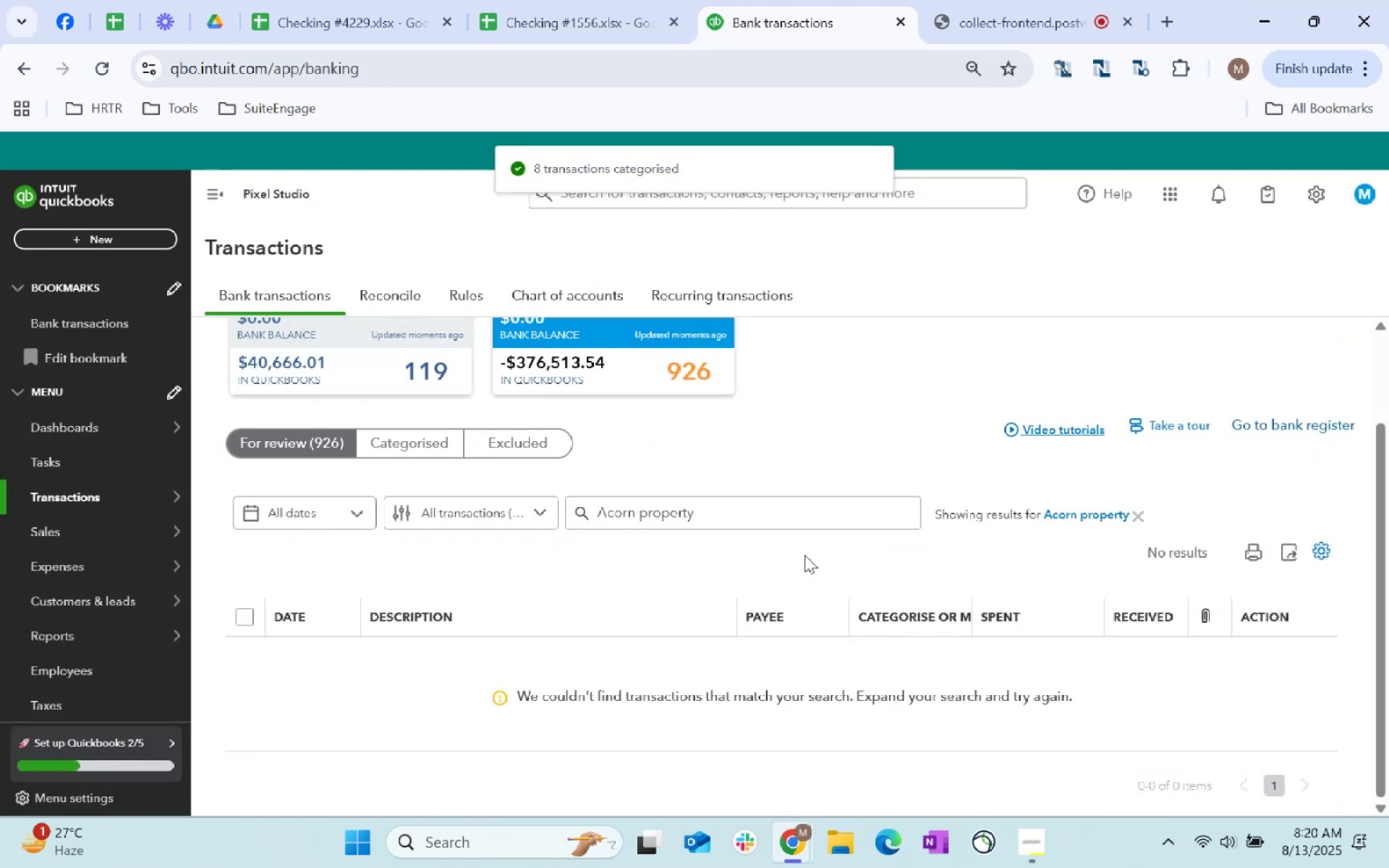 
left_click([1142, 511])
 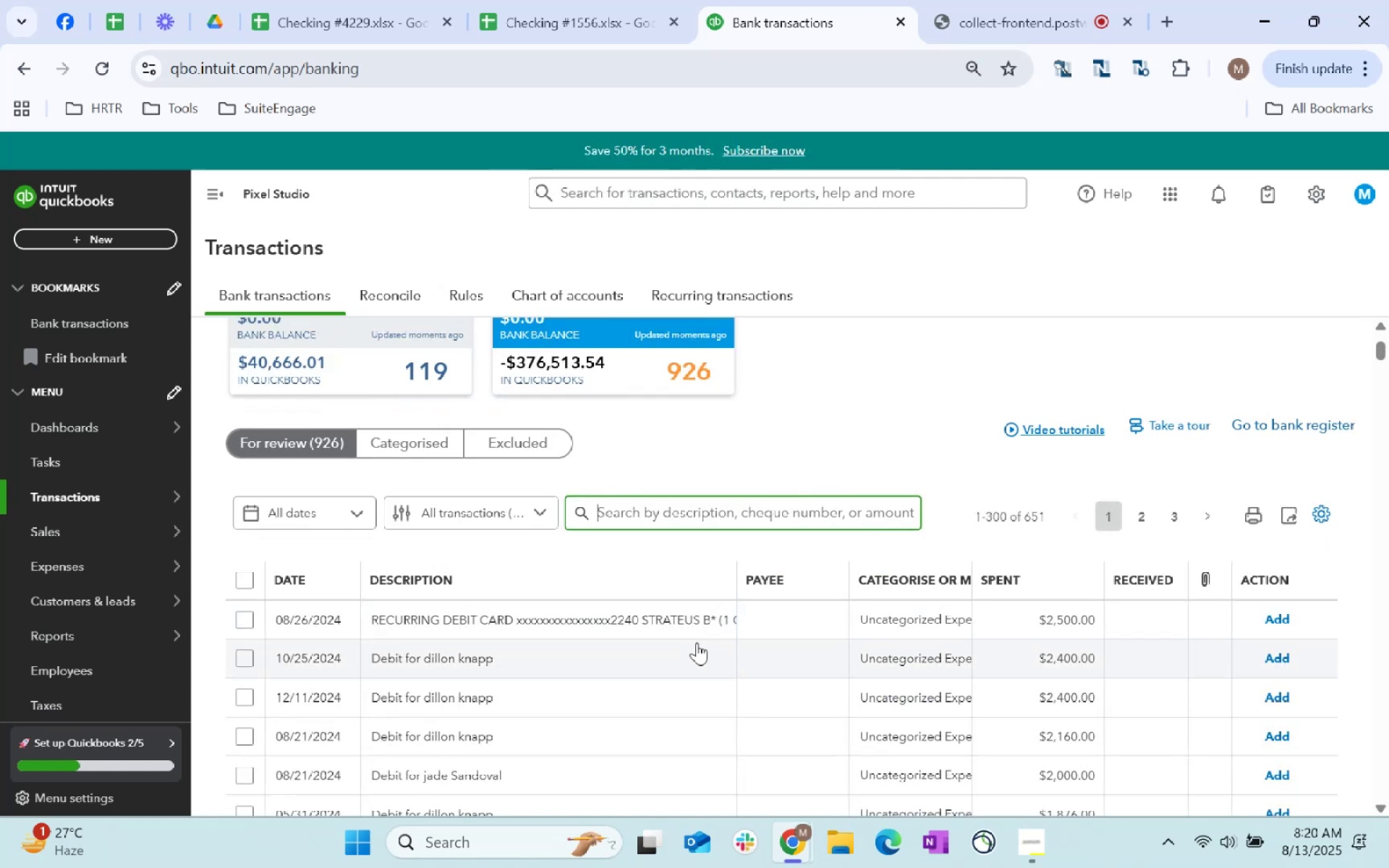 
wait(6.17)
 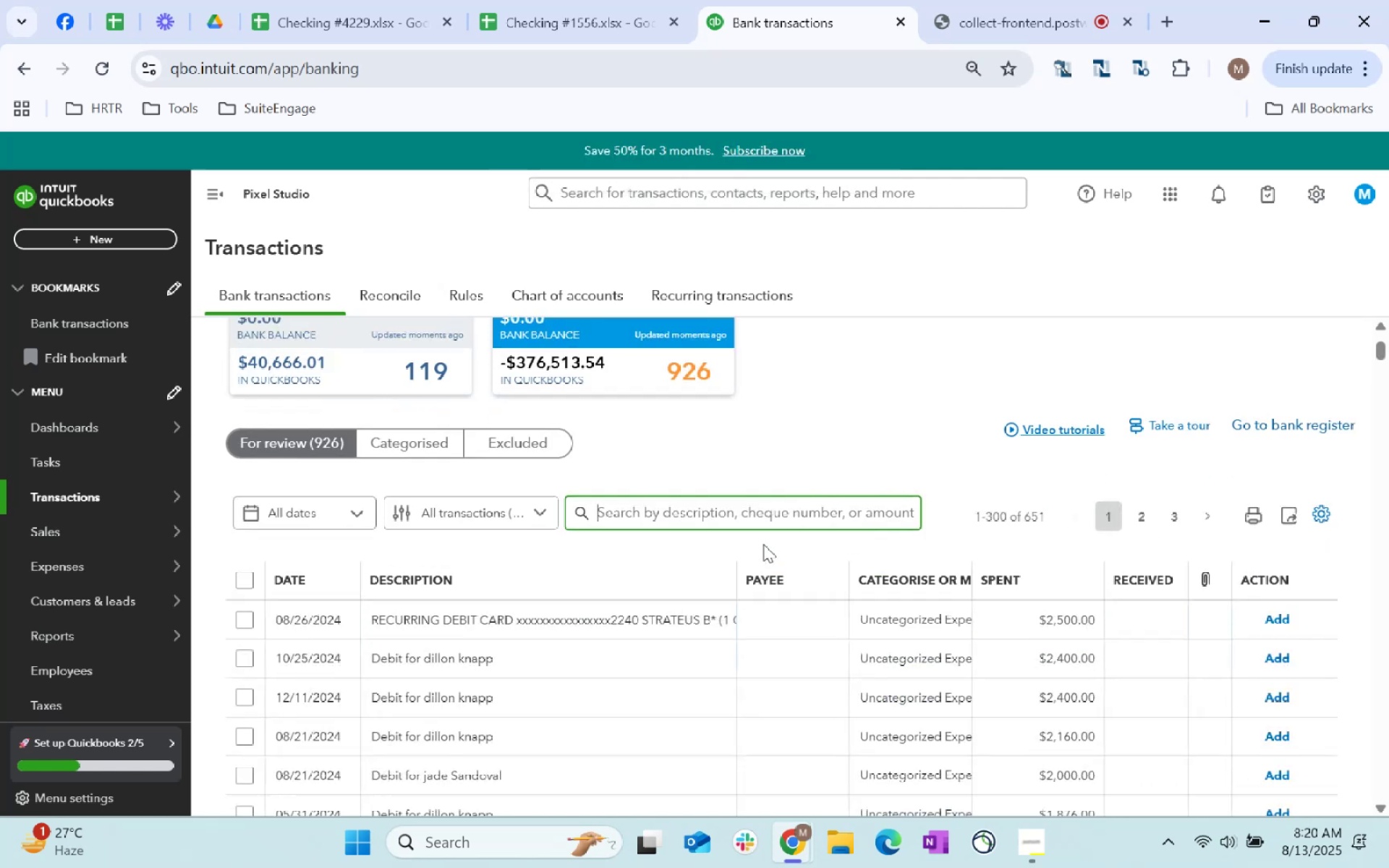 
scroll: coordinate [610, 652], scroll_direction: none, amount: 0.0
 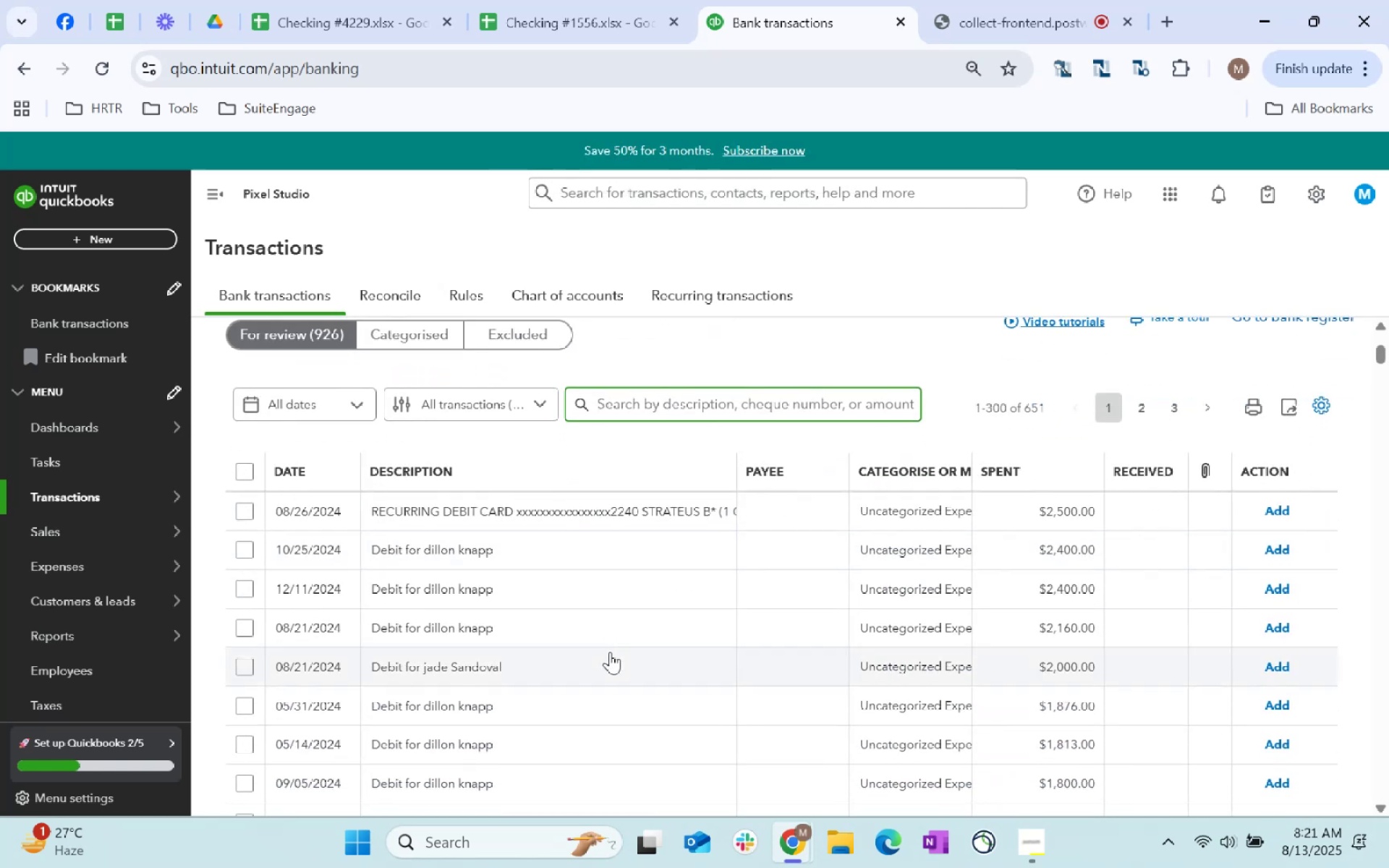 
scroll: coordinate [610, 658], scroll_direction: down, amount: 19.0
 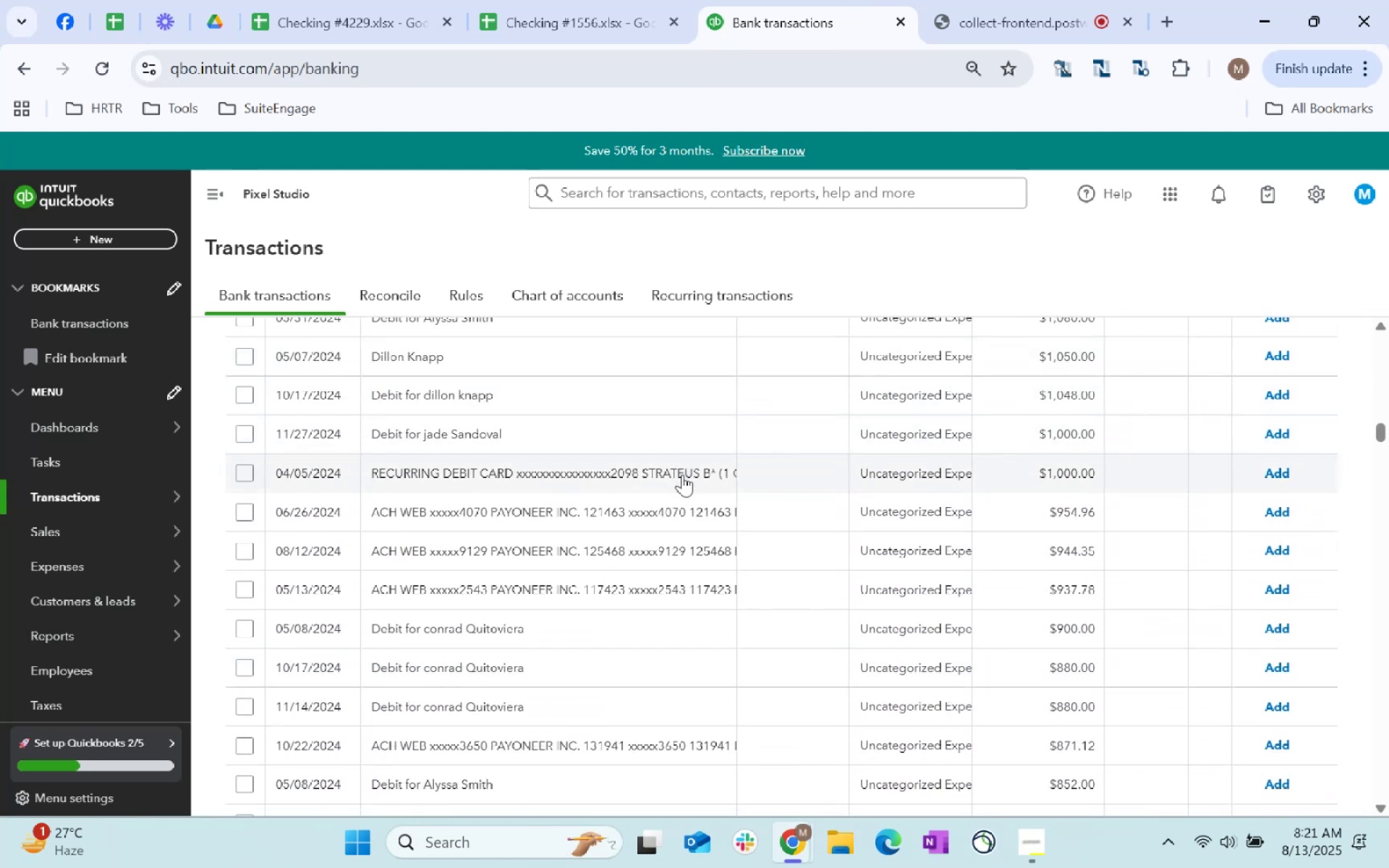 
scroll: coordinate [632, 493], scroll_direction: up, amount: 25.0
 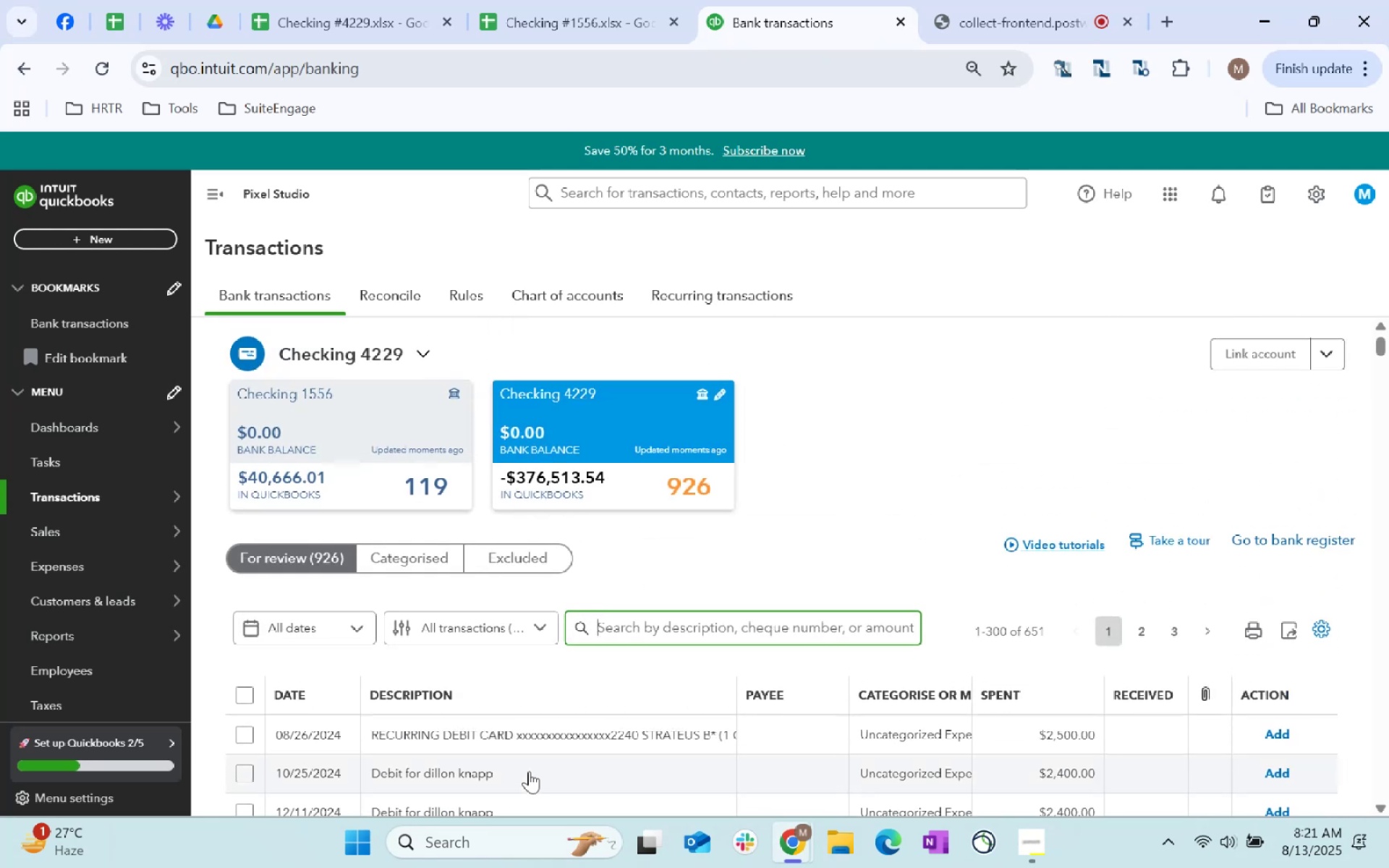 
left_click([544, 734])
 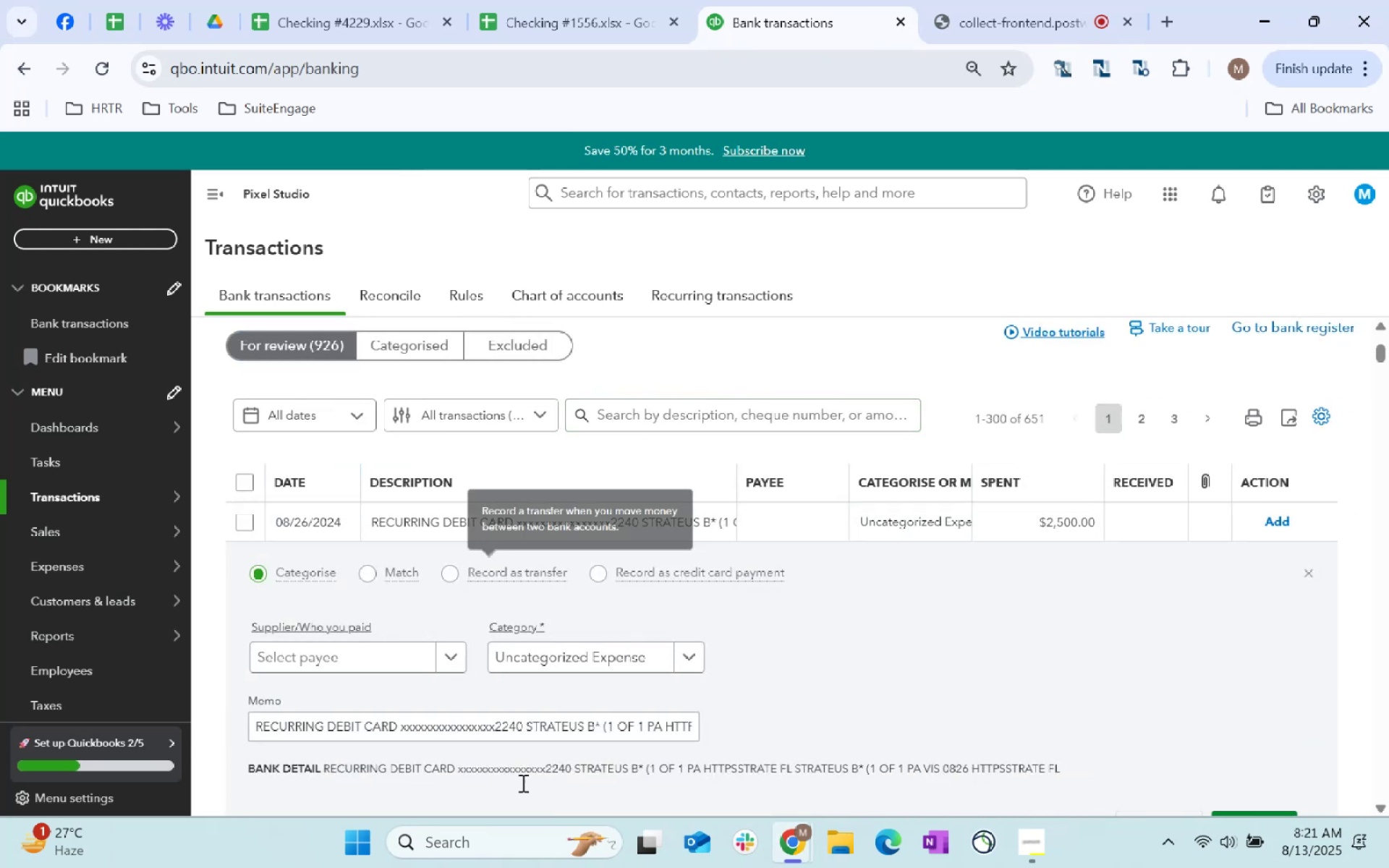 
double_click([553, 728])
 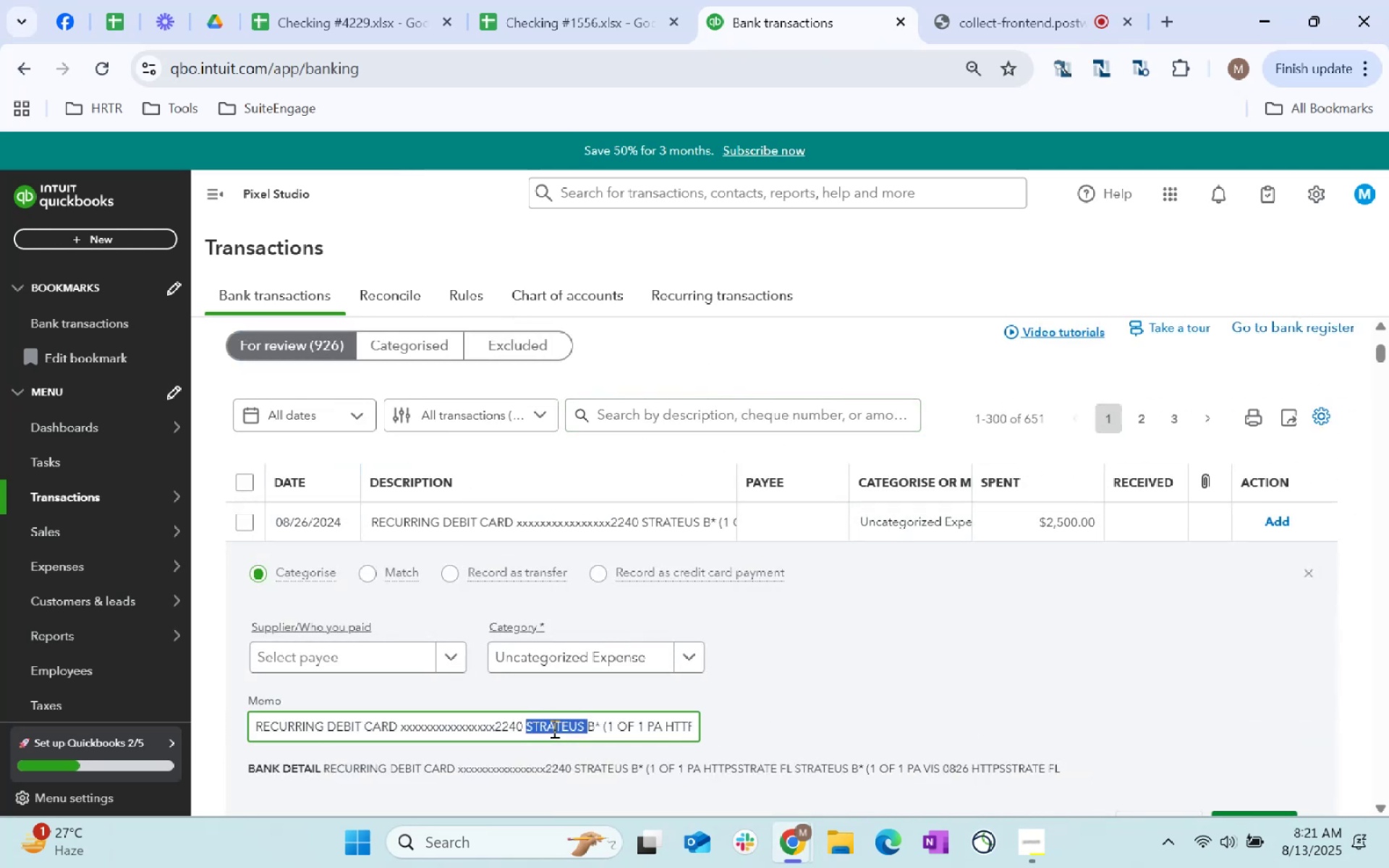 
triple_click([553, 728])
 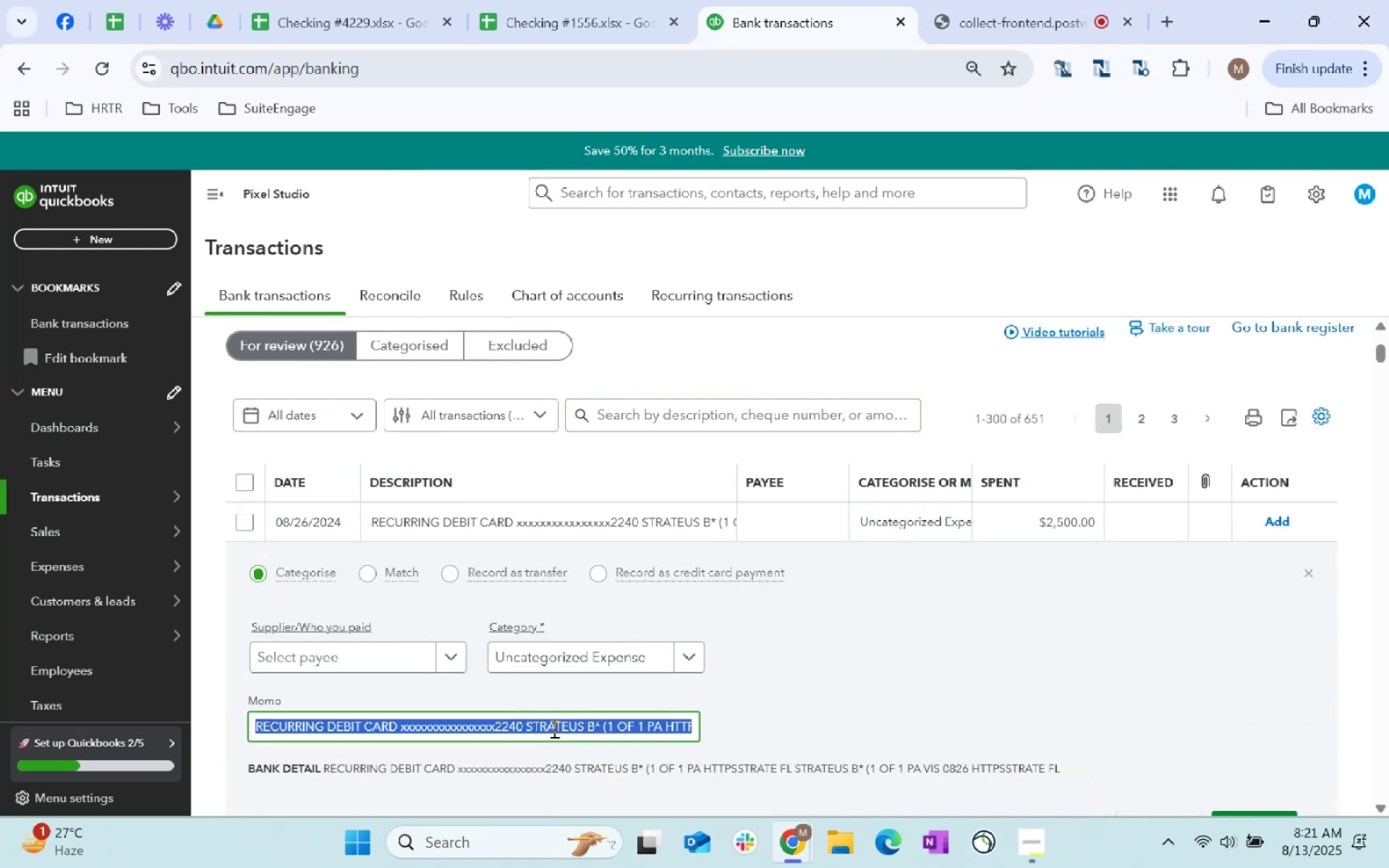 
key(Control+C)
 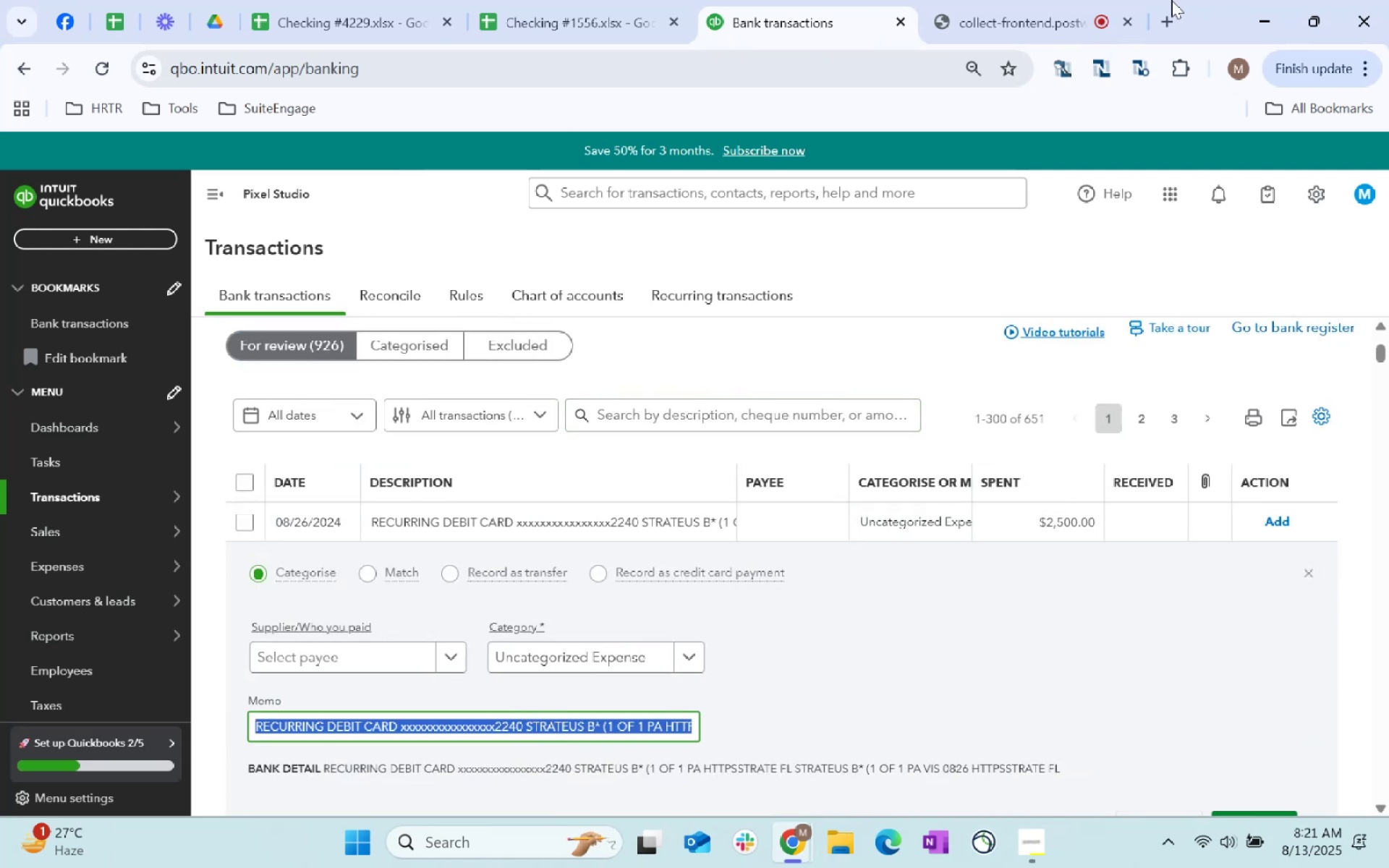 
key(Control+C)
 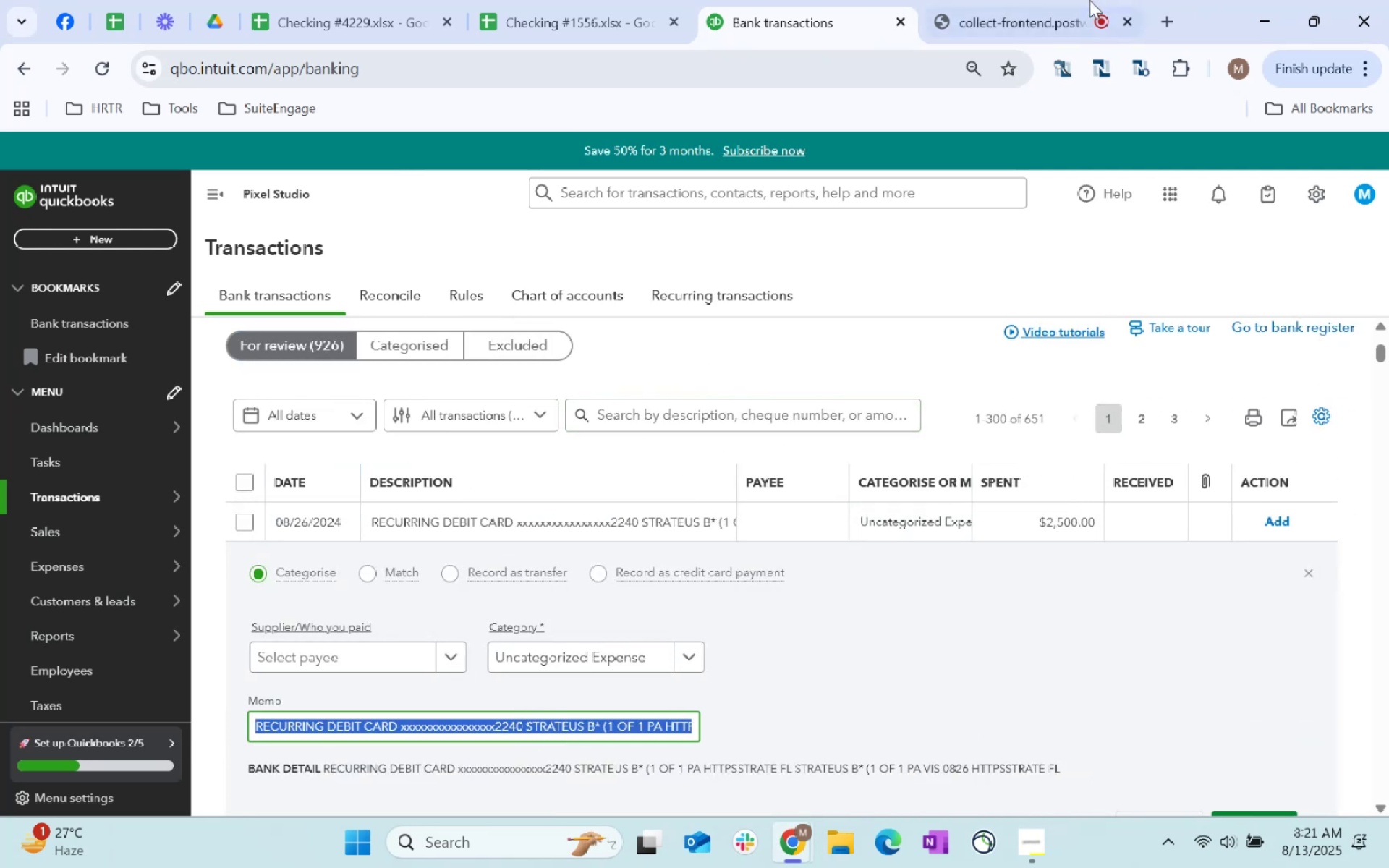 
key(Control+C)
 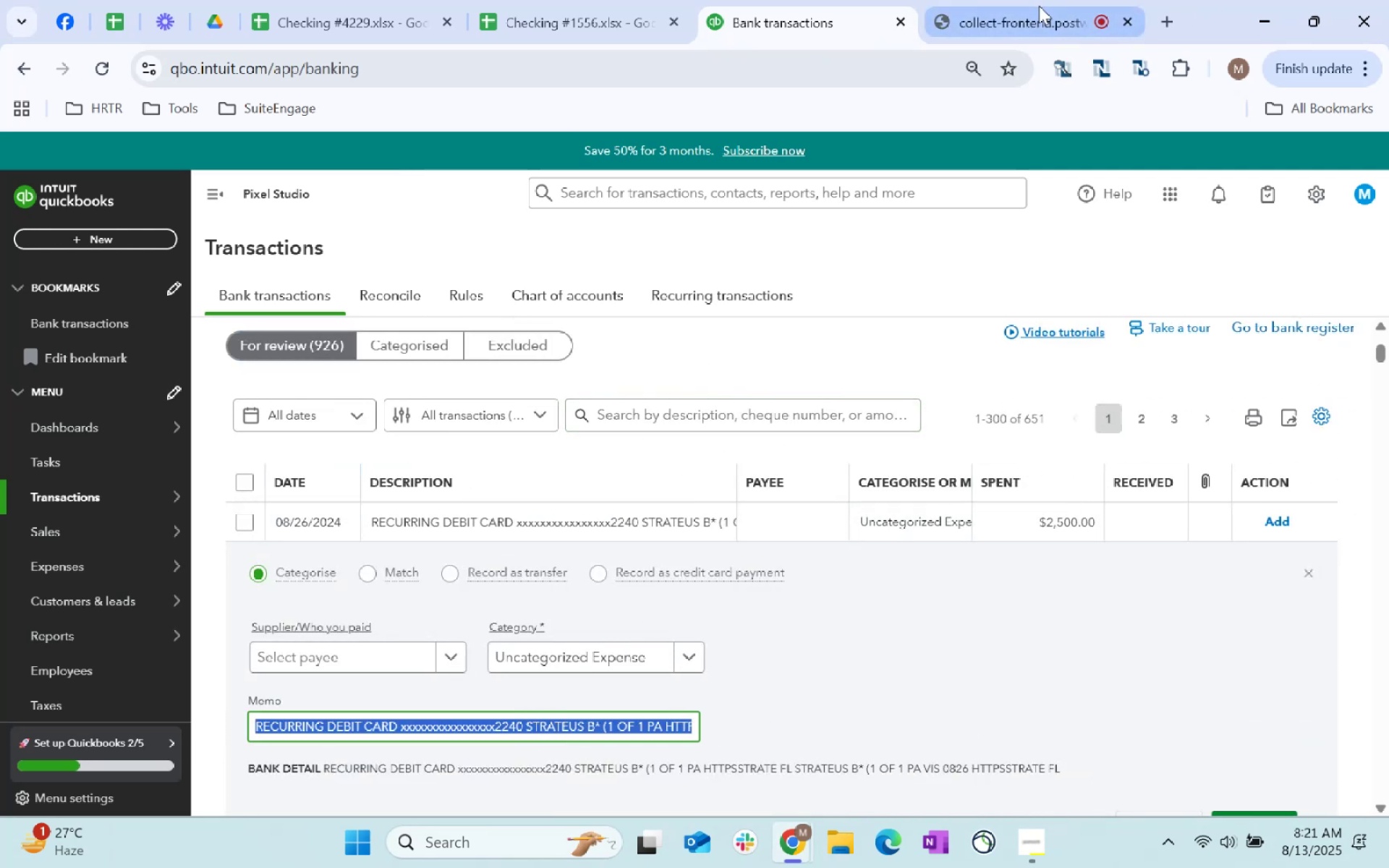 
key(Alt+AltLeft)
 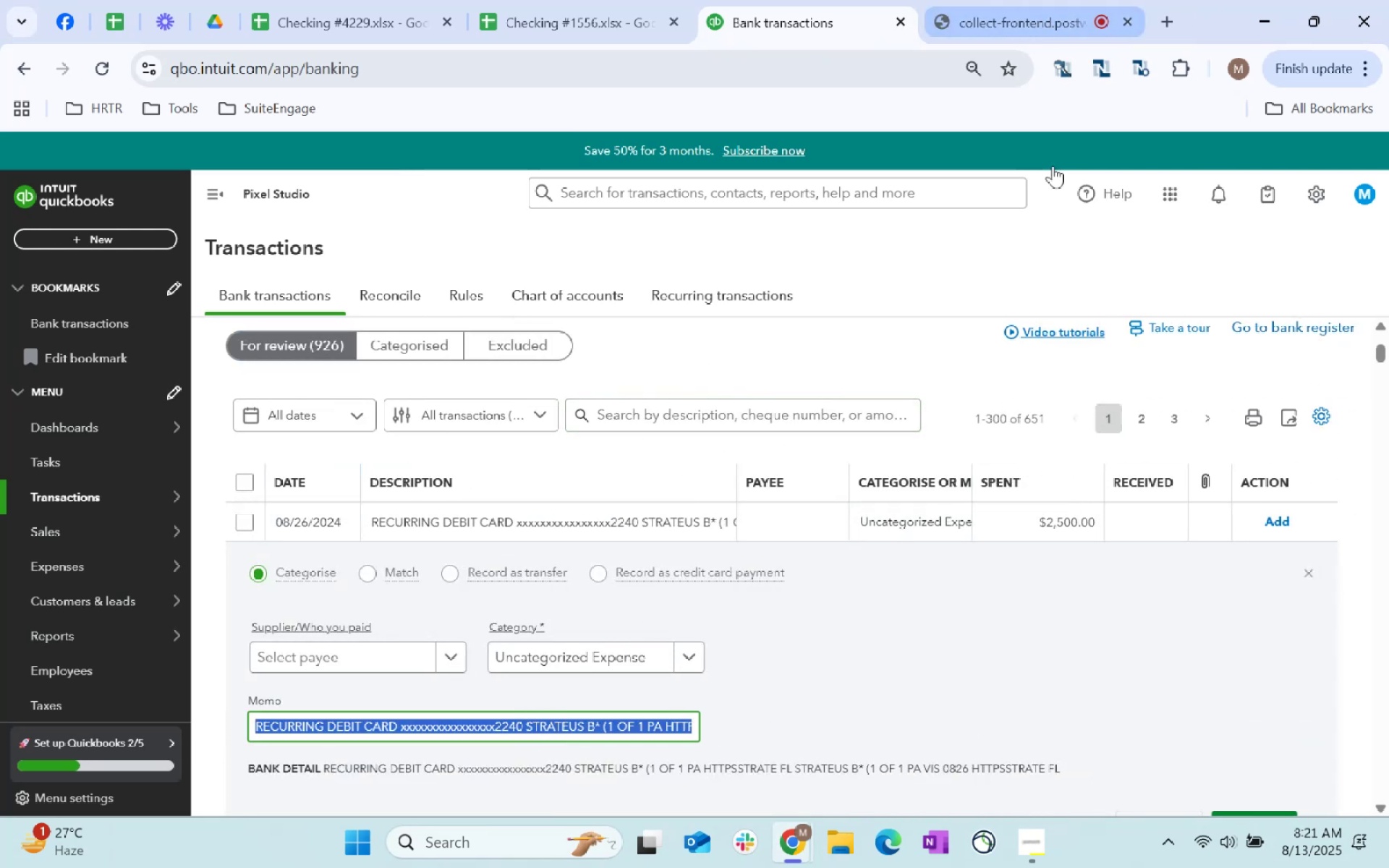 
key(Alt+Tab)
 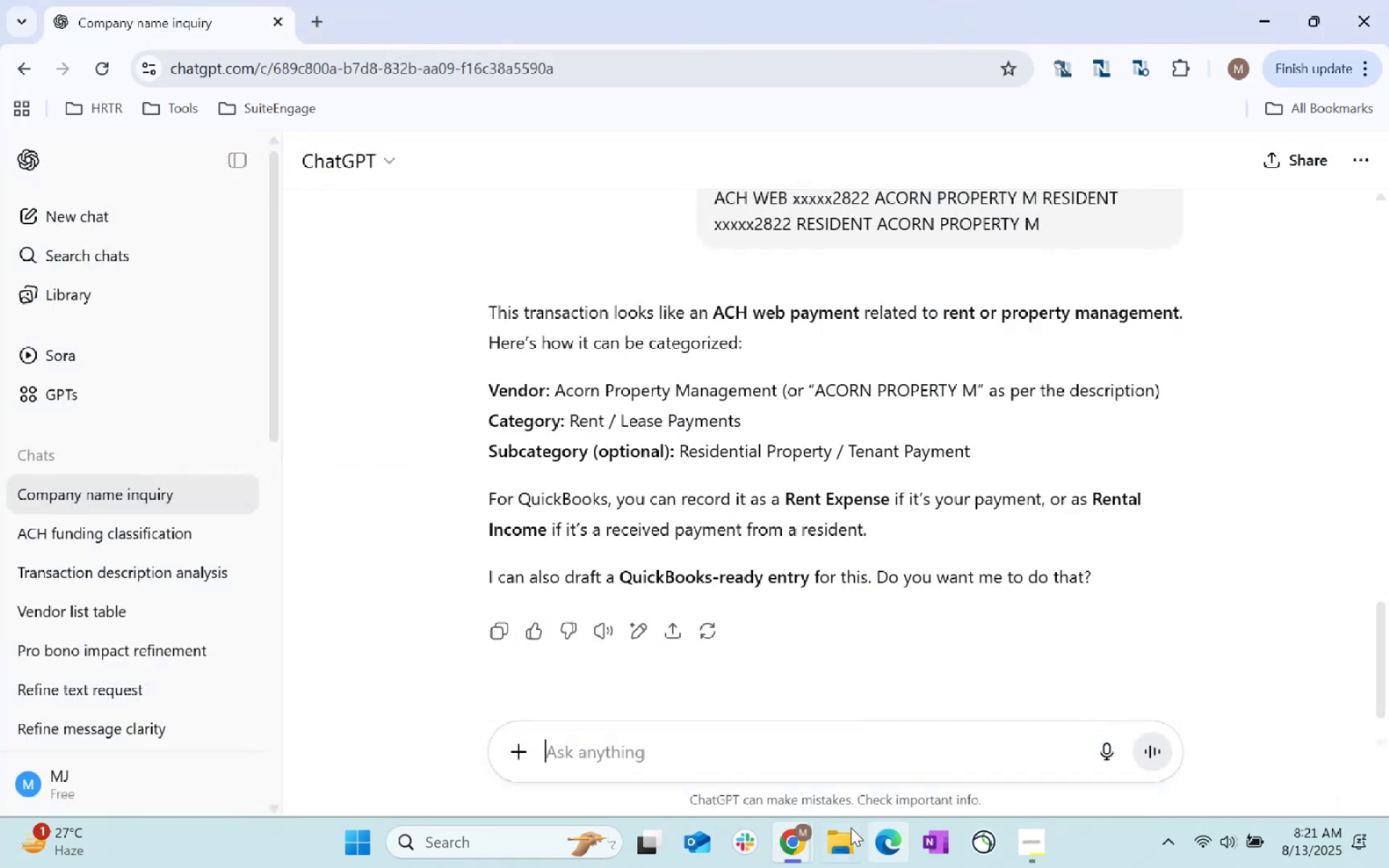 
key(Control+ControlLeft)
 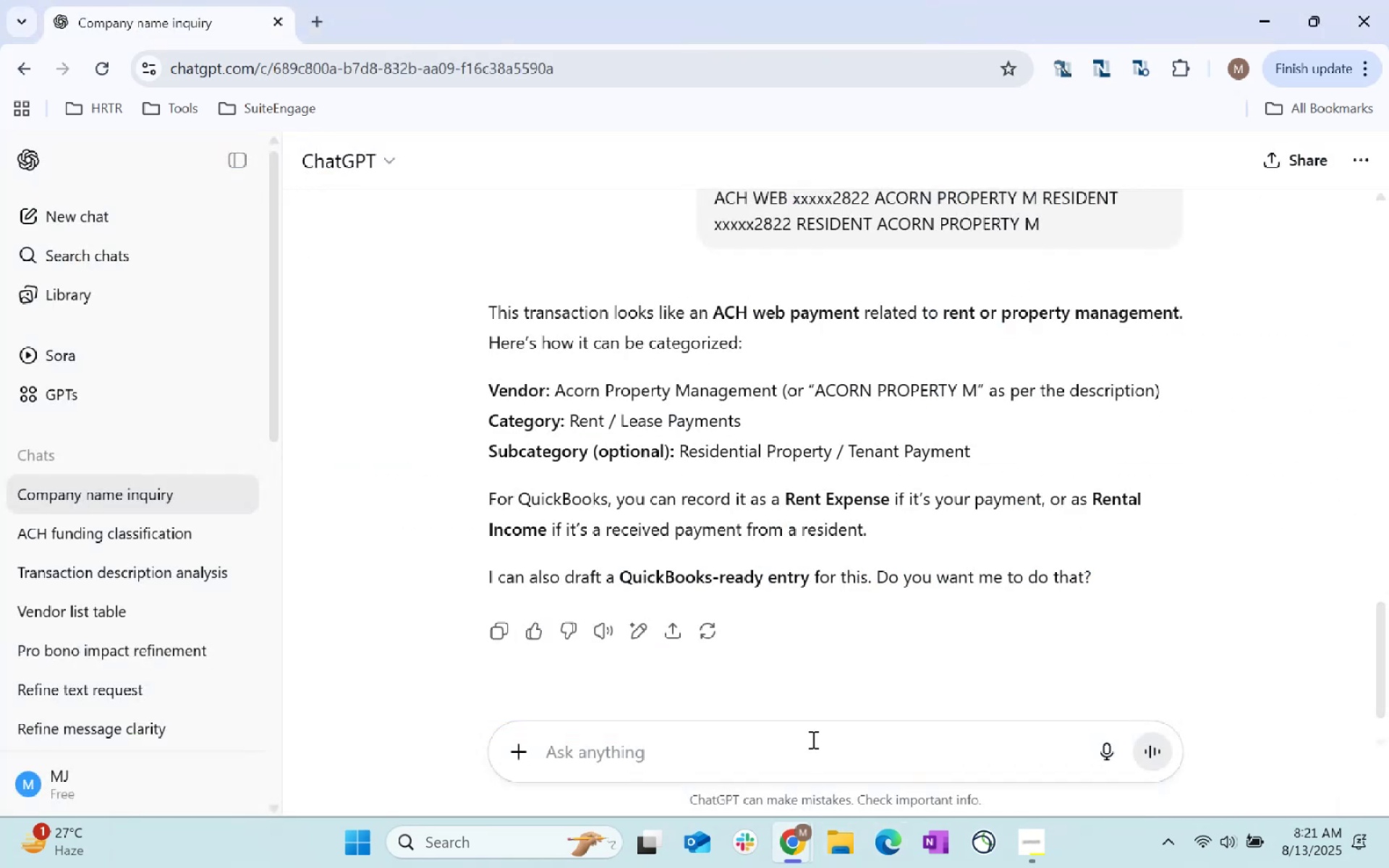 
key(Control+V)
 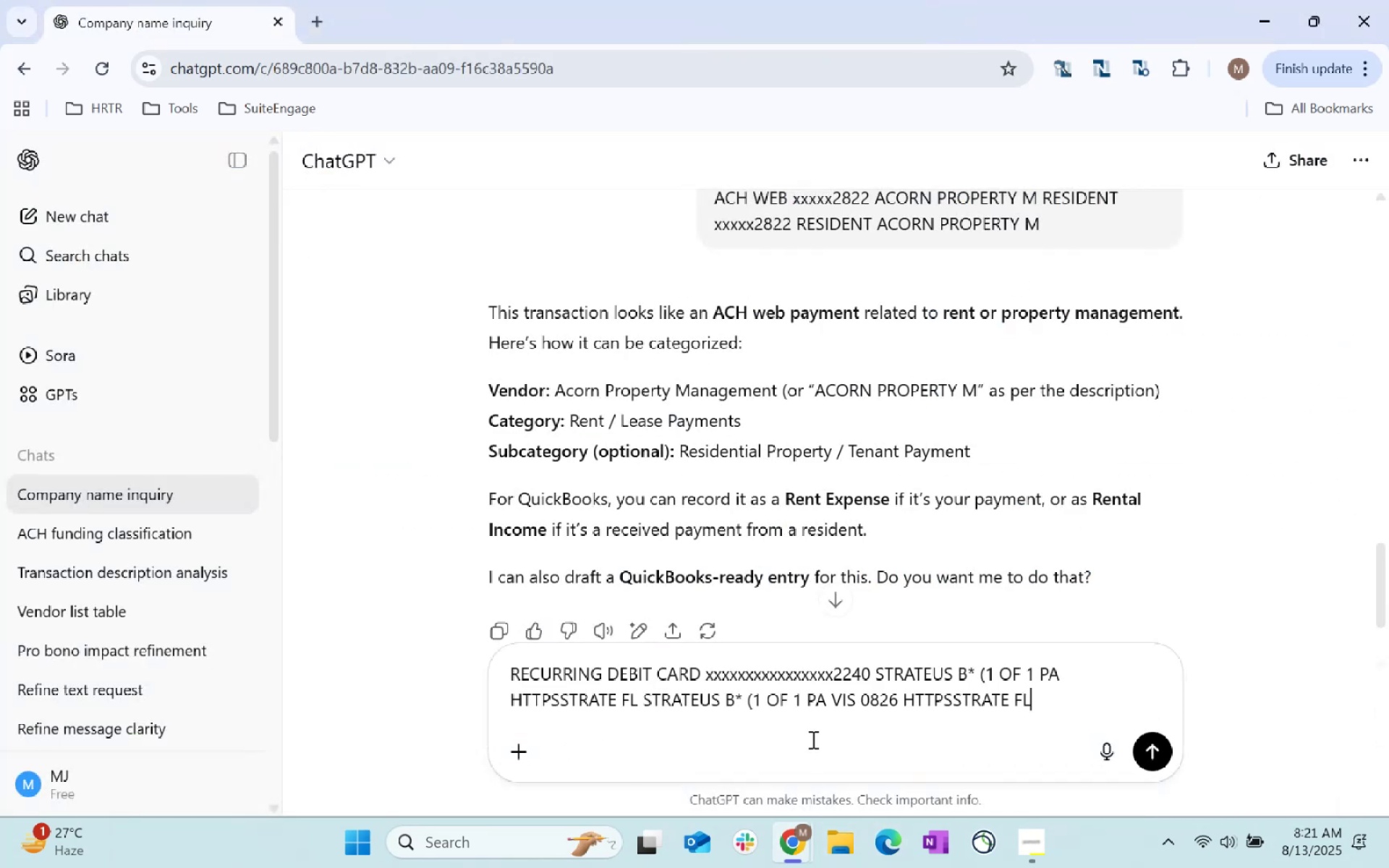 
key(Enter)
 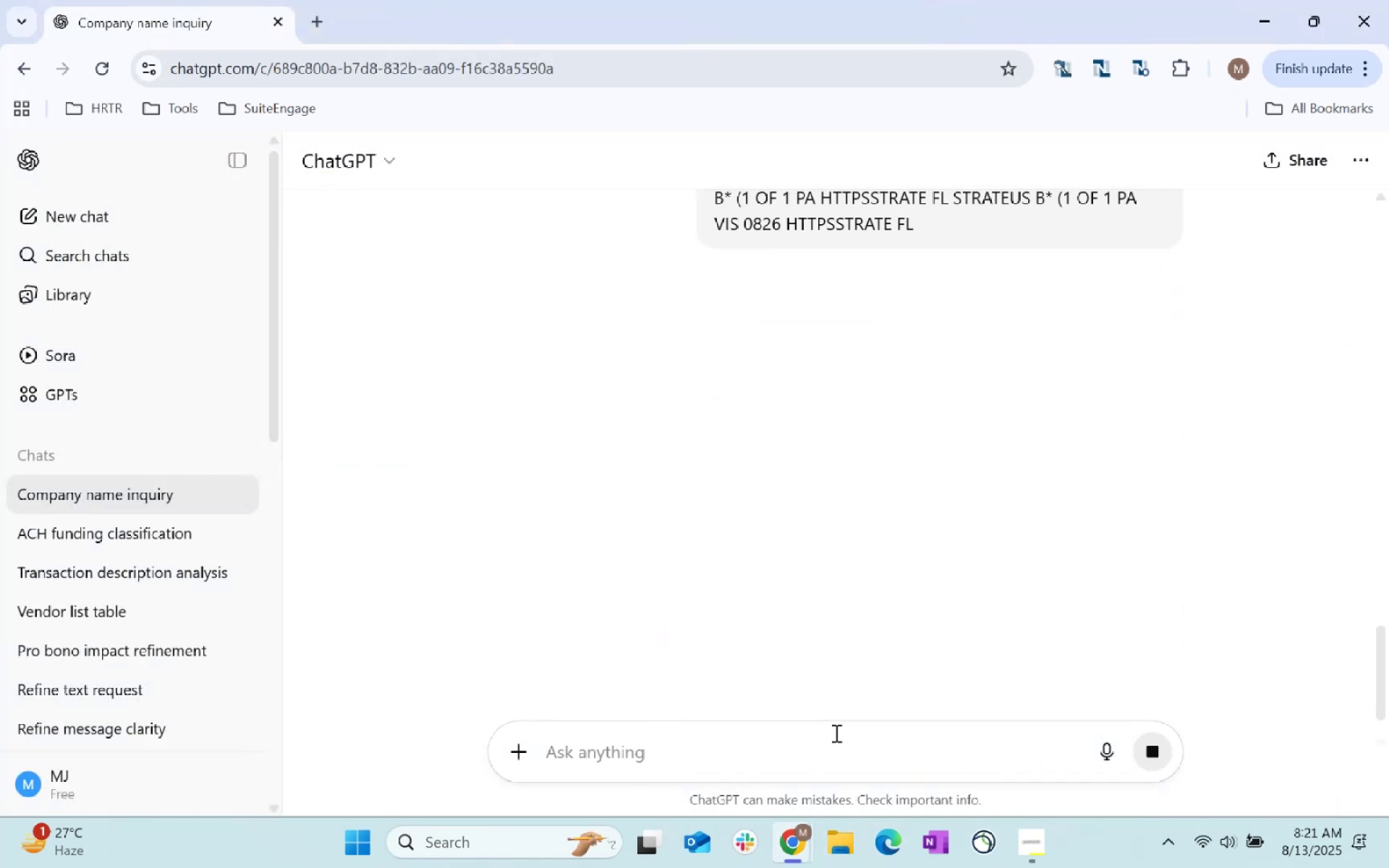 
scroll: coordinate [972, 588], scroll_direction: up, amount: 1.0
 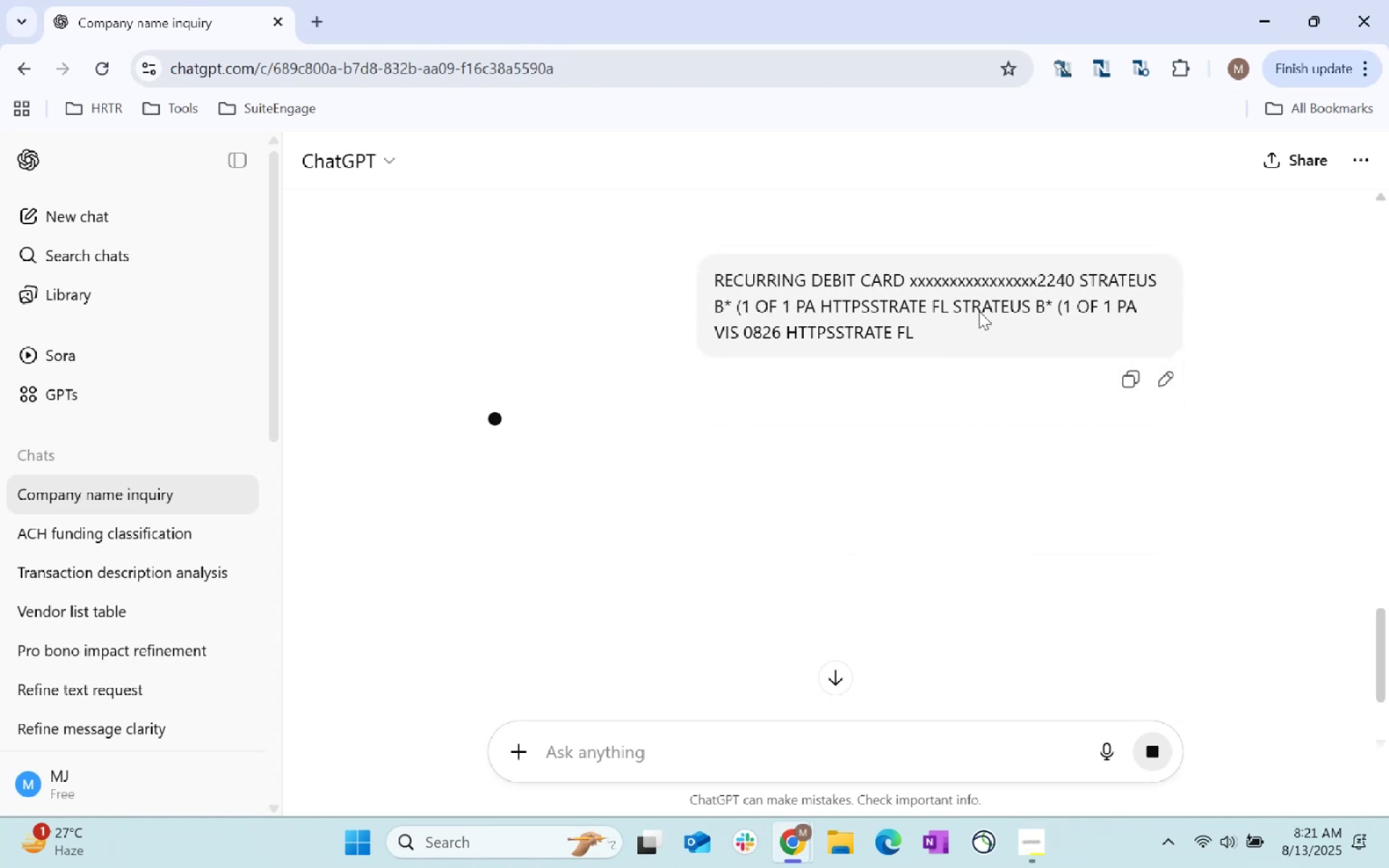 
double_click([1111, 280])
 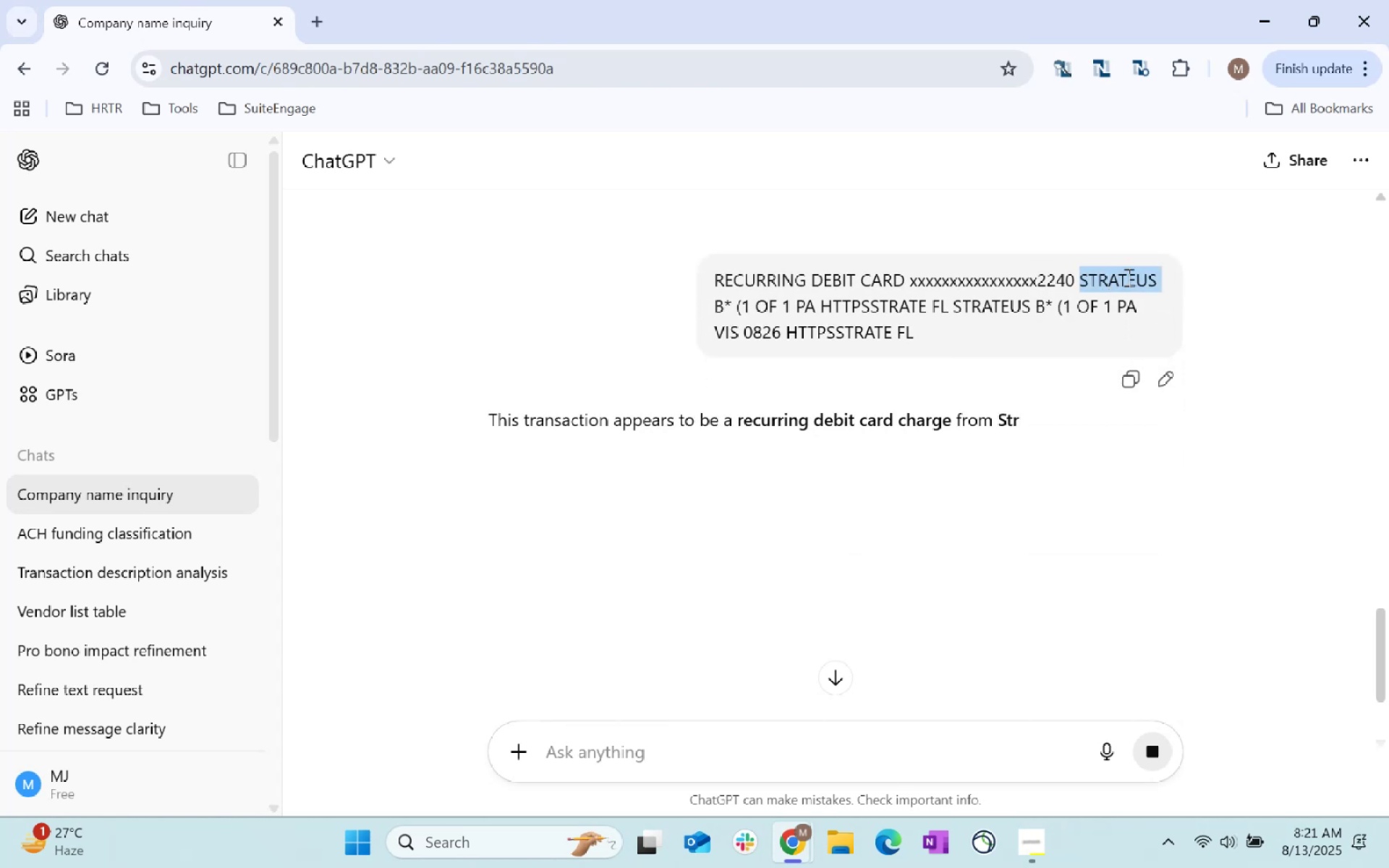 
hold_key(key=ShiftLeft, duration=1.52)
left_click([1125, 276])
 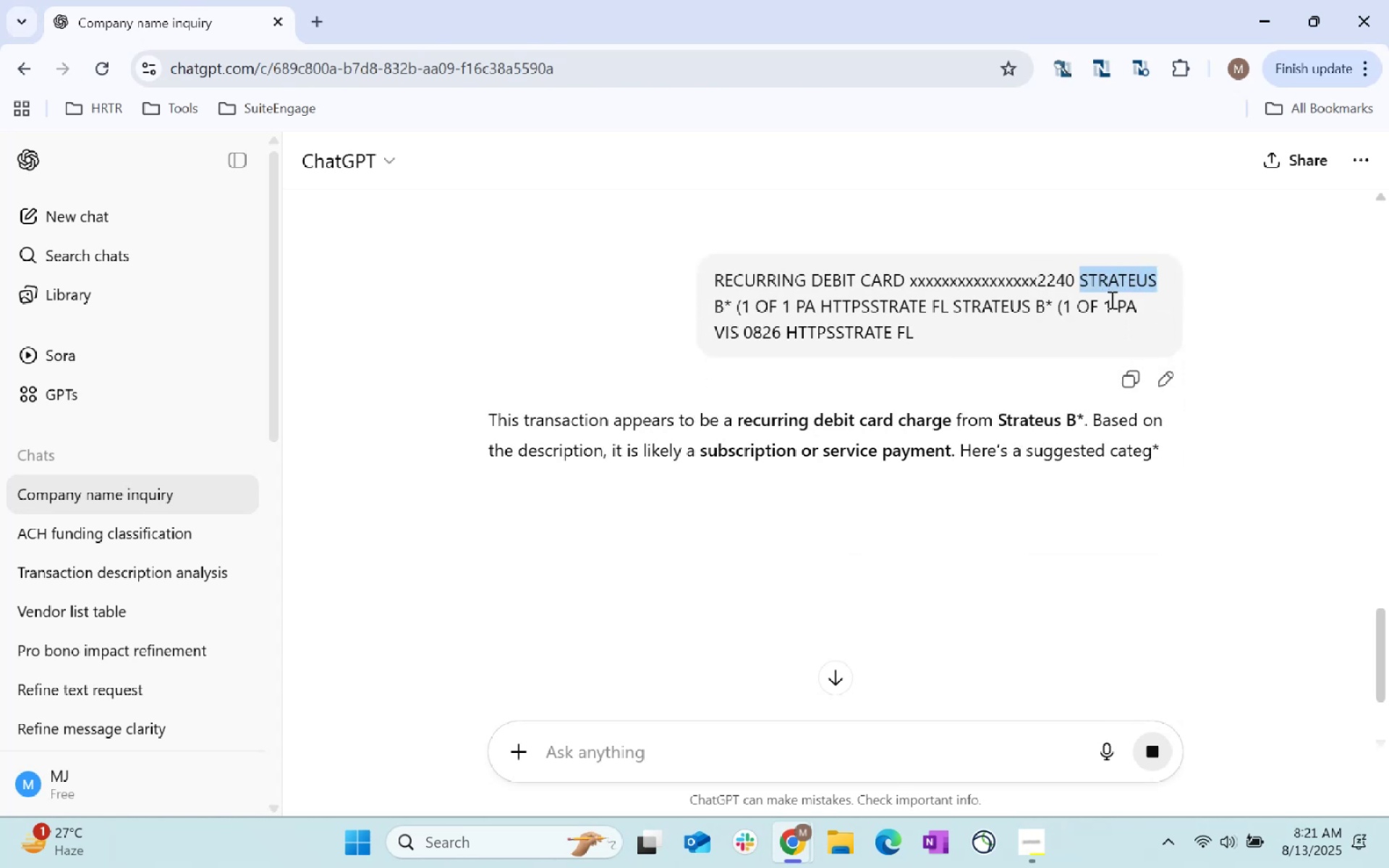 
key(Shift+ShiftLeft)
 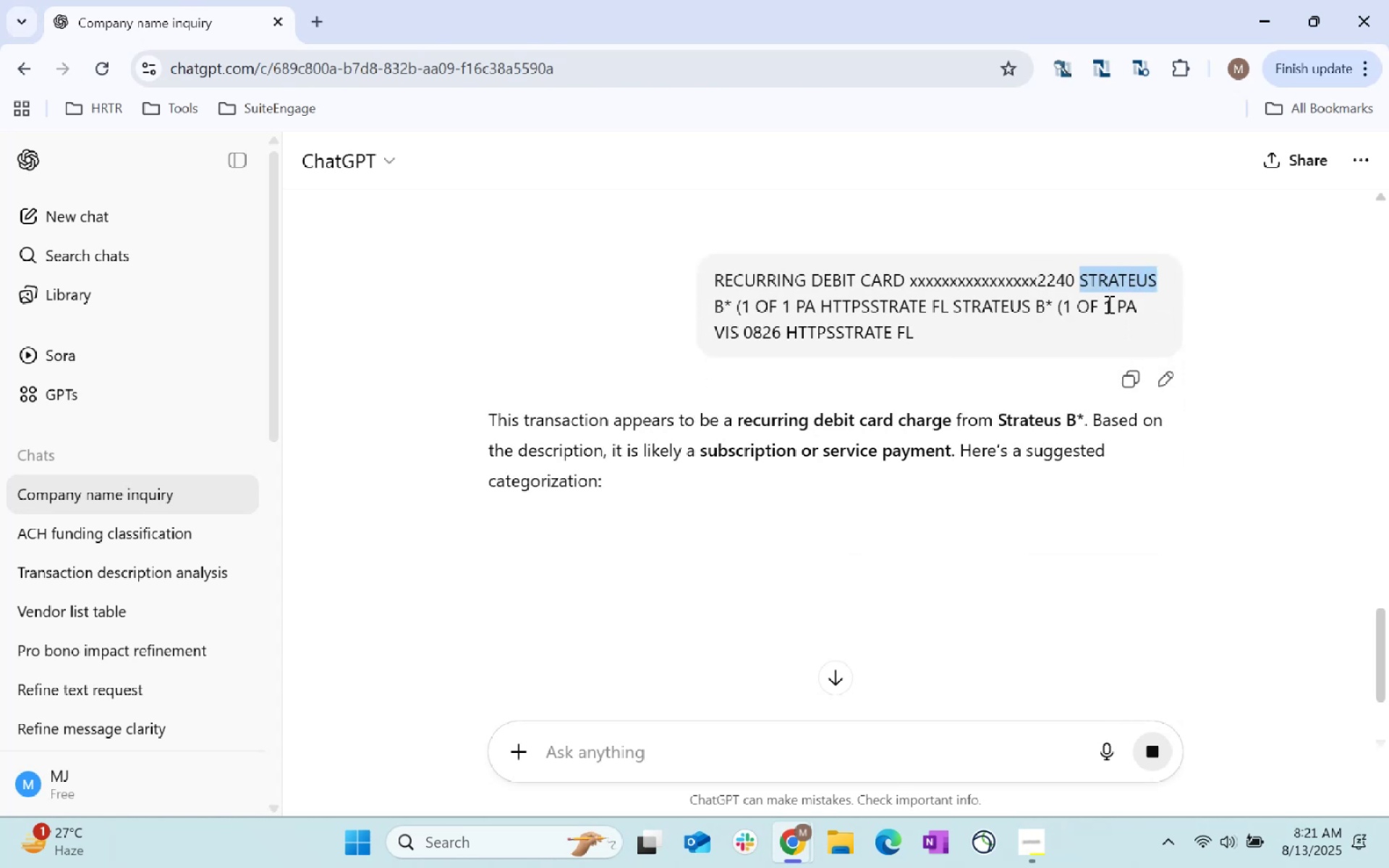 
key(Shift+ShiftLeft)
 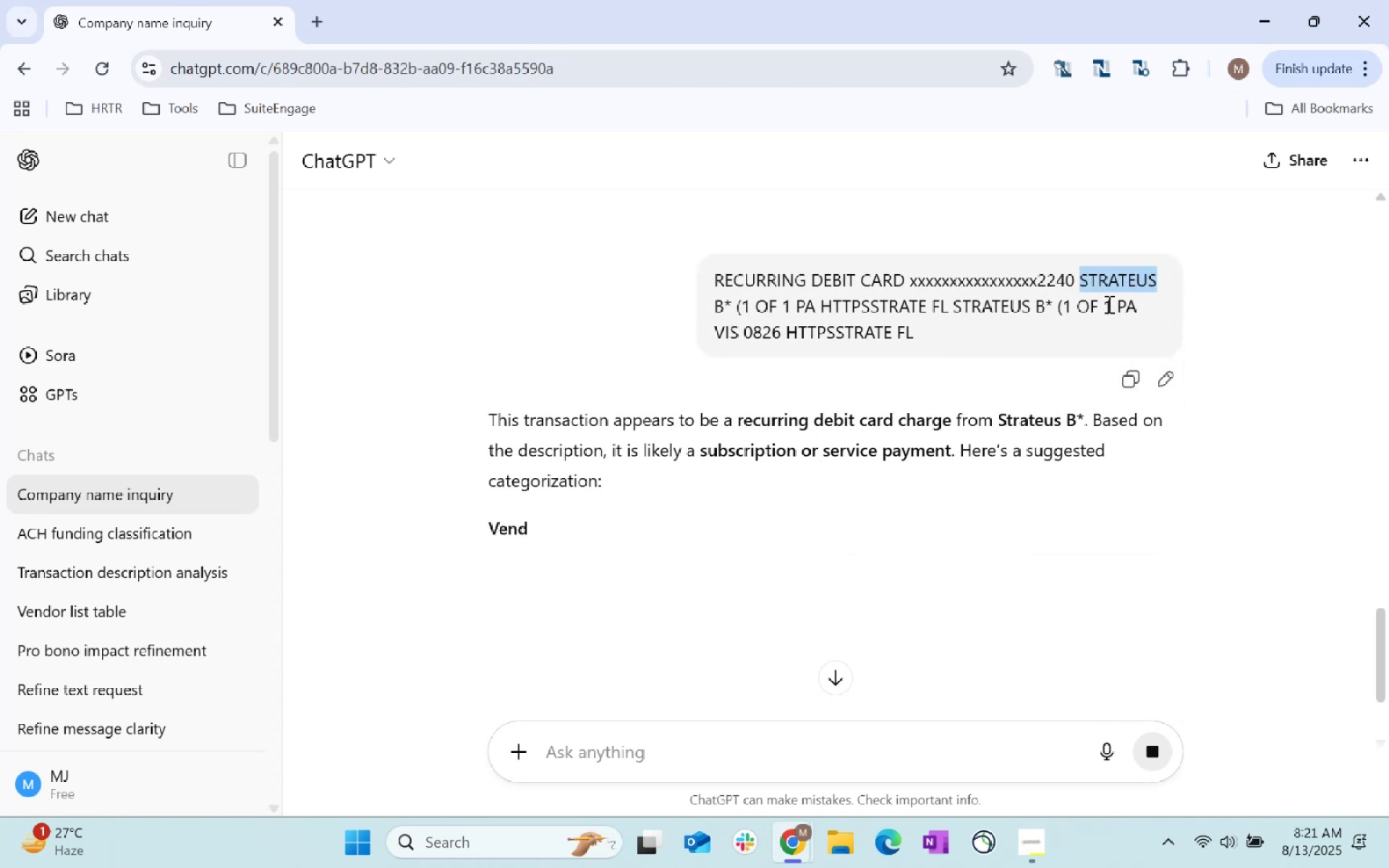 
key(Shift+ShiftLeft)
 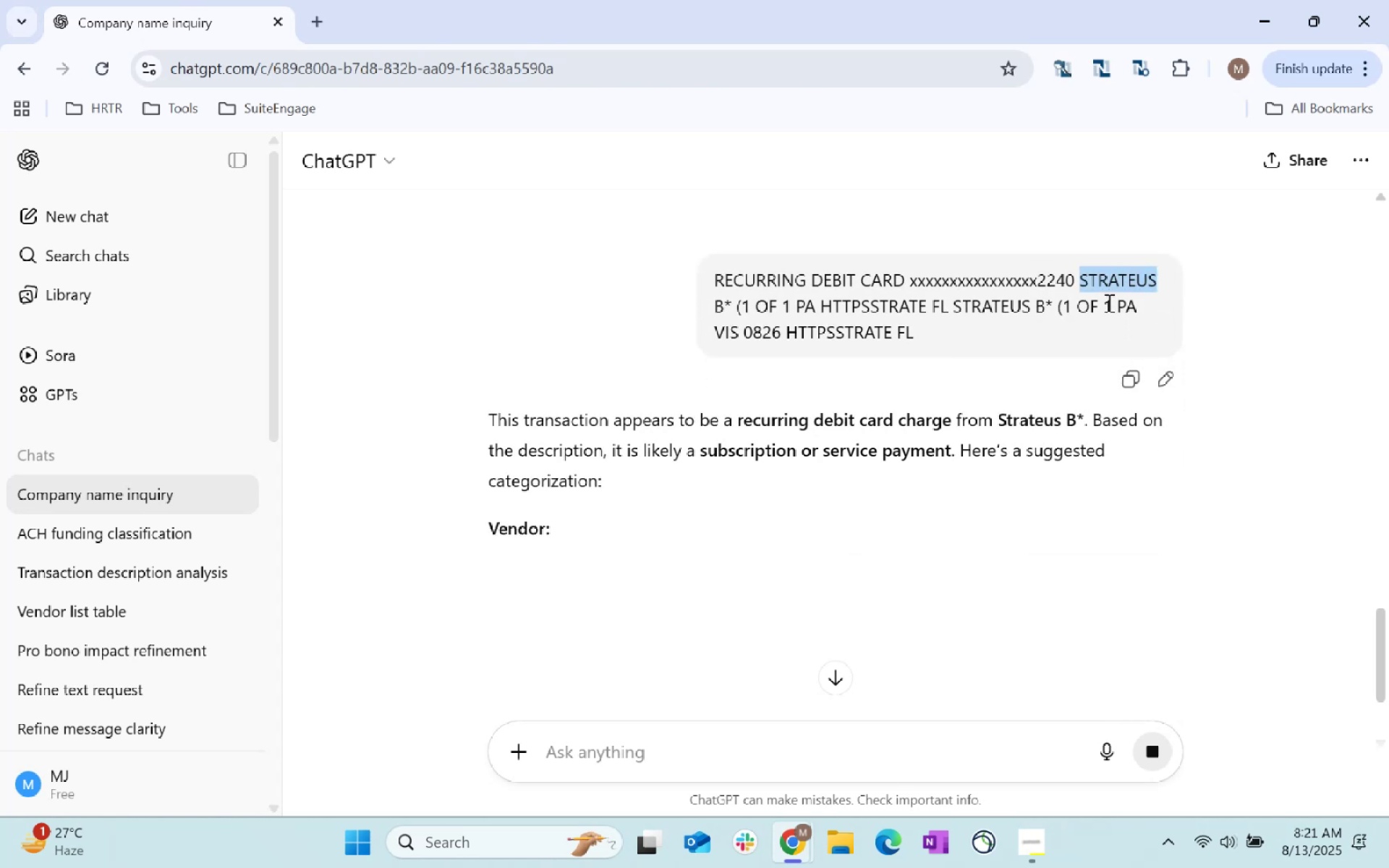 
key(Shift+ShiftLeft)
 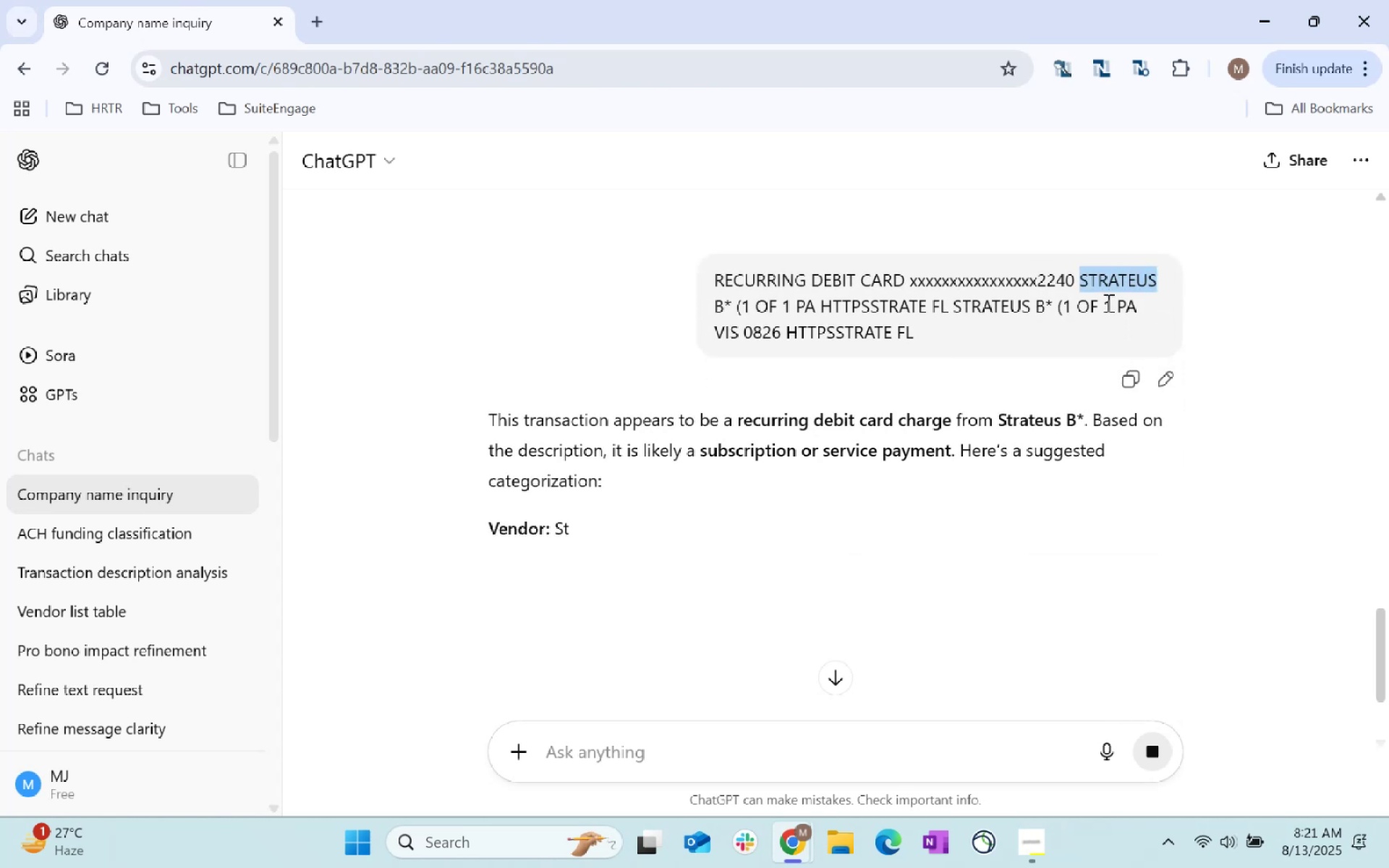 
key(Shift+ShiftLeft)
 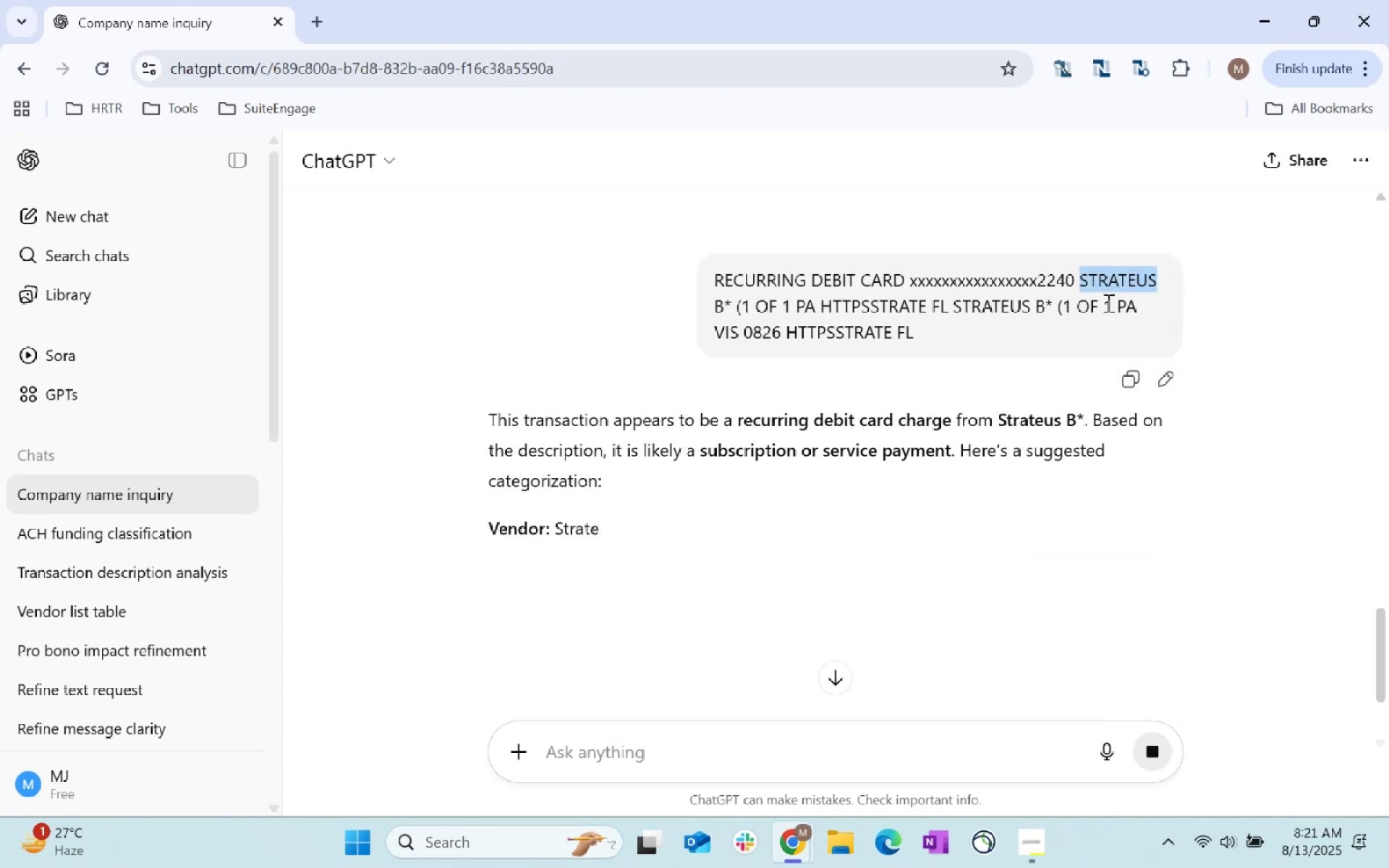 
key(Shift+ShiftLeft)
 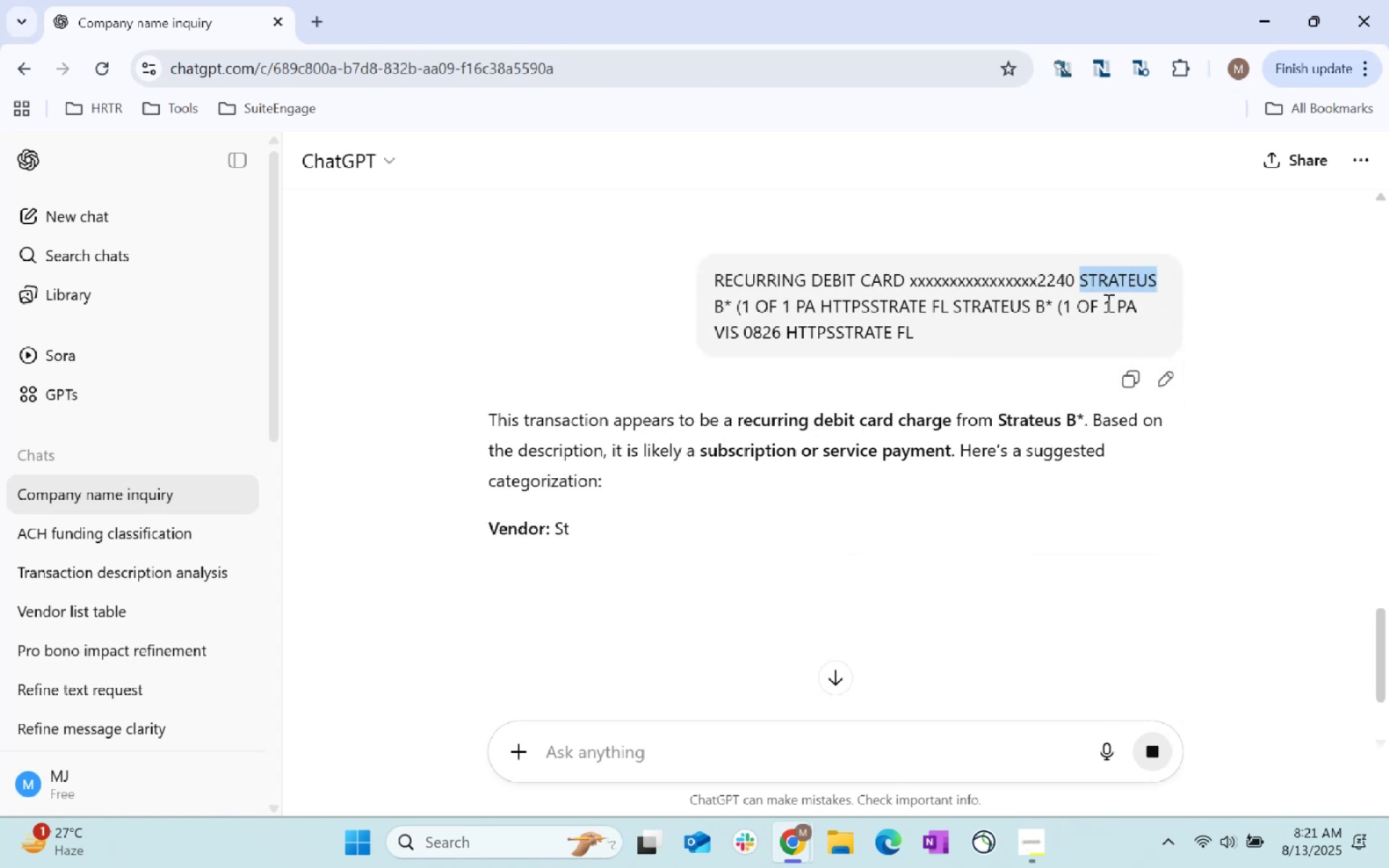 
key(Shift+ShiftLeft)
 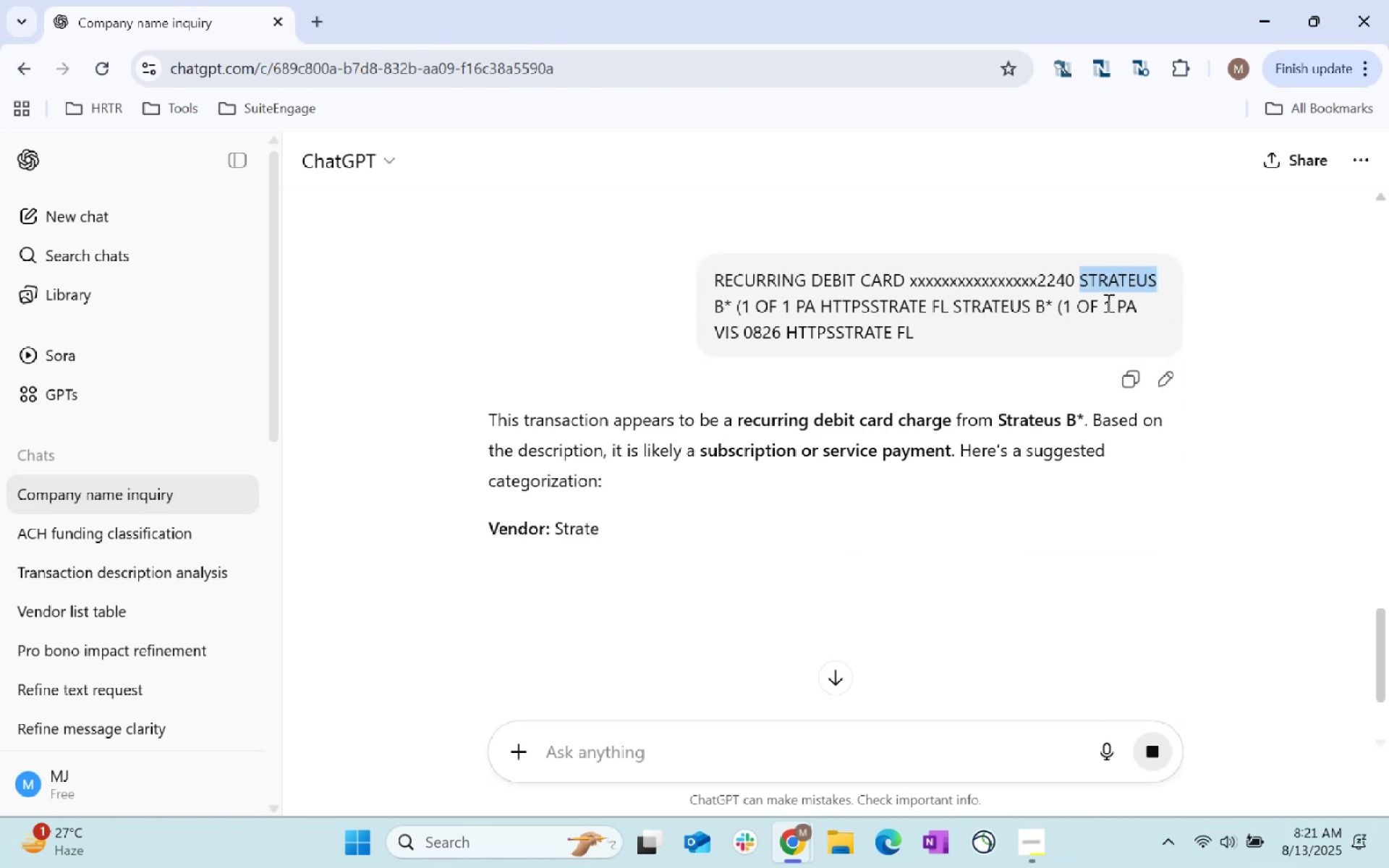 
key(Shift+ShiftLeft)
 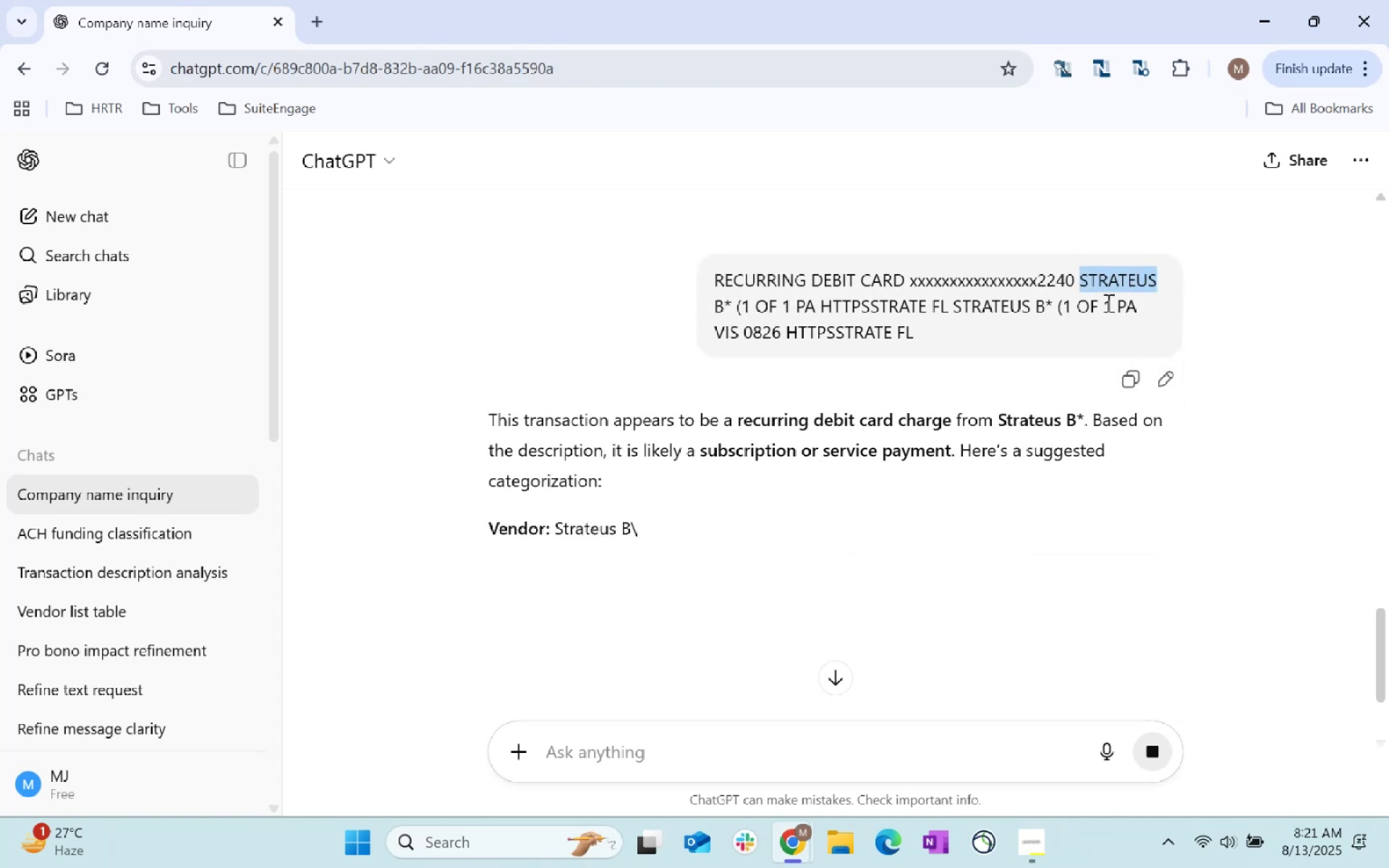 
key(Control+C)
 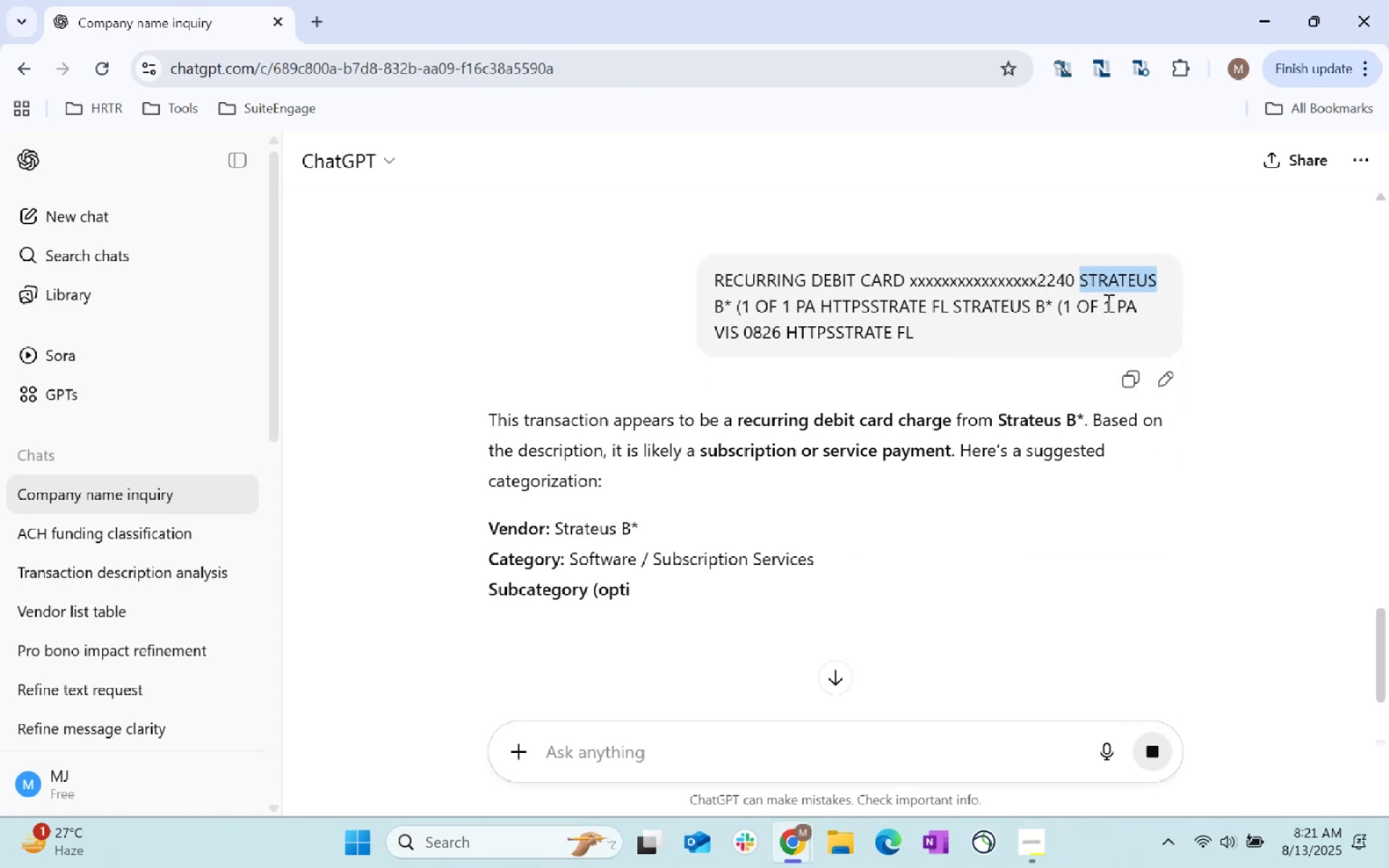 
key(Control+C)
 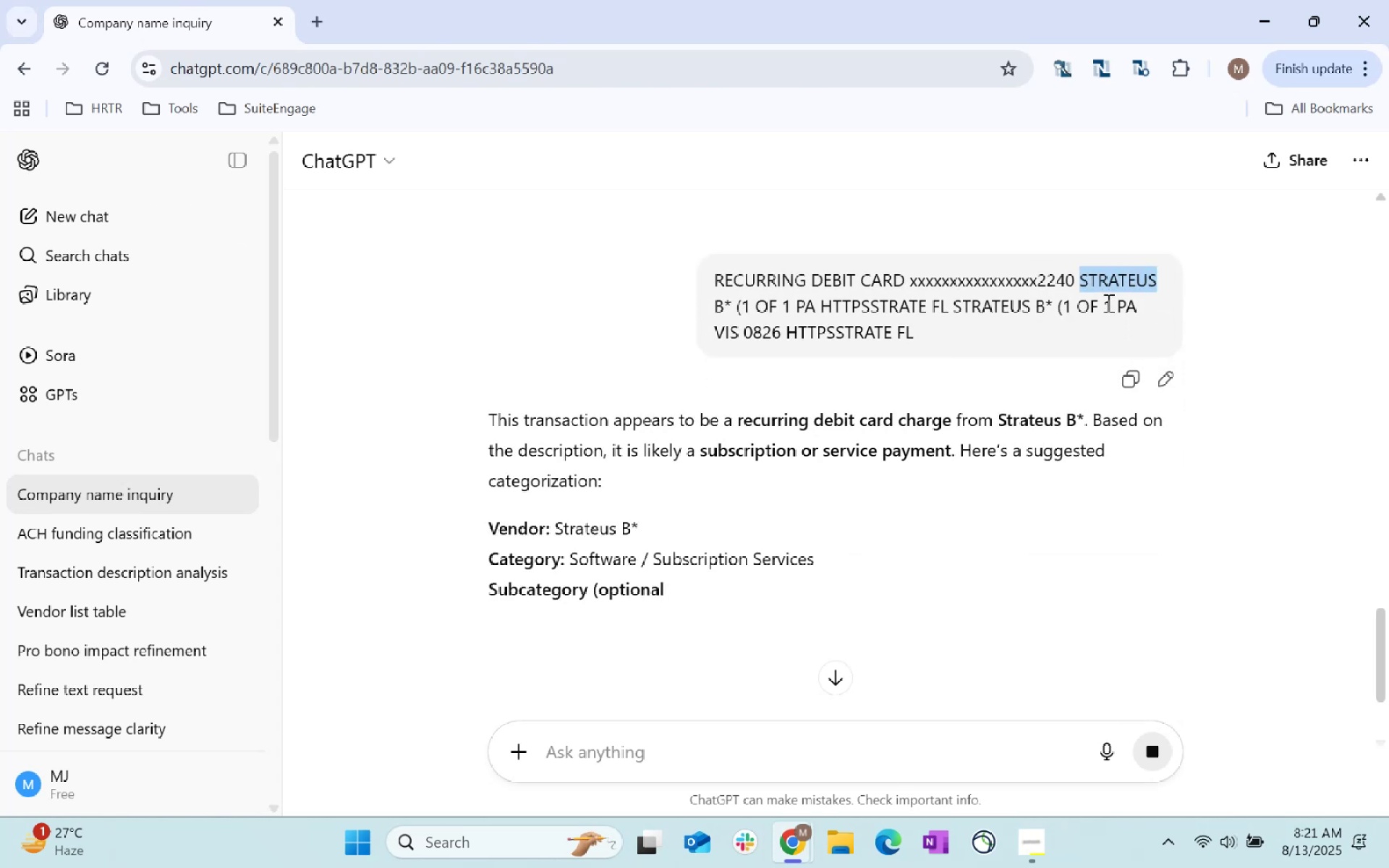 
key(Control+C)
 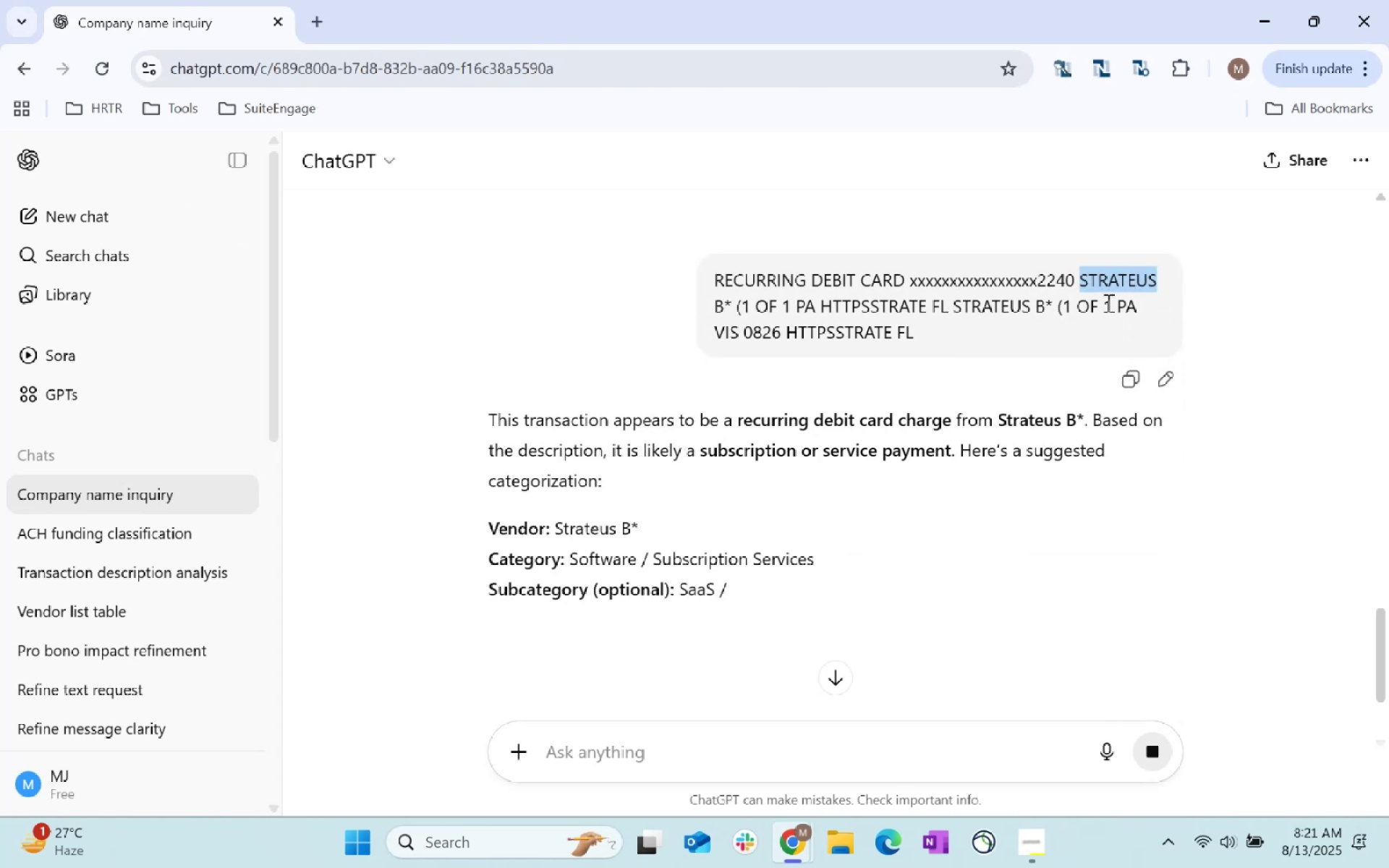 
key(Control+C)
 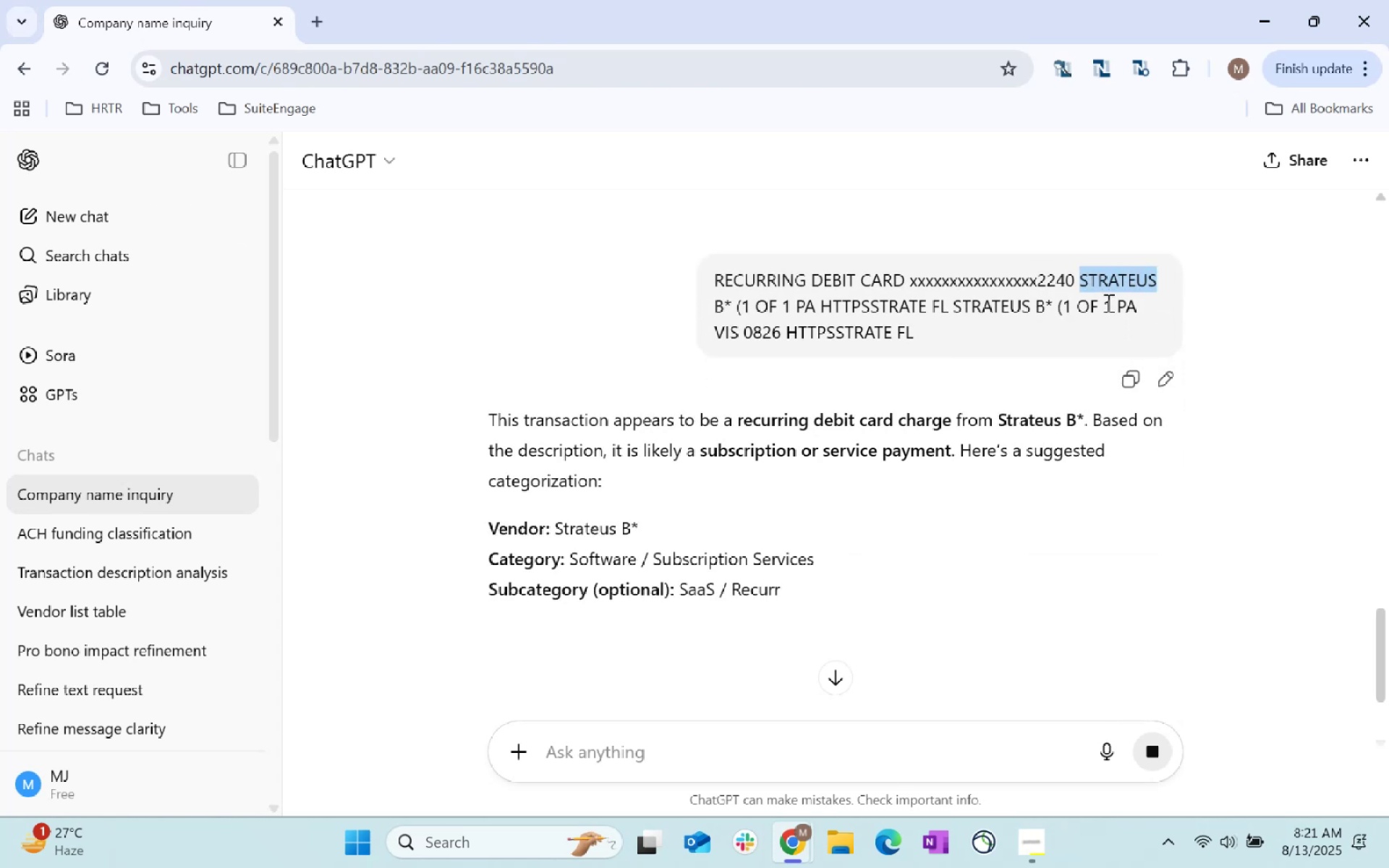 
key(Control+C)
 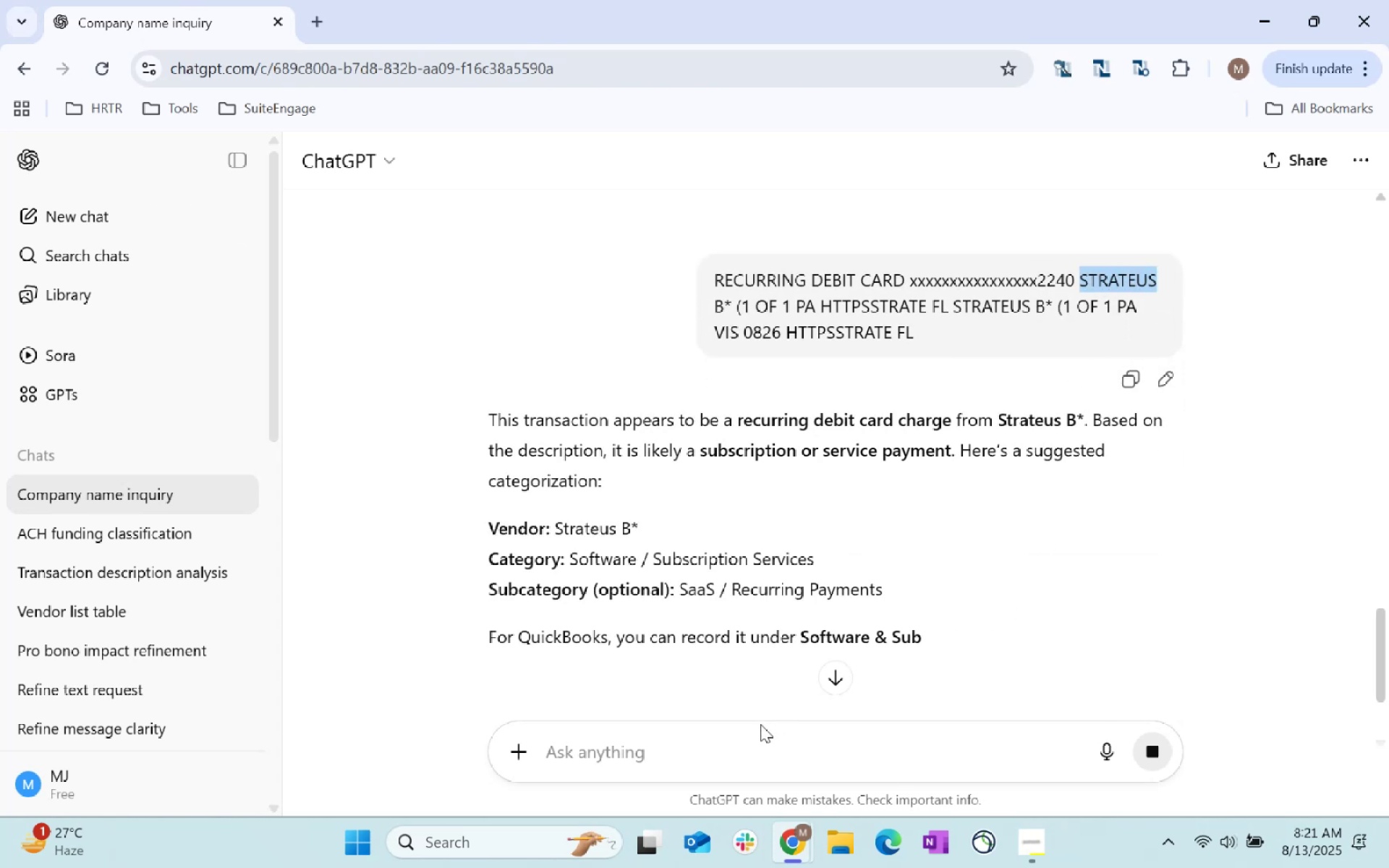 
key(Alt+AltLeft)
 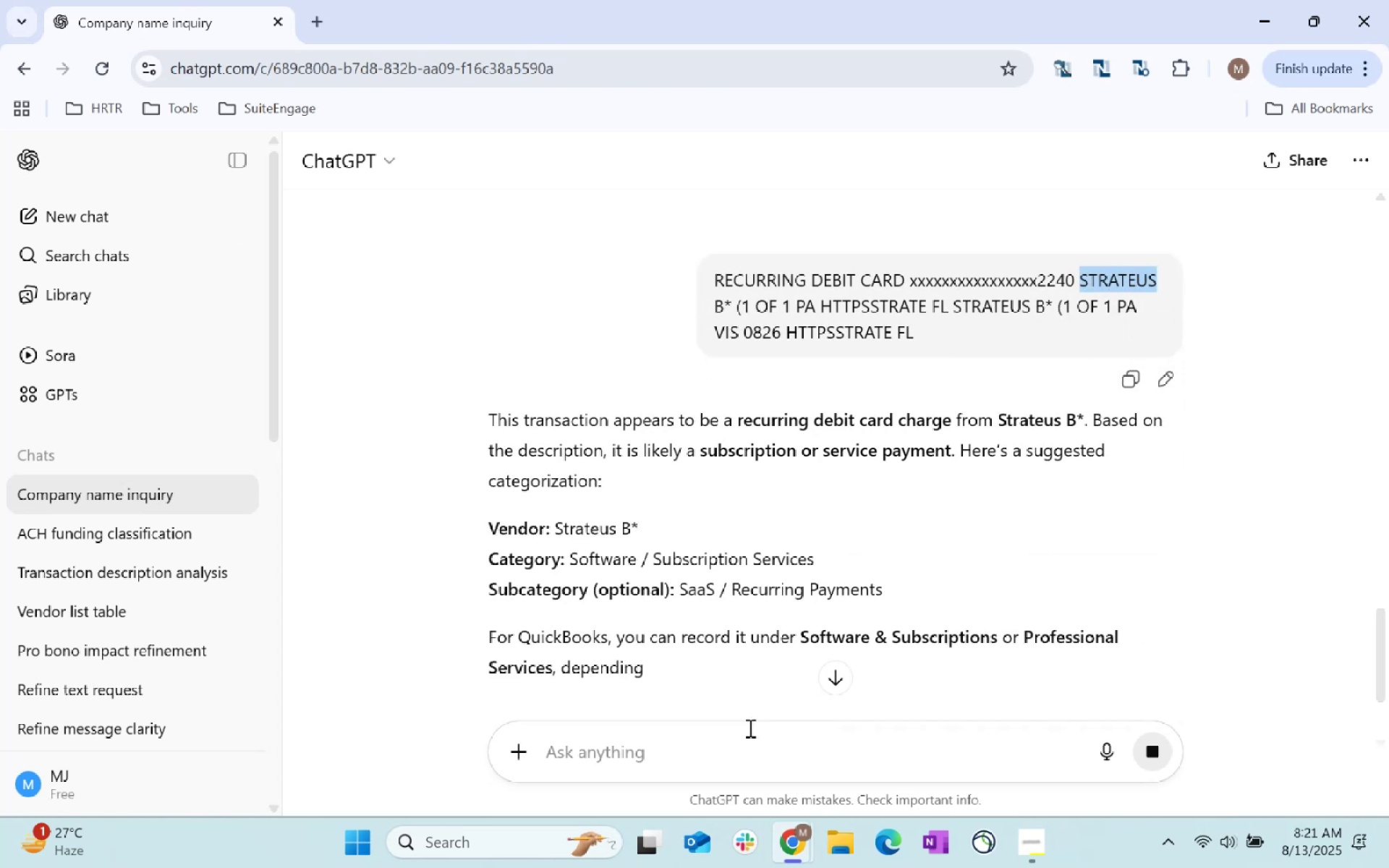 
key(Alt+Tab)
 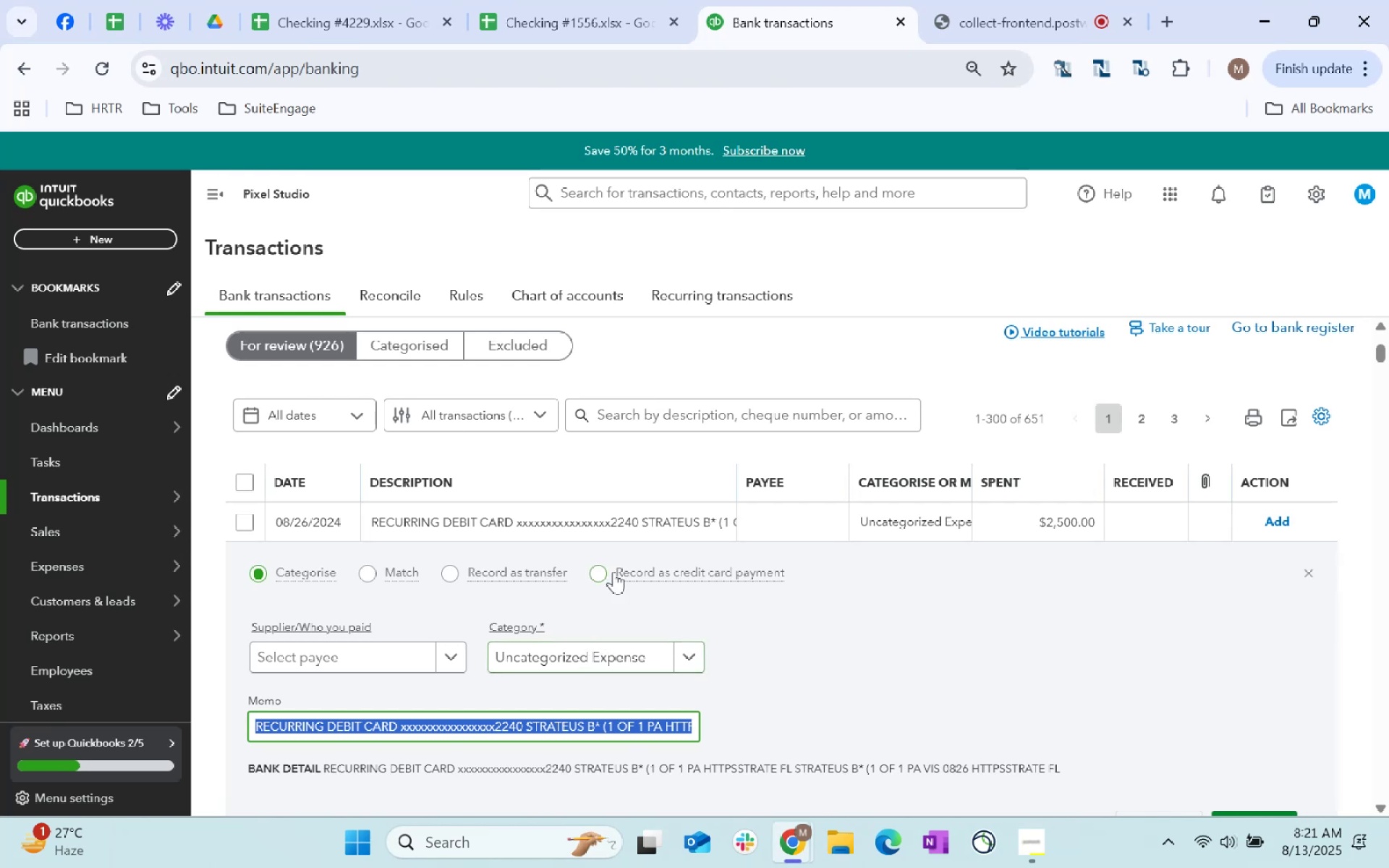 
left_click([728, 422])
 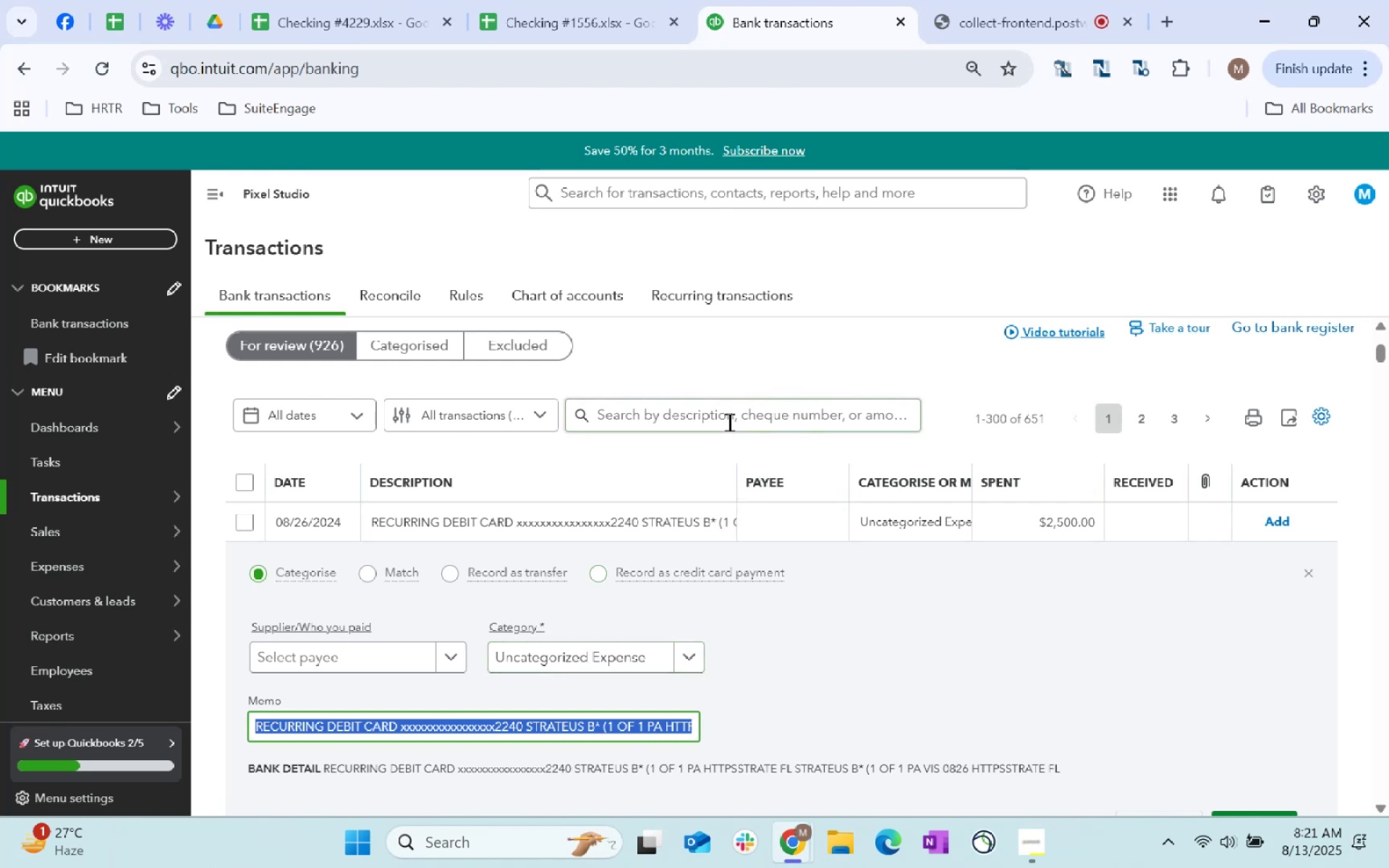 
key(Control+ControlLeft)
 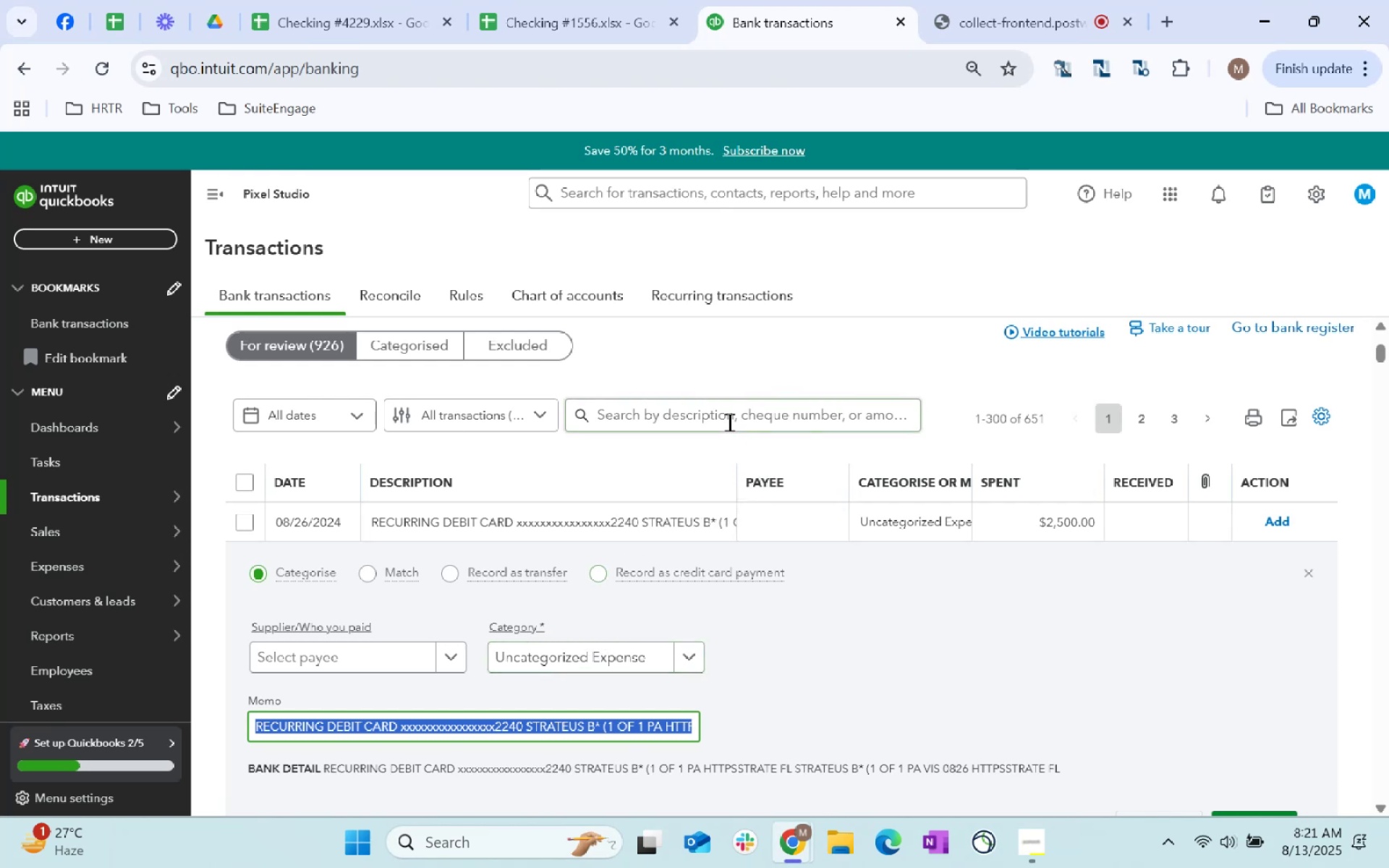 
key(Control+V)
 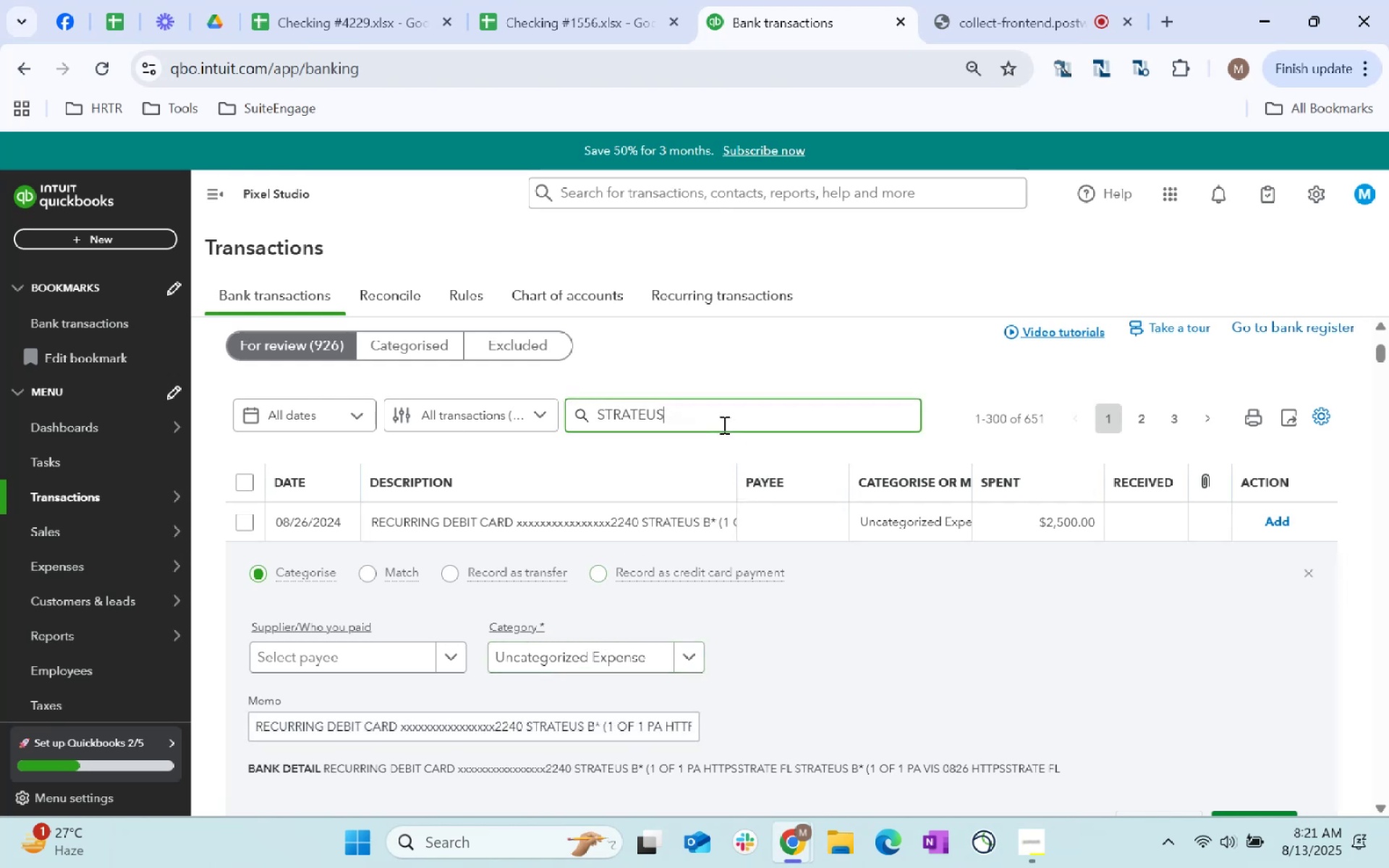 
key(Enter)
 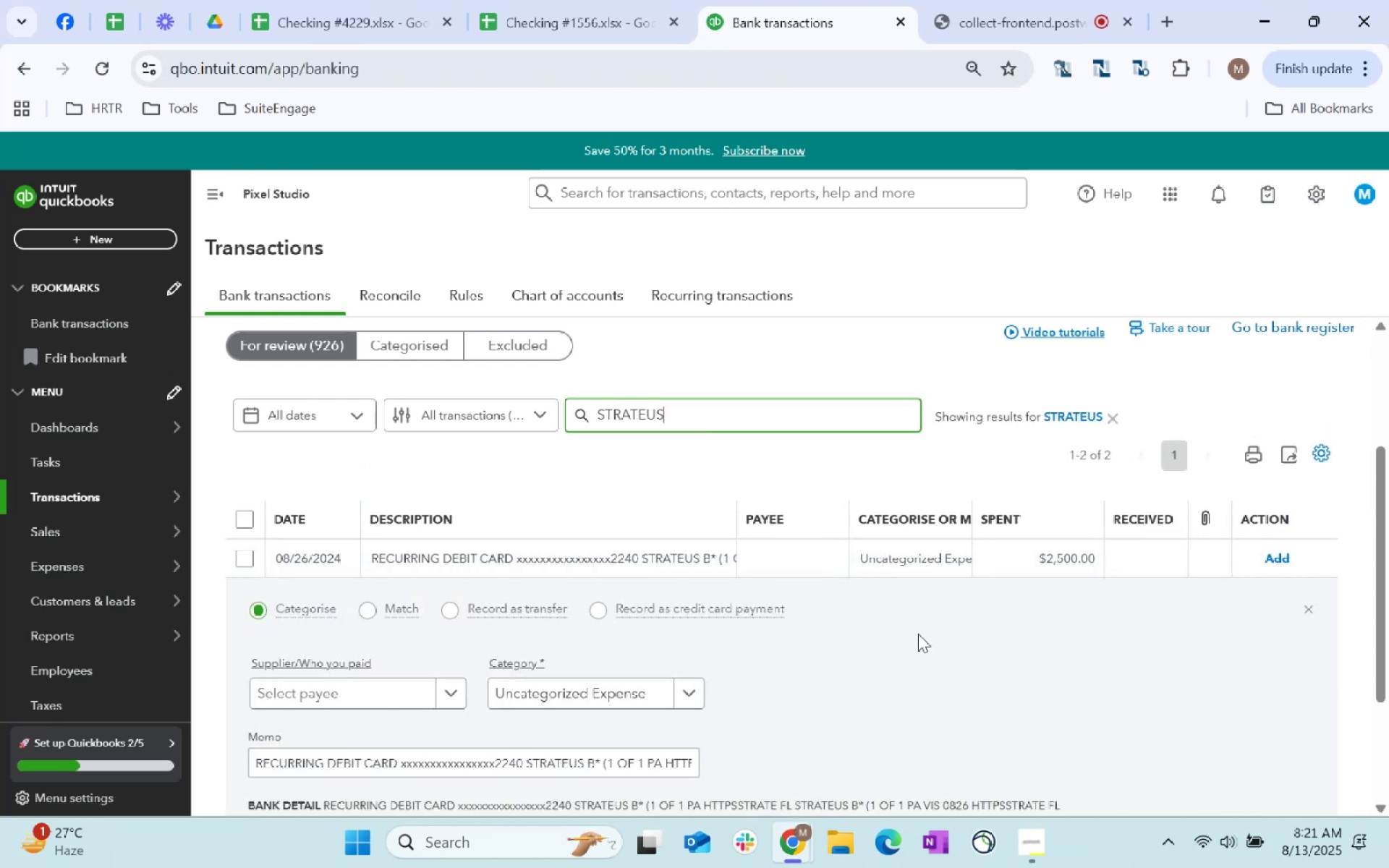 
scroll: coordinate [548, 647], scroll_direction: down, amount: 36.0
 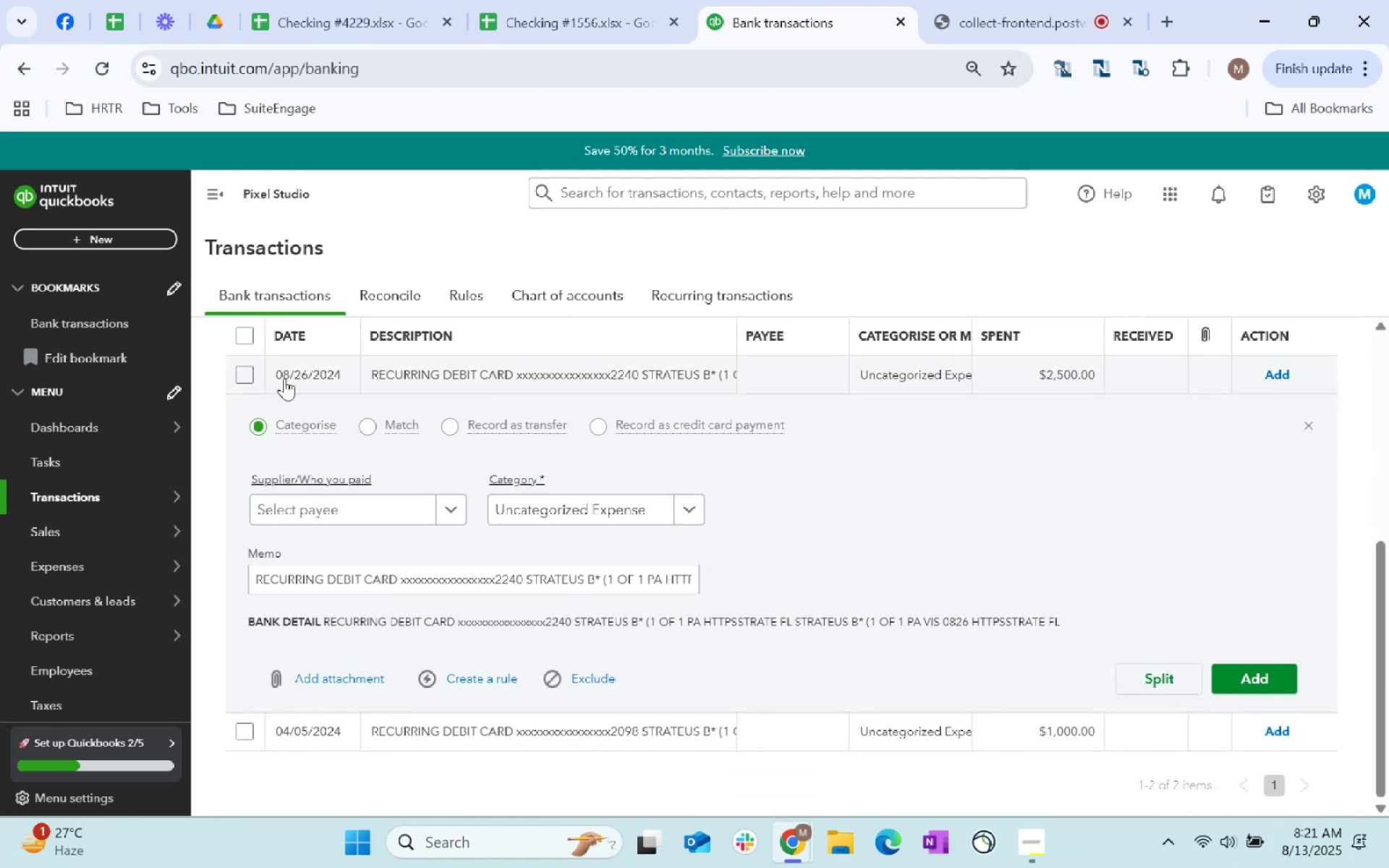 
left_click([245, 339])
 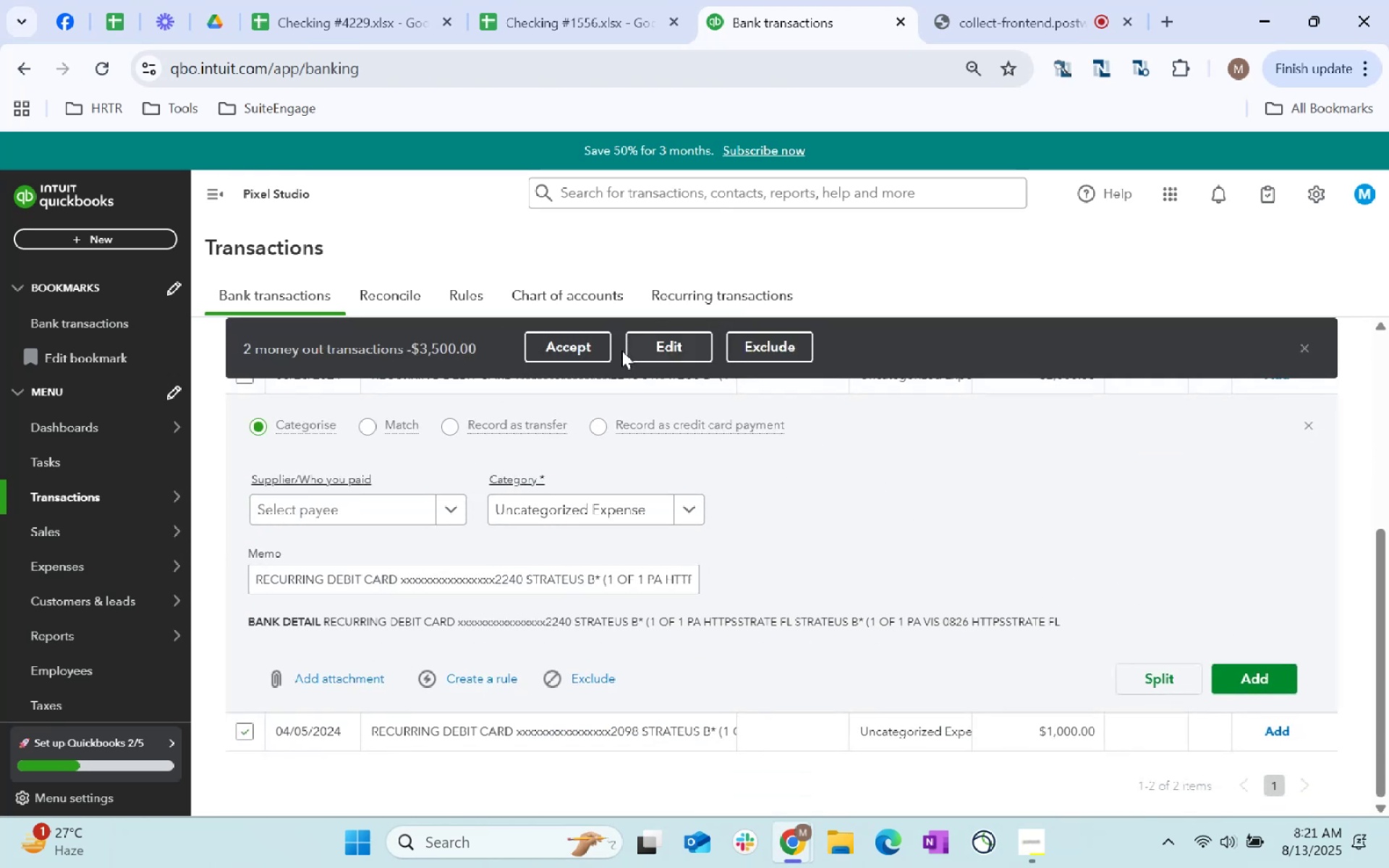 
left_click([634, 341])
 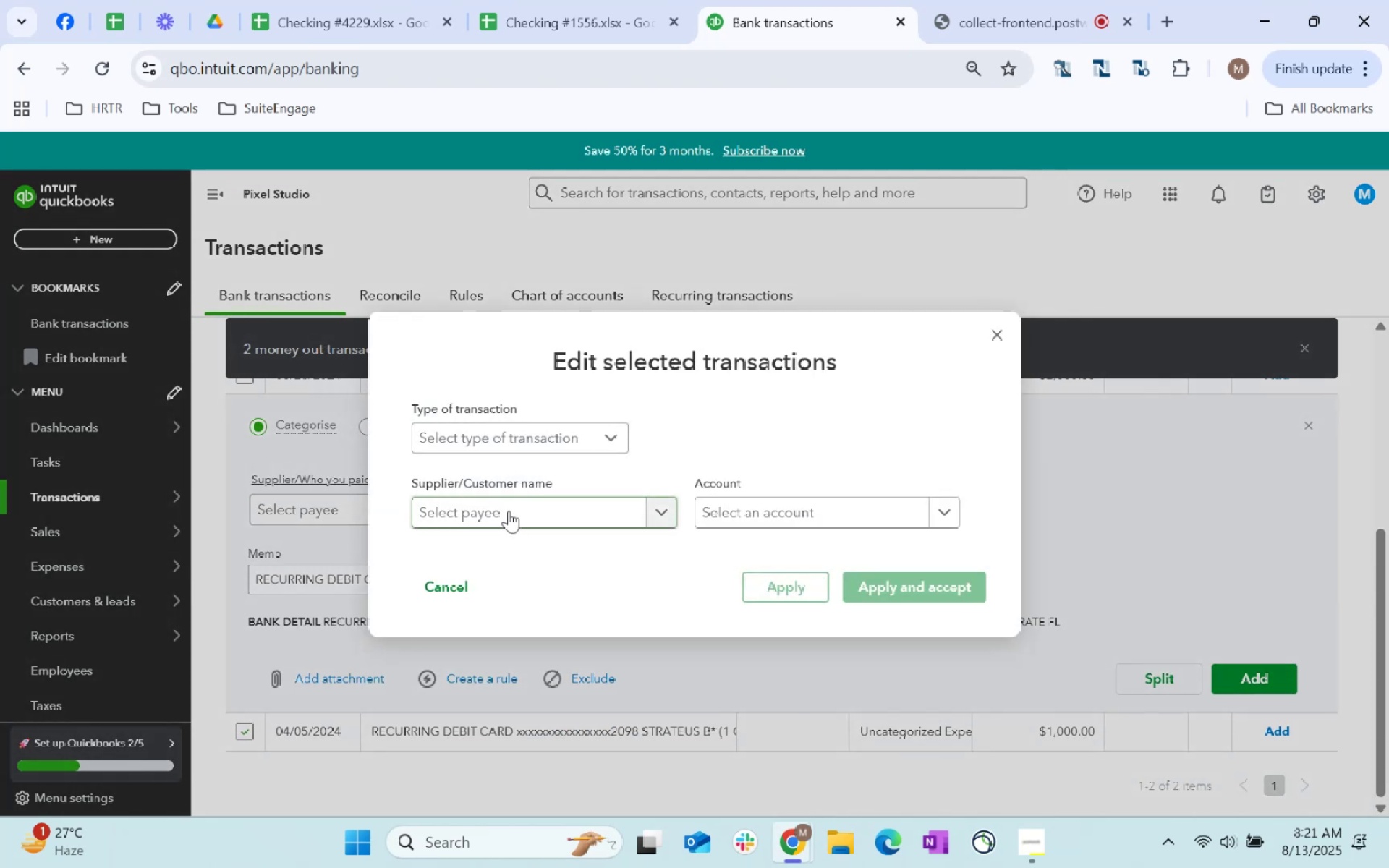 
left_click([509, 511])
 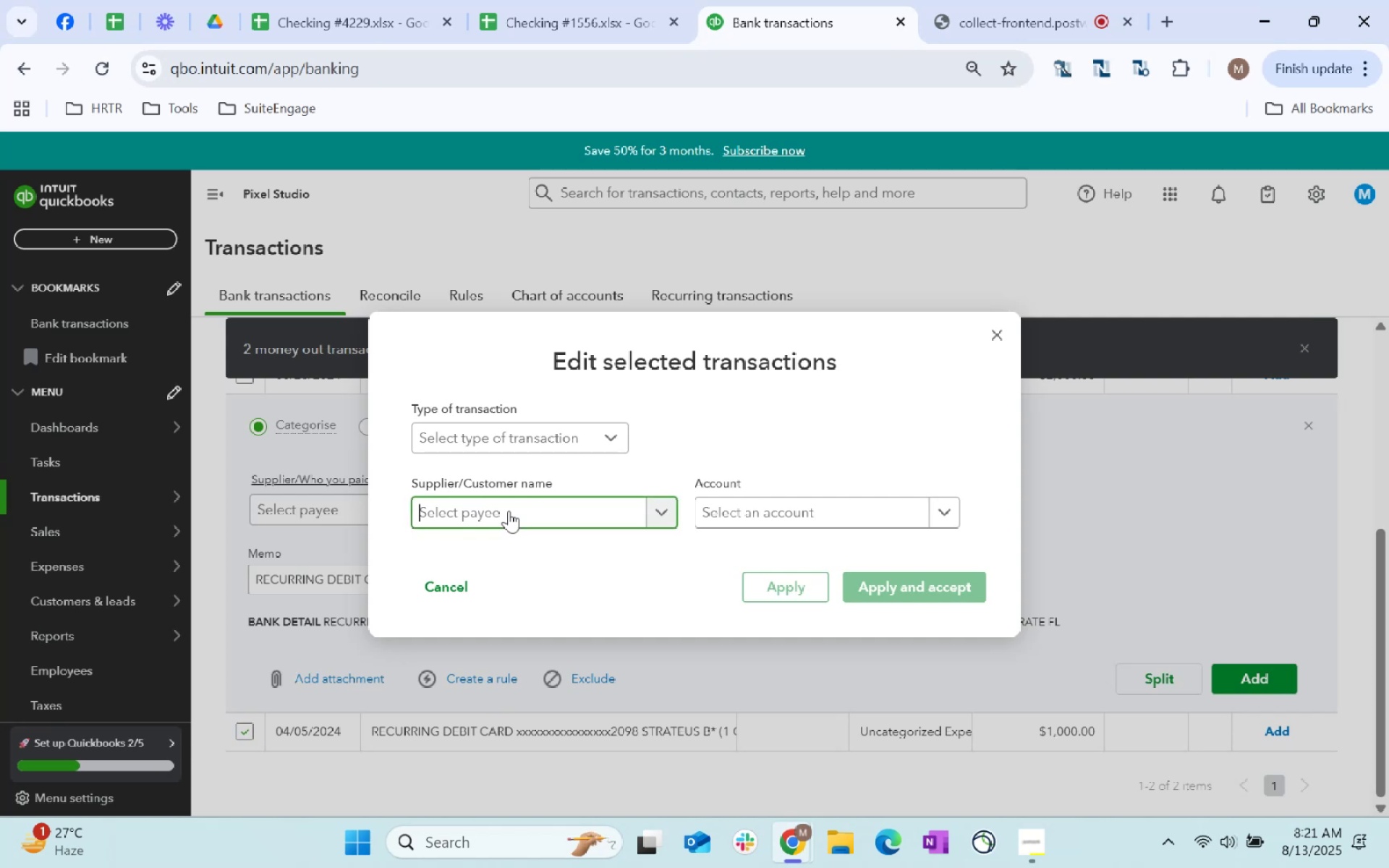 
key(Control+V)
 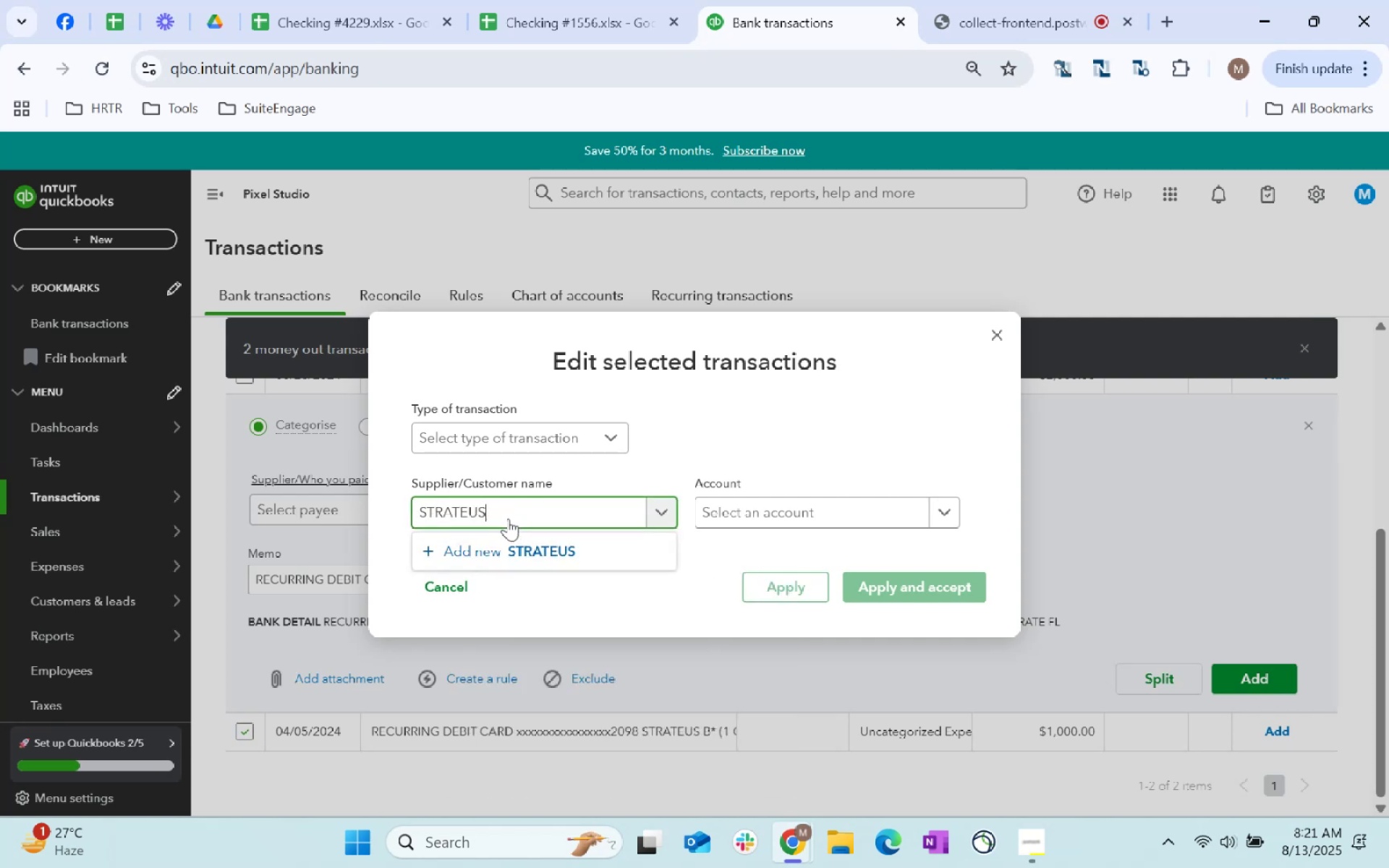 
left_click([511, 546])
 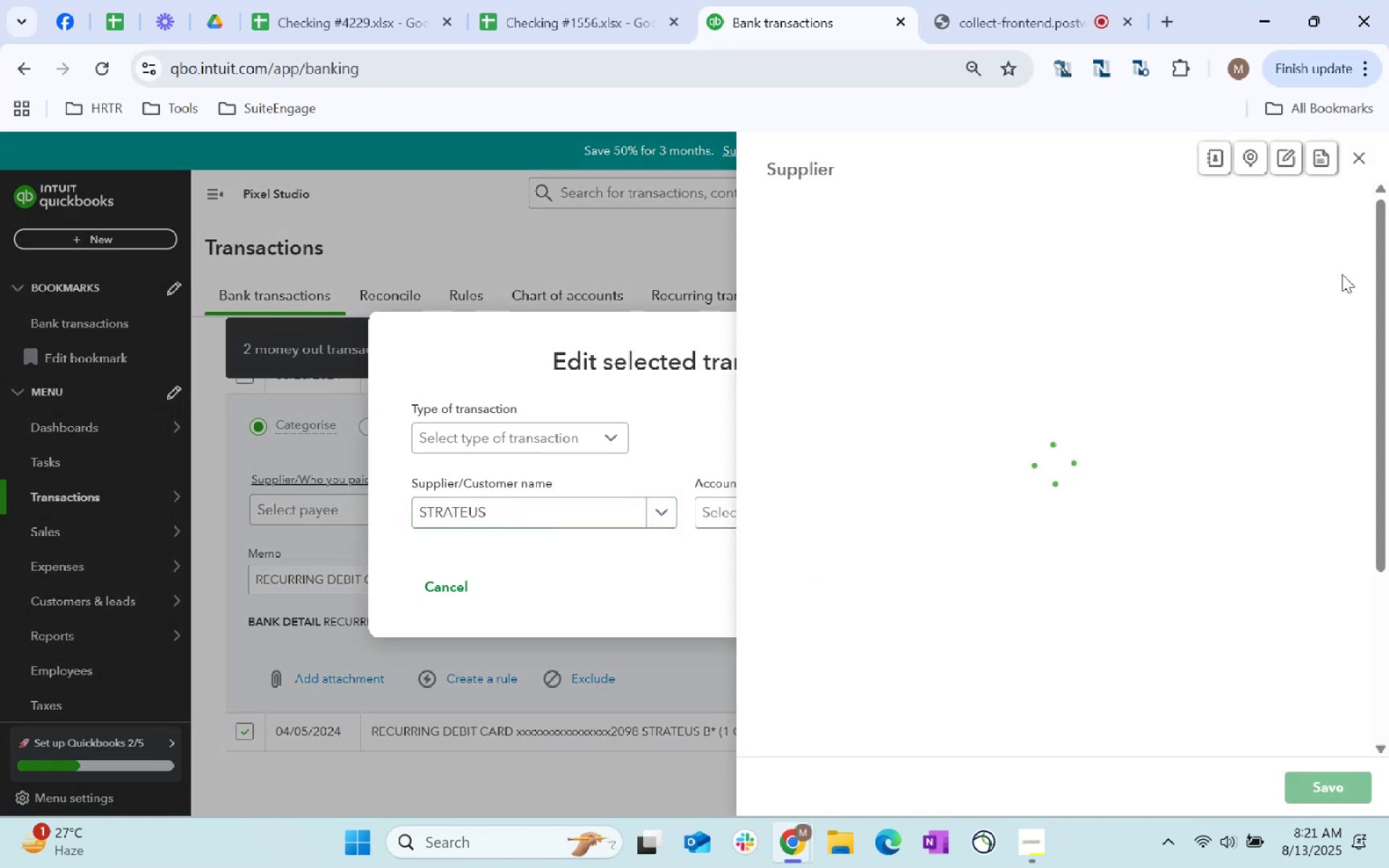 
scroll: coordinate [1134, 523], scroll_direction: down, amount: 304.0
 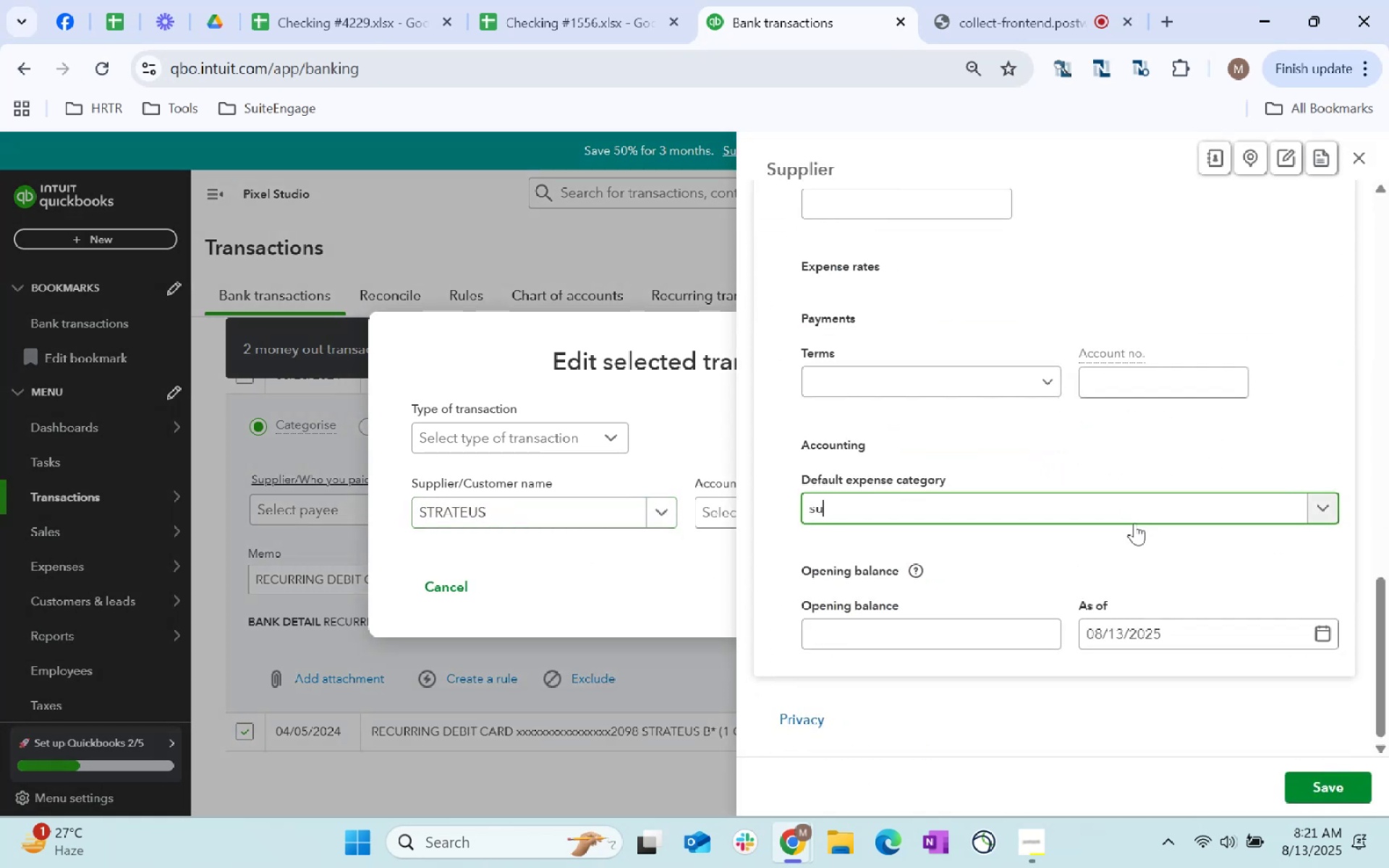 
left_click([1139, 516])
 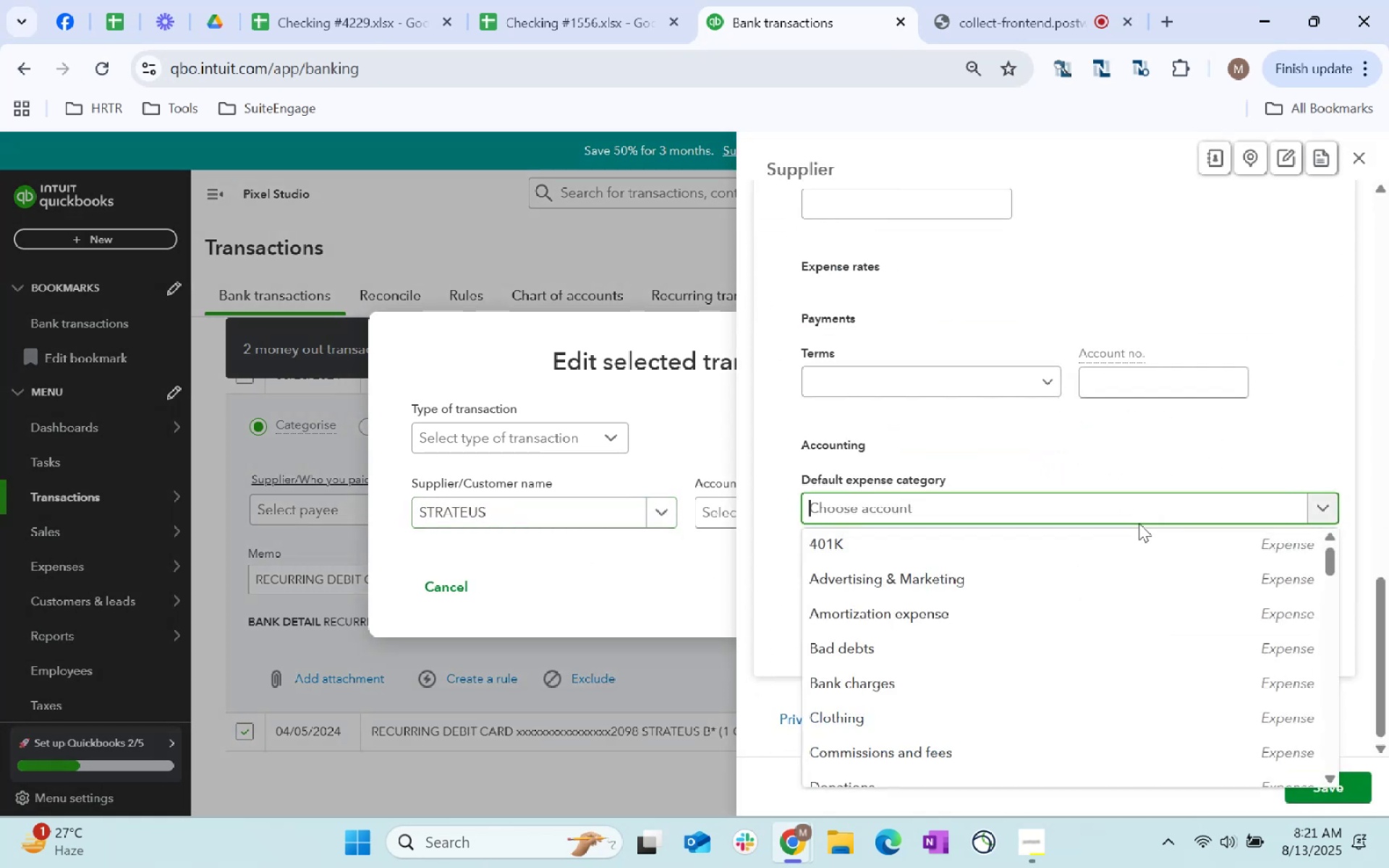 
type(sues)
key(Backspace)
key(Backspace)
key(Backspace)
key(Backspace)
key(Backspace)
key(Backspace)
key(Backspace)
type(dues)
key(Tab)
 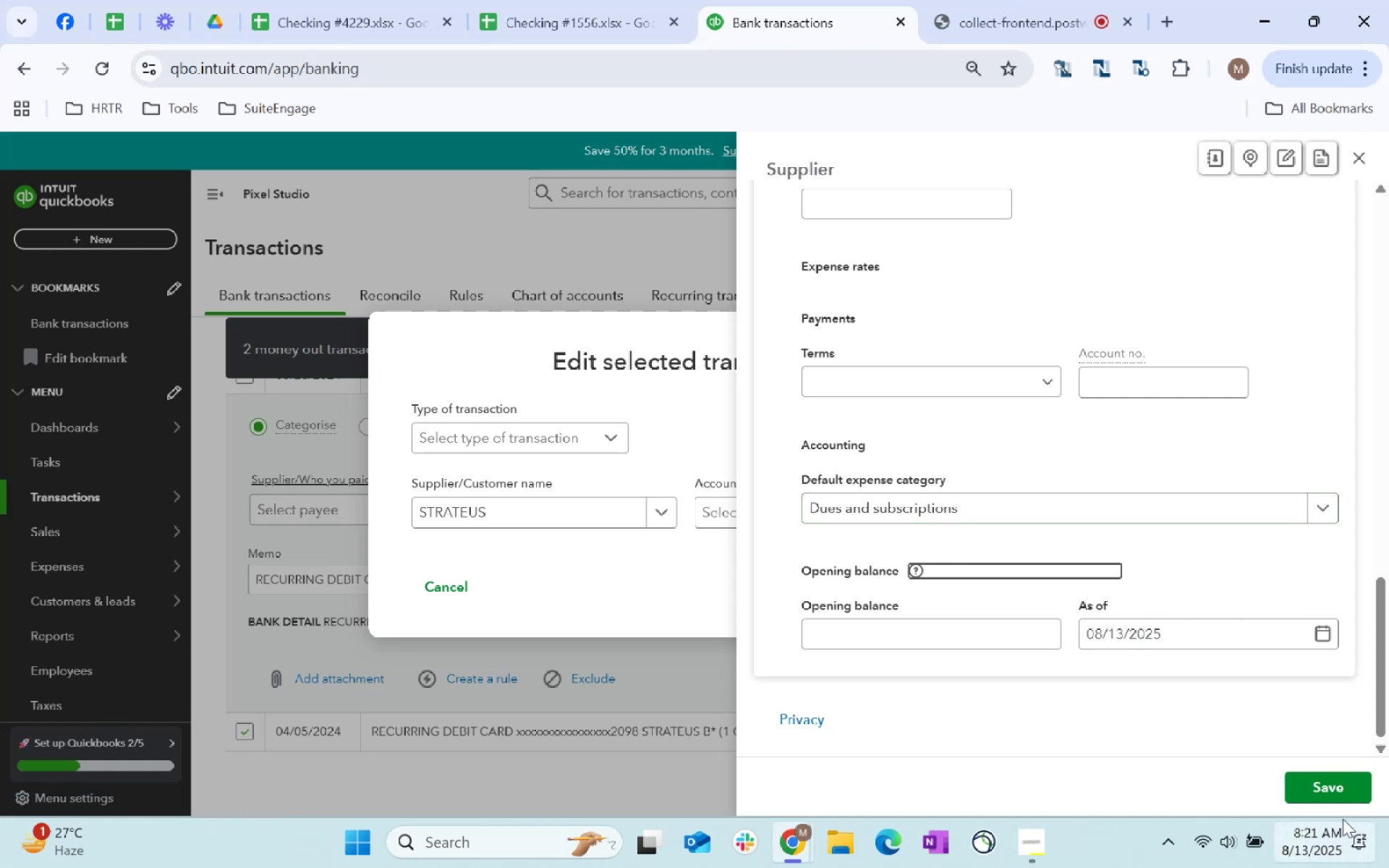 
left_click([1342, 794])
 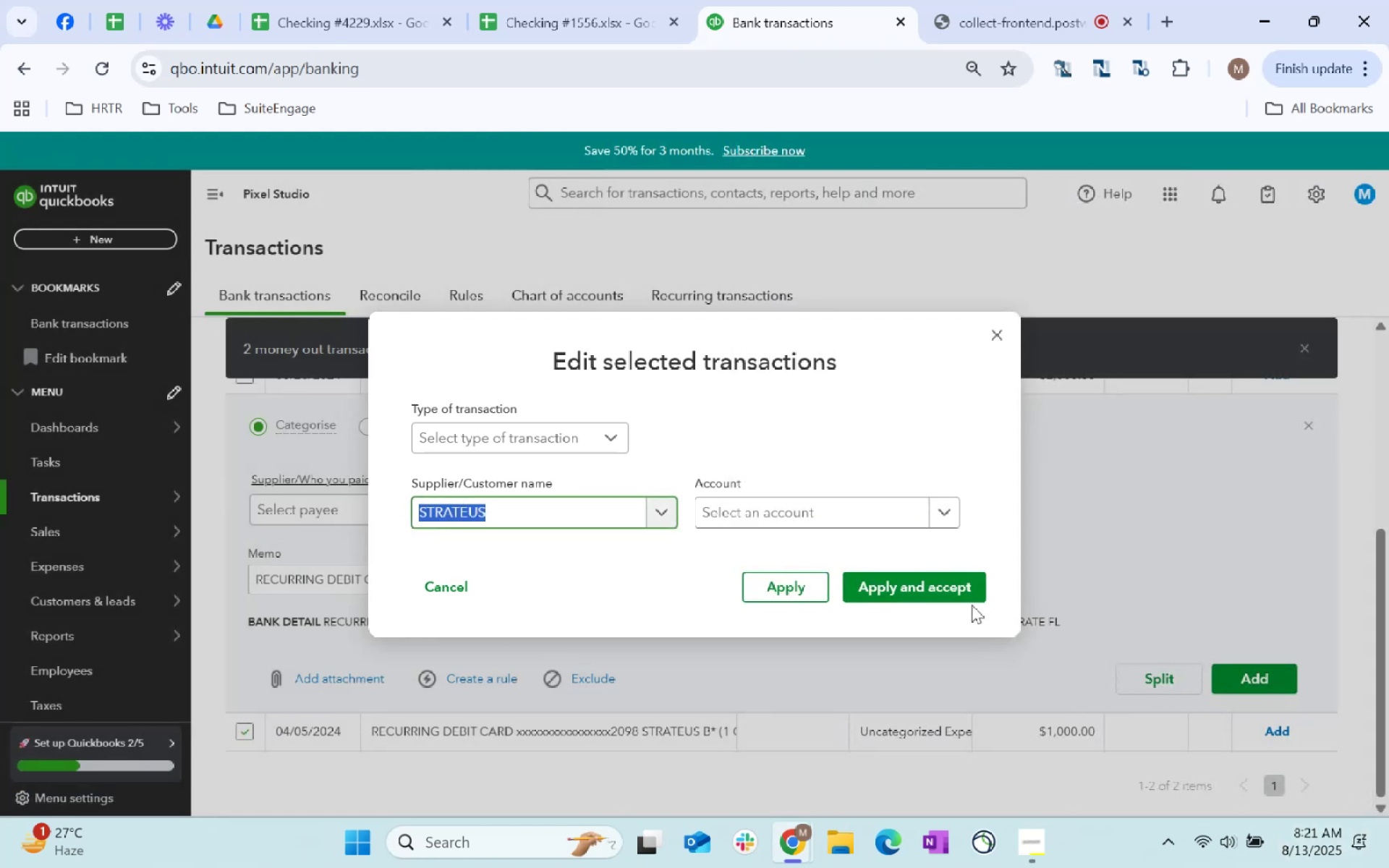 
left_click([858, 523])
 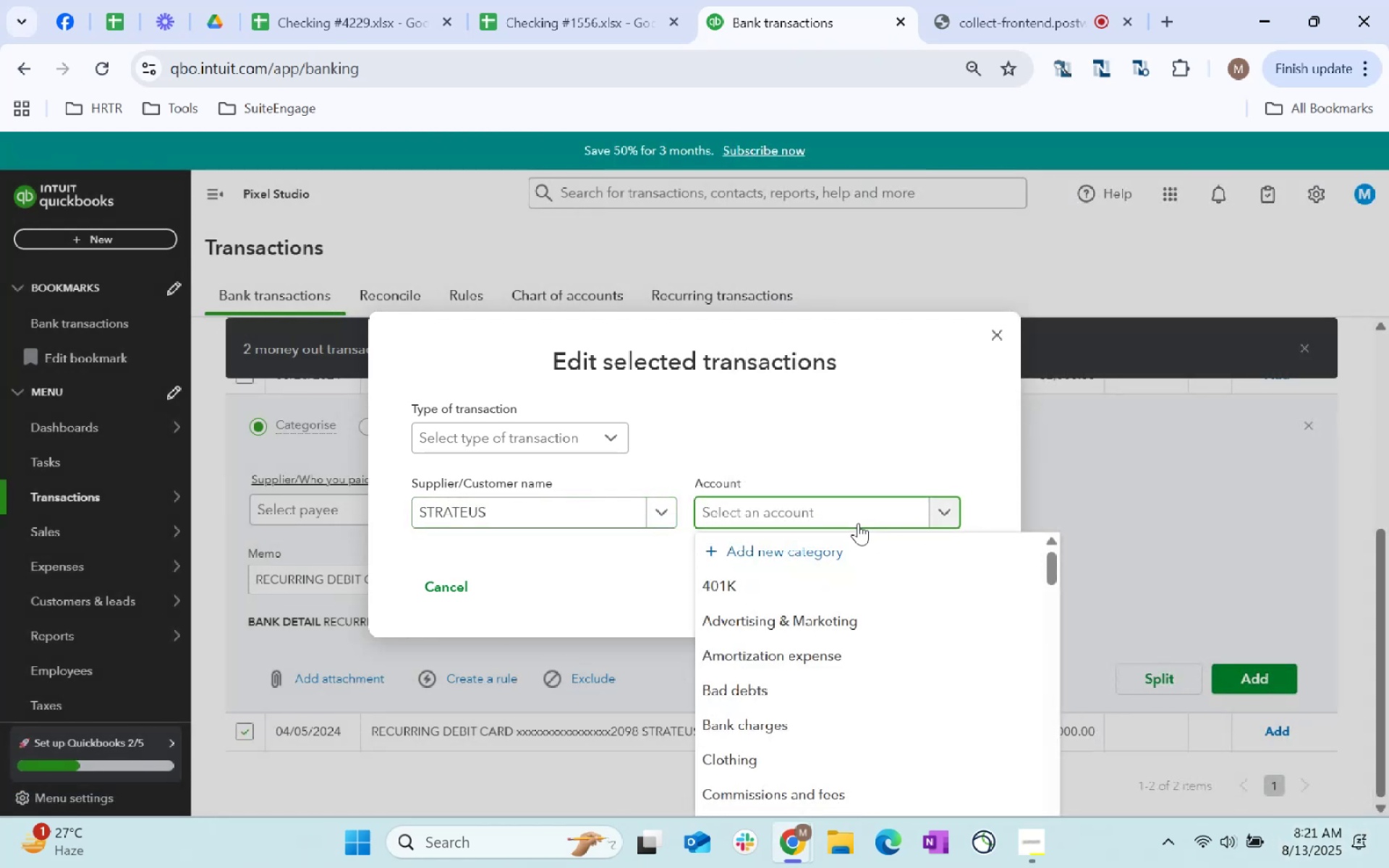 
type(dues)
 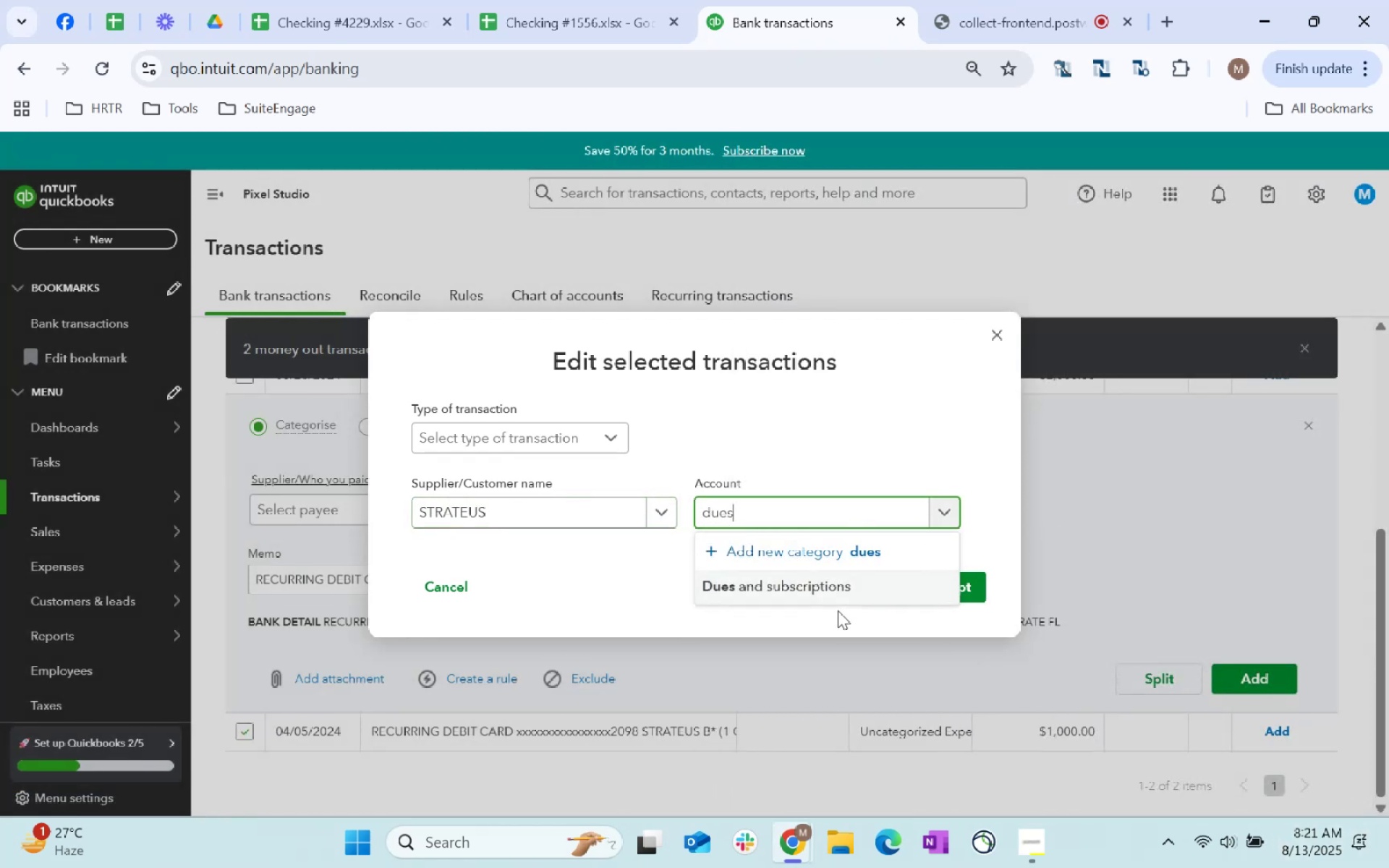 
left_click([836, 600])
 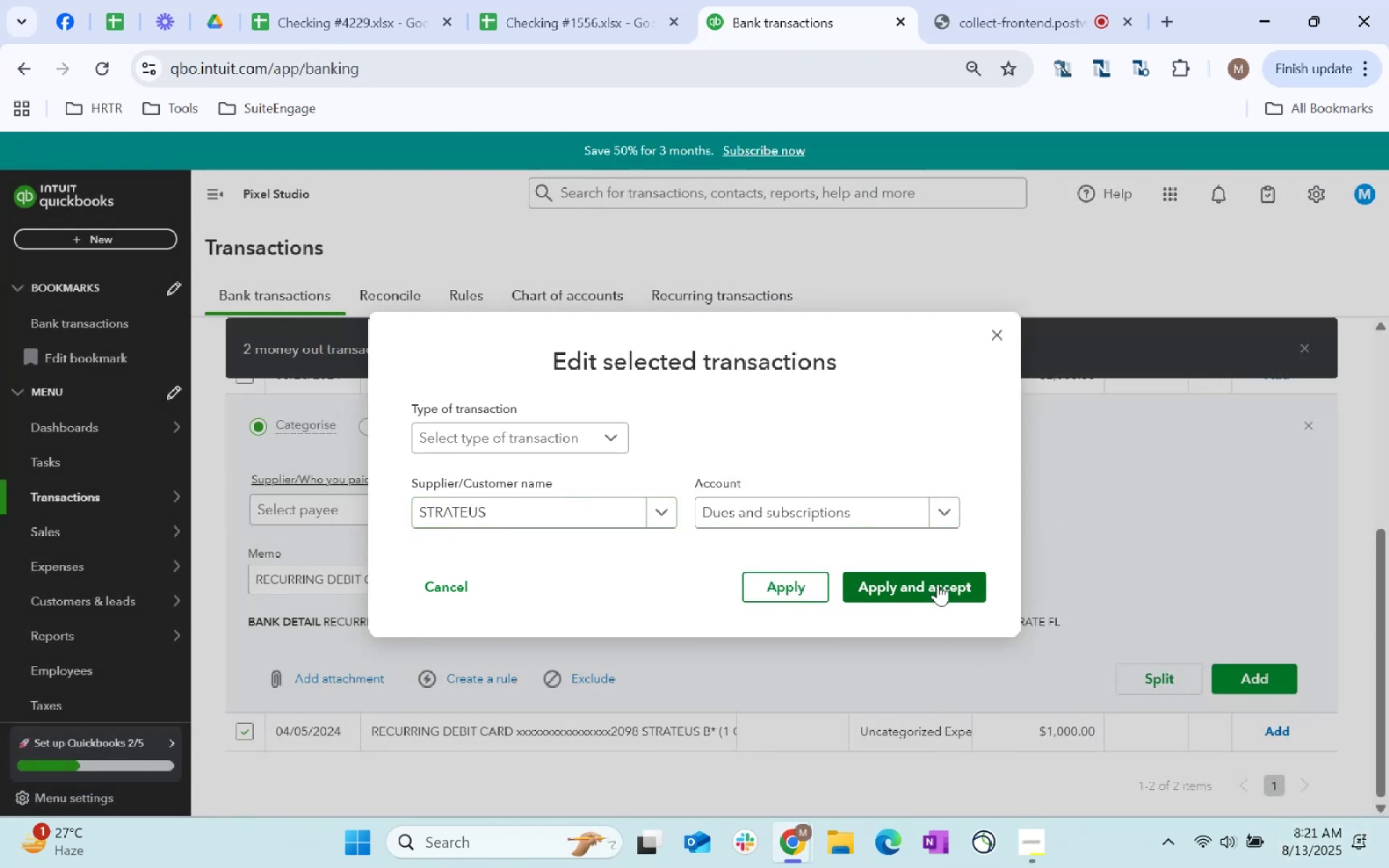 
left_click([938, 584])
 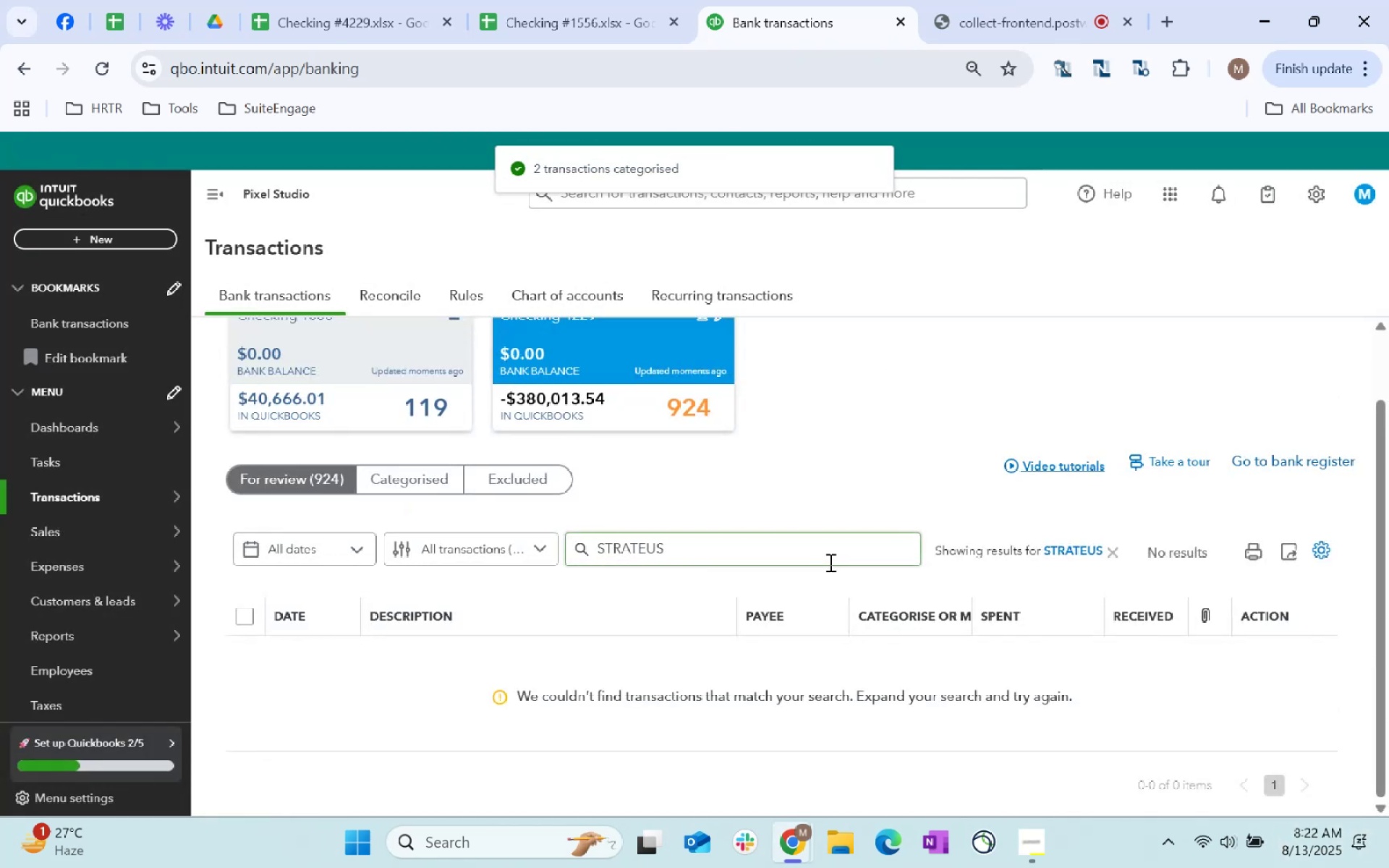 
left_click([1114, 552])
 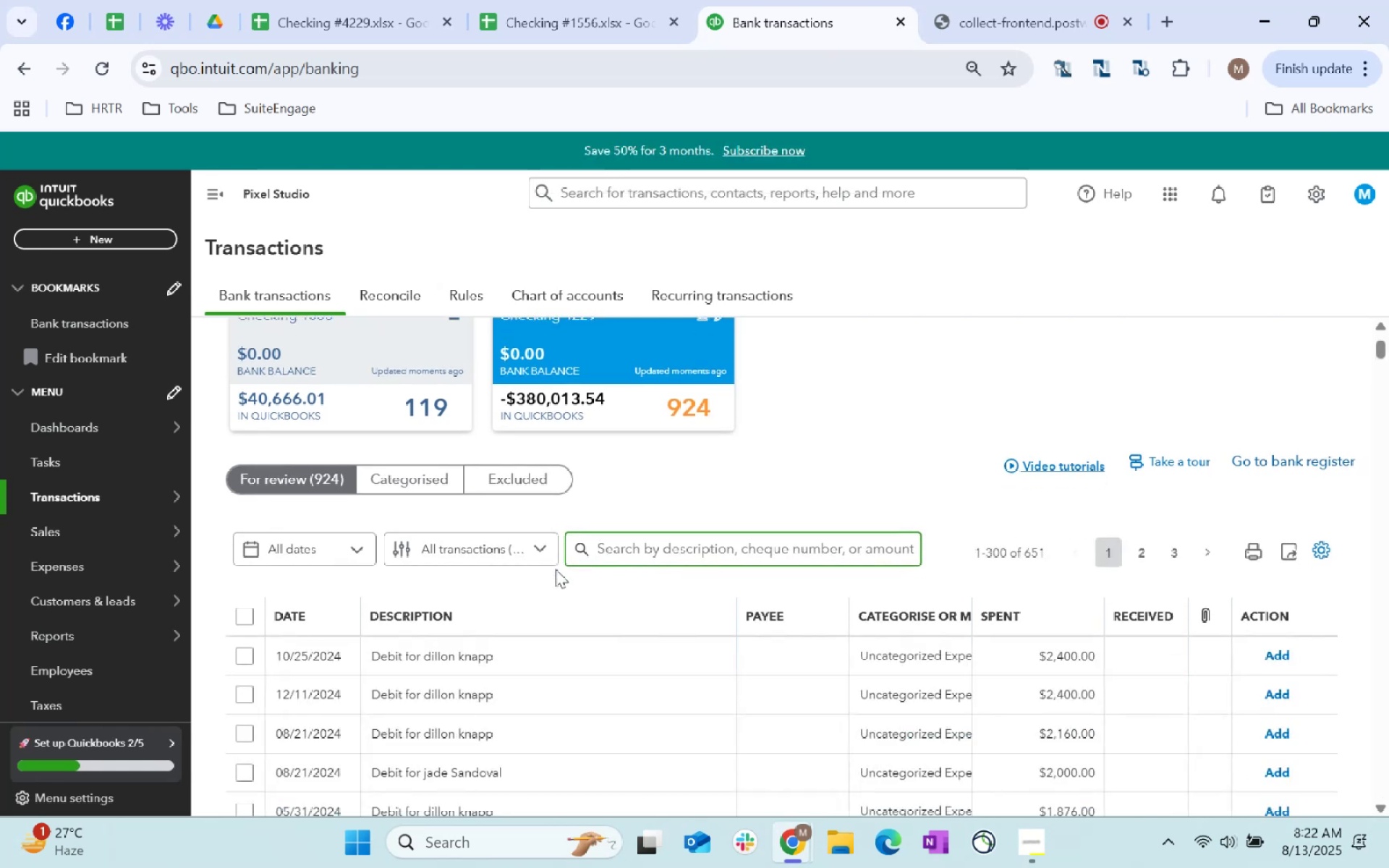 
type(Dillon Knapp)
 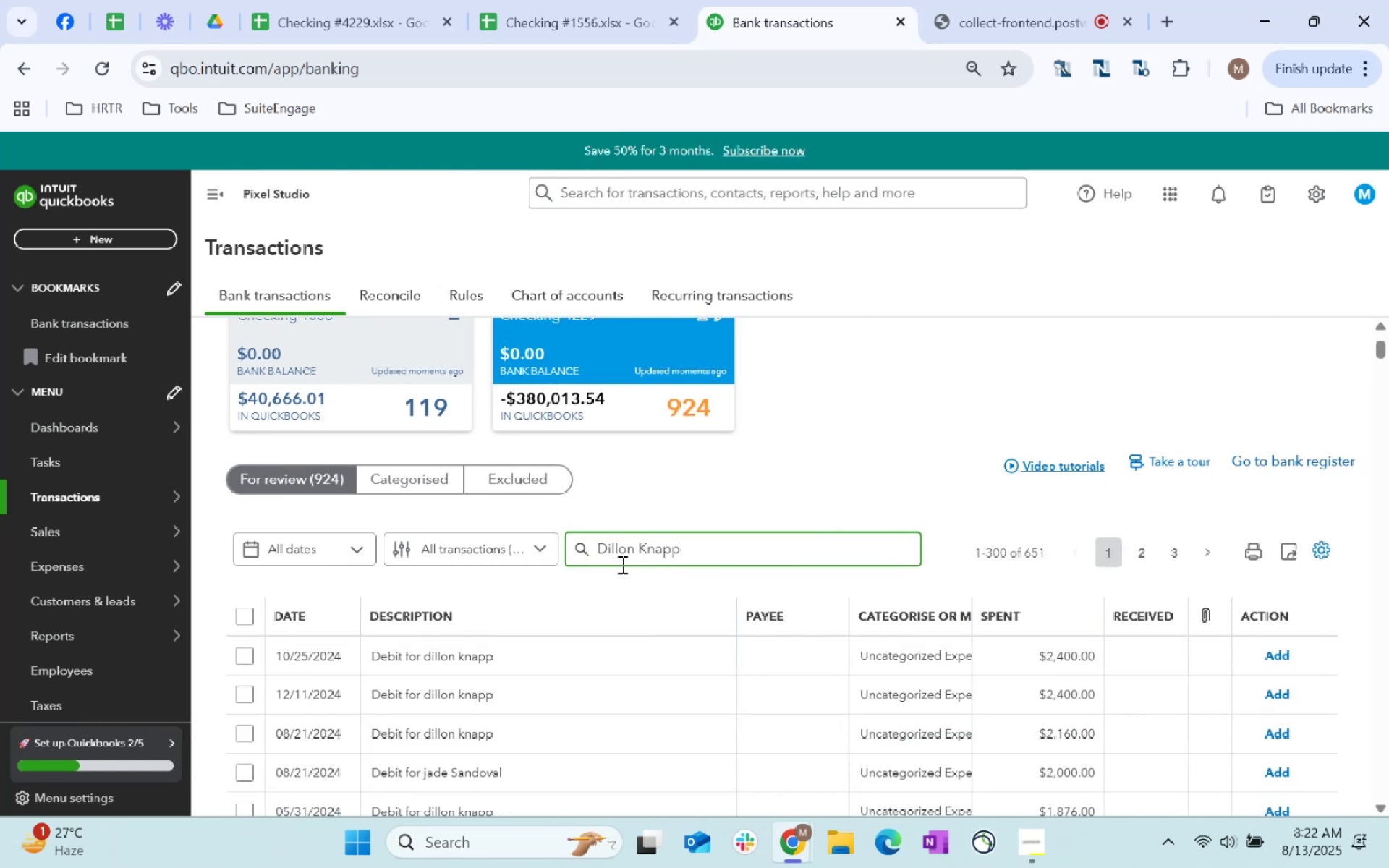 
key(Control+A)
 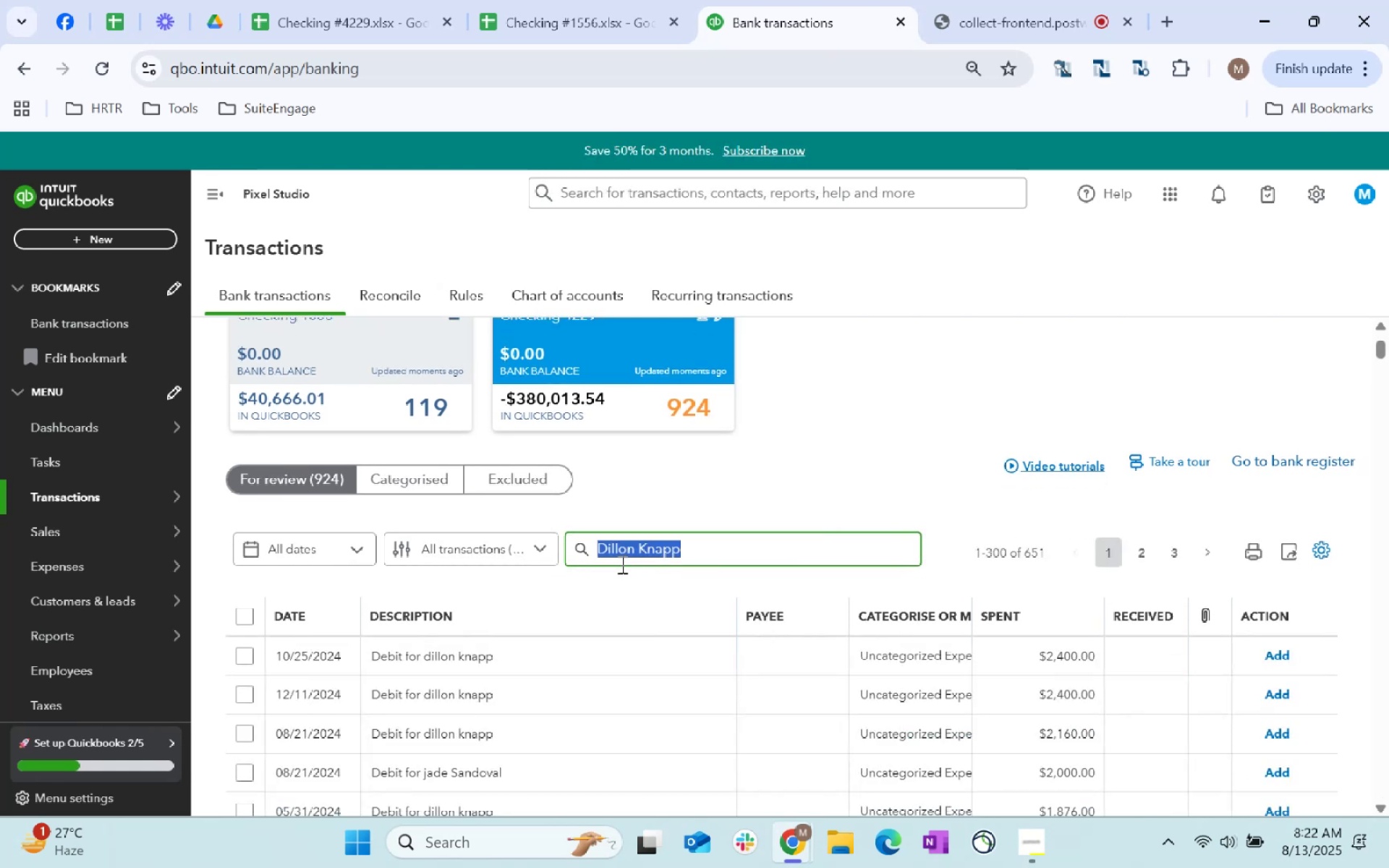 
key(Control+C)
 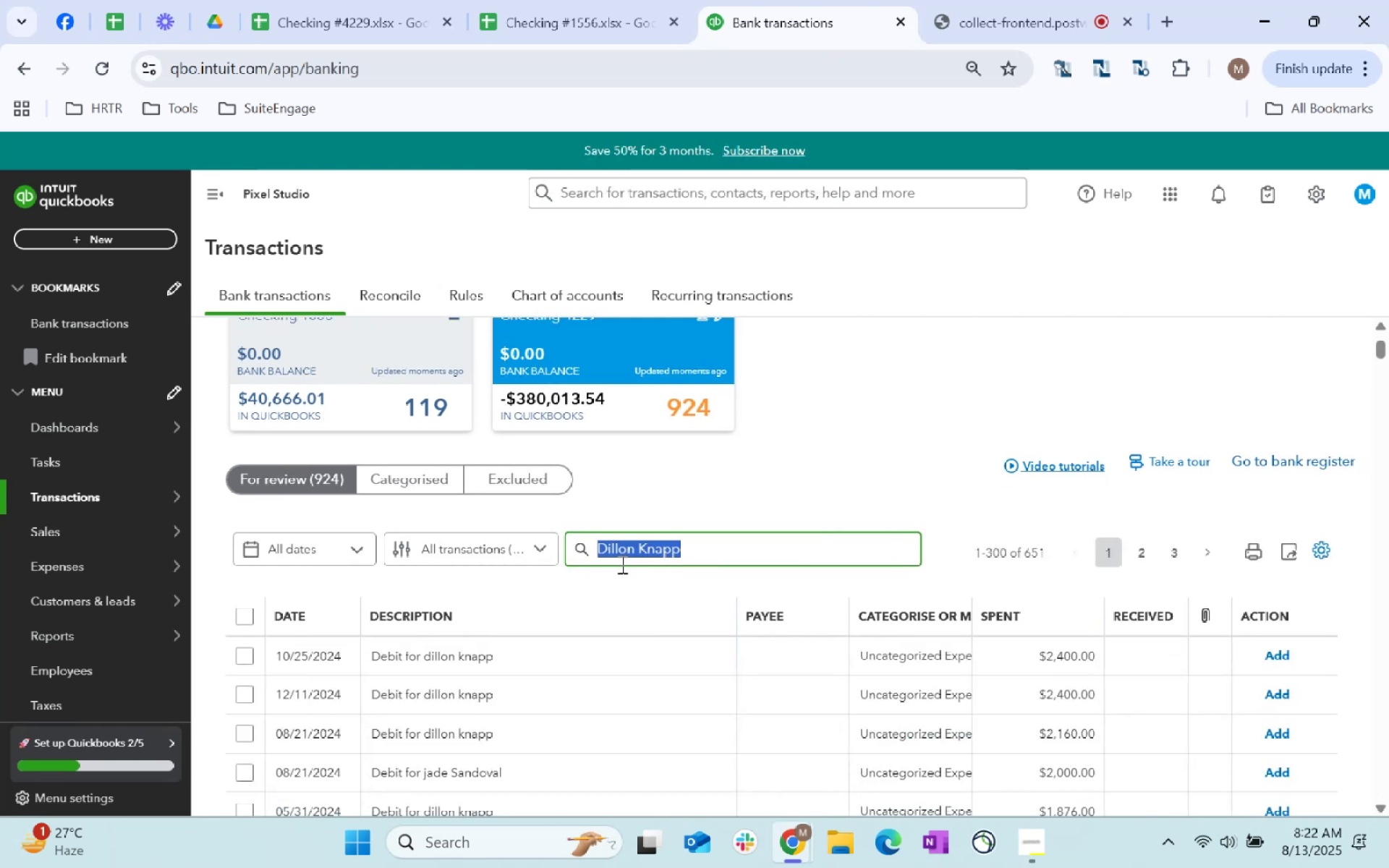 
key(Control+C)
 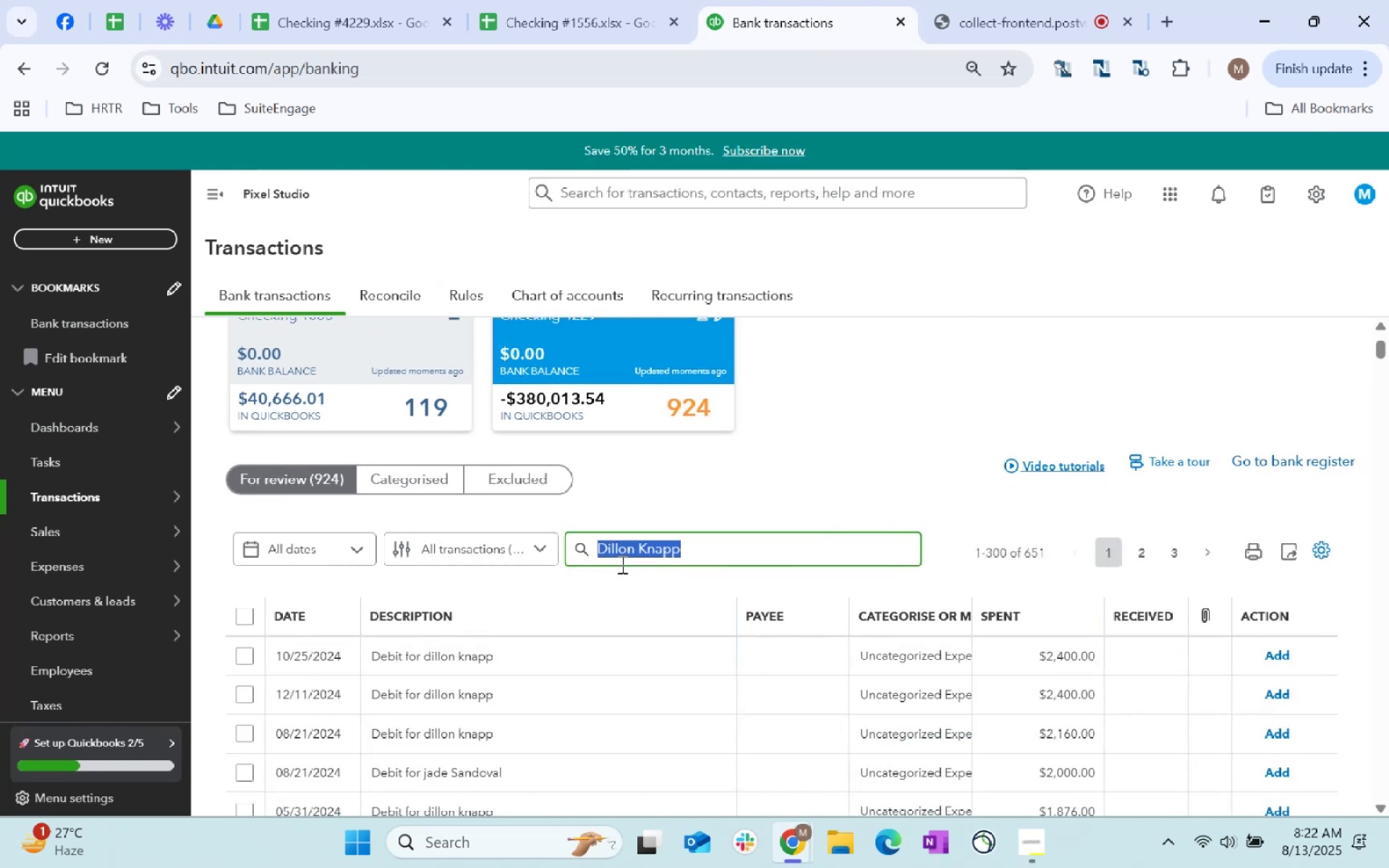 
key(Enter)
 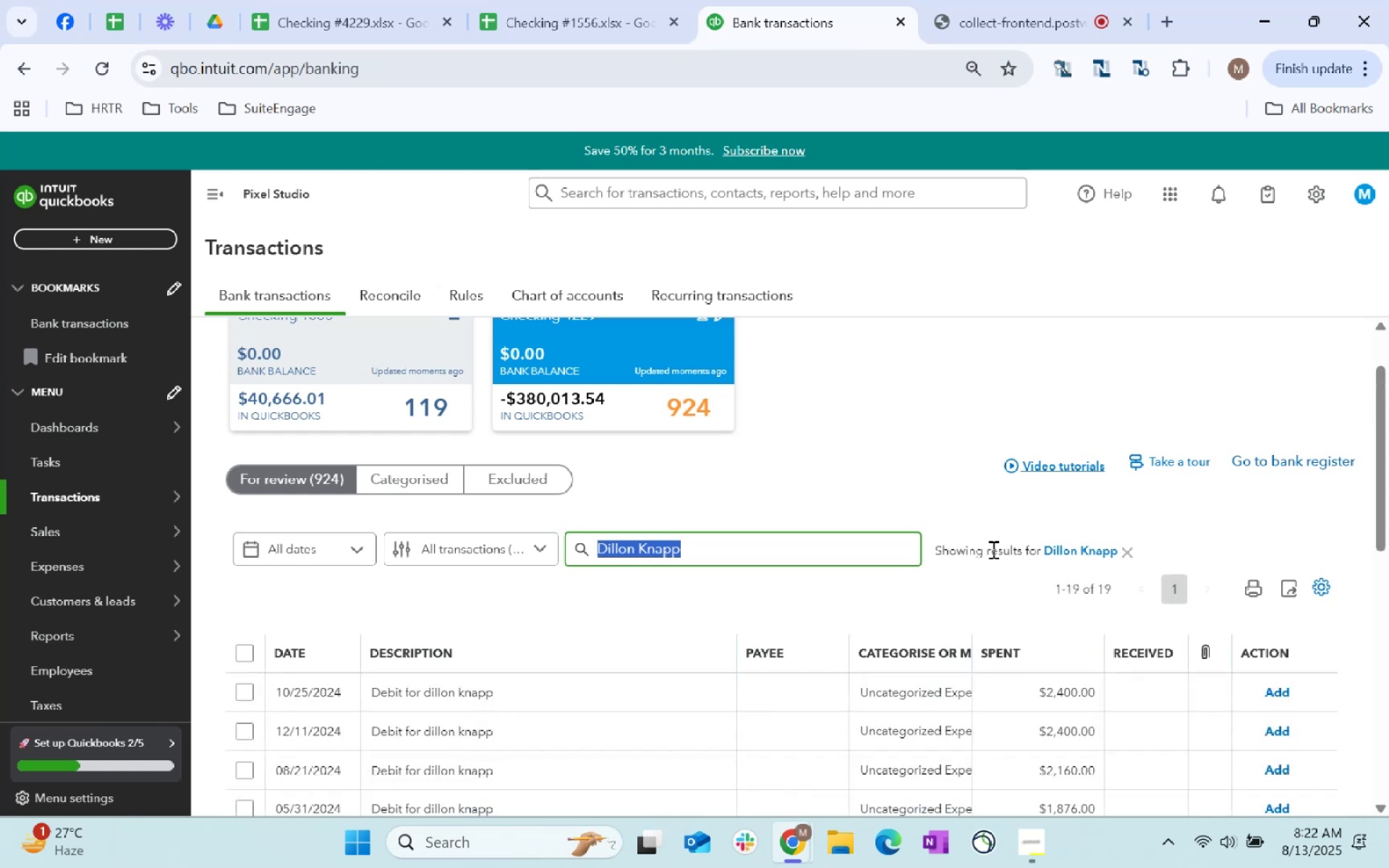 
scroll: coordinate [612, 651], scroll_direction: down, amount: 24.0
 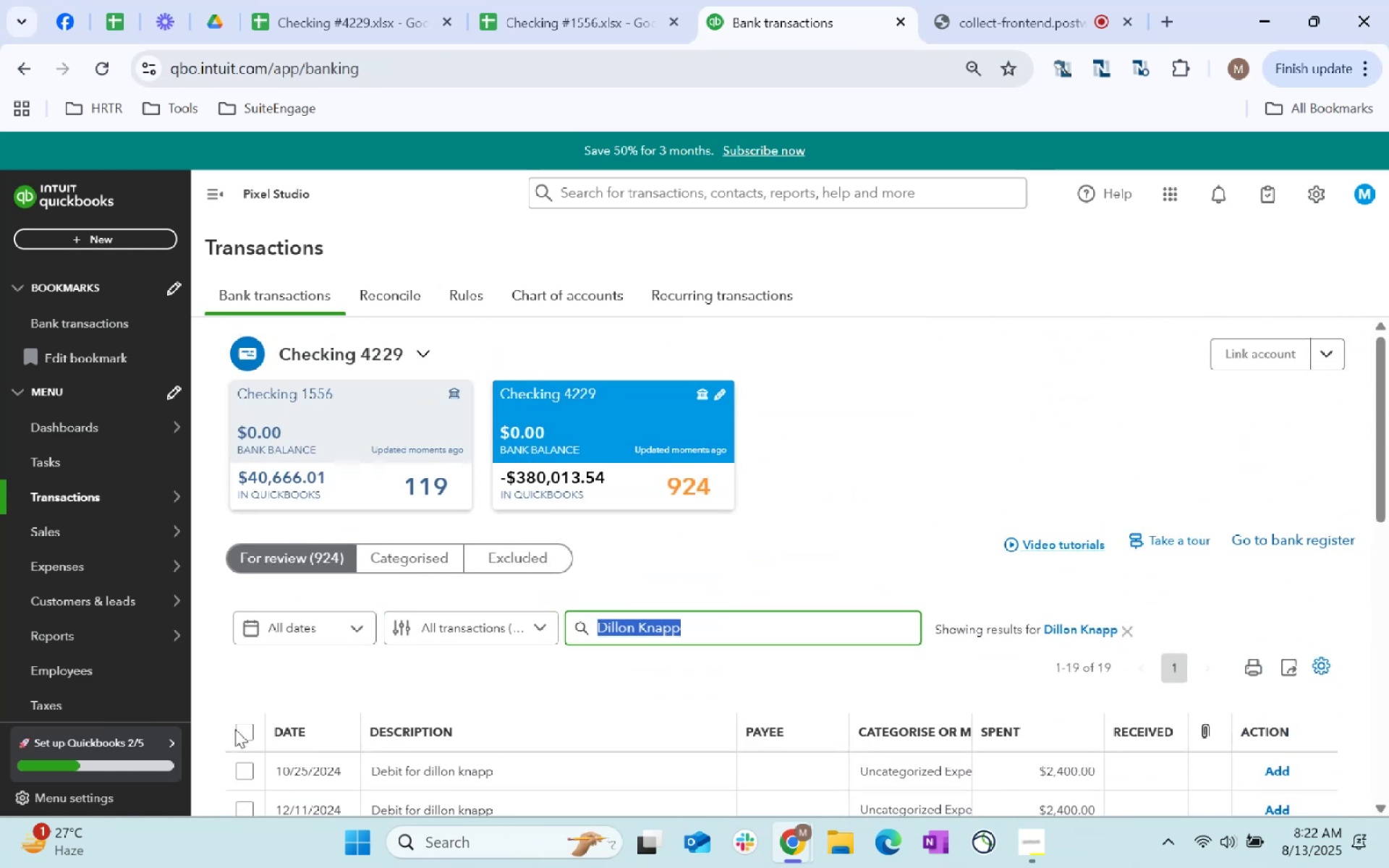 
left_click([236, 729])
 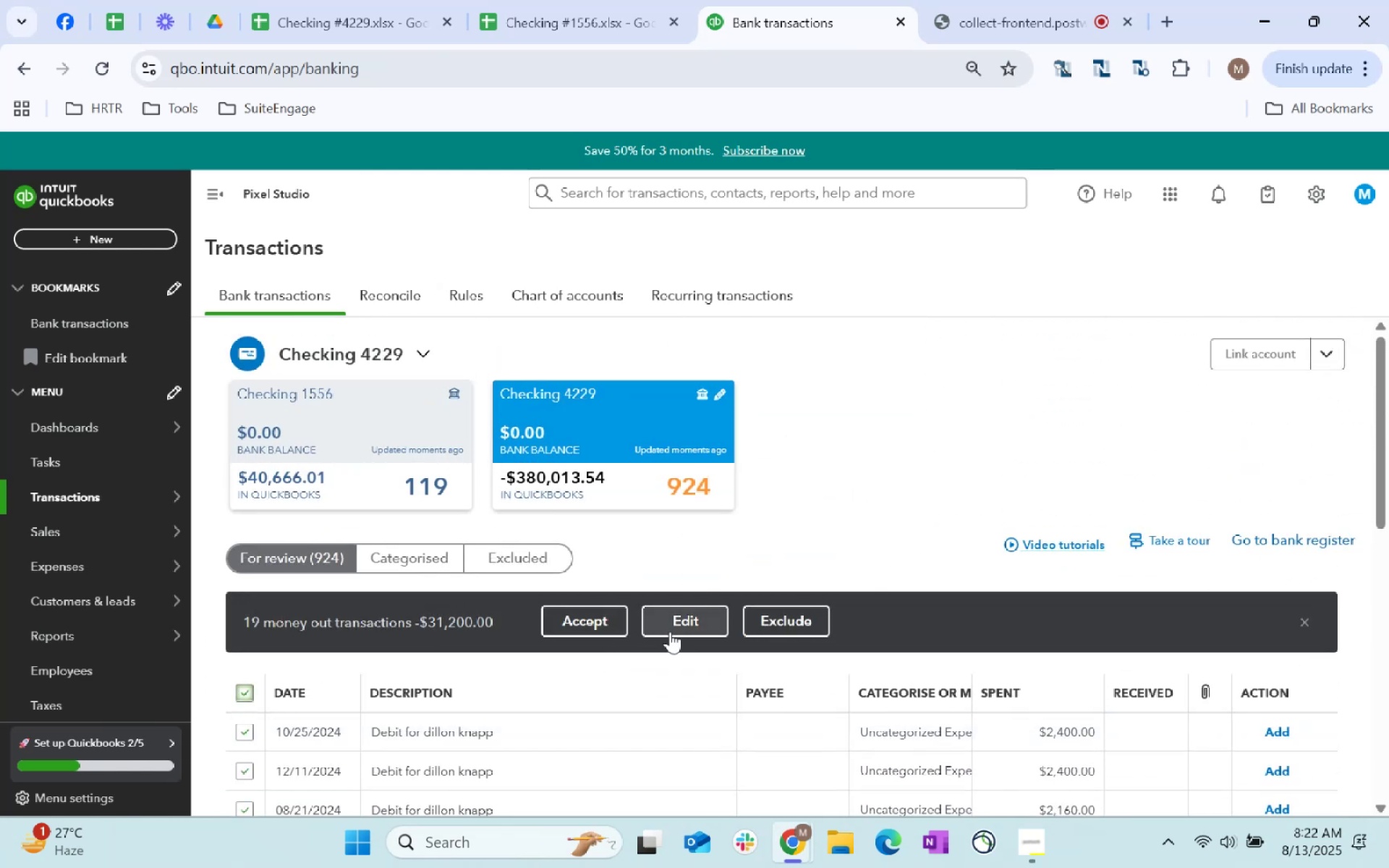 
left_click([671, 631])
 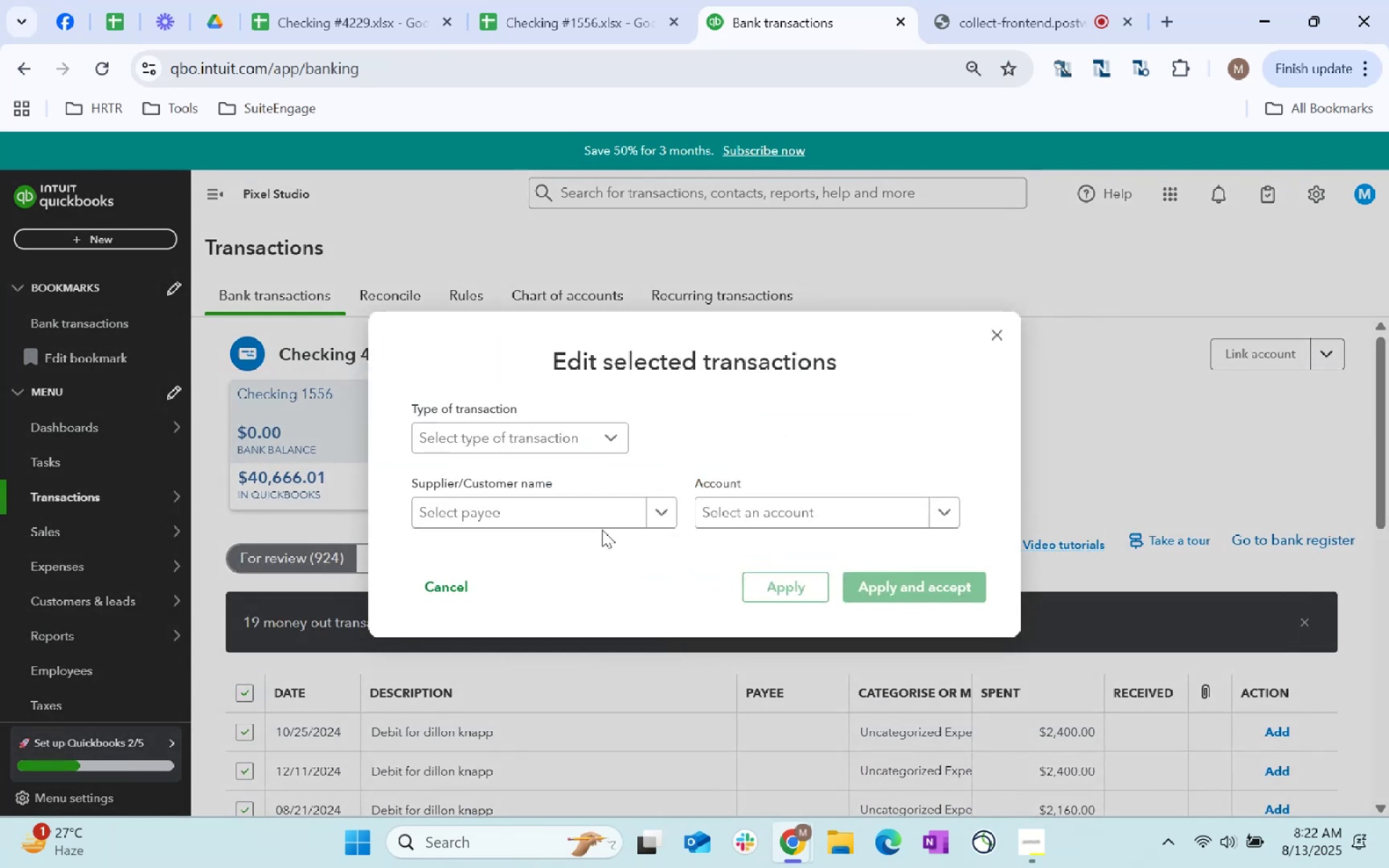 
left_click([572, 524])
 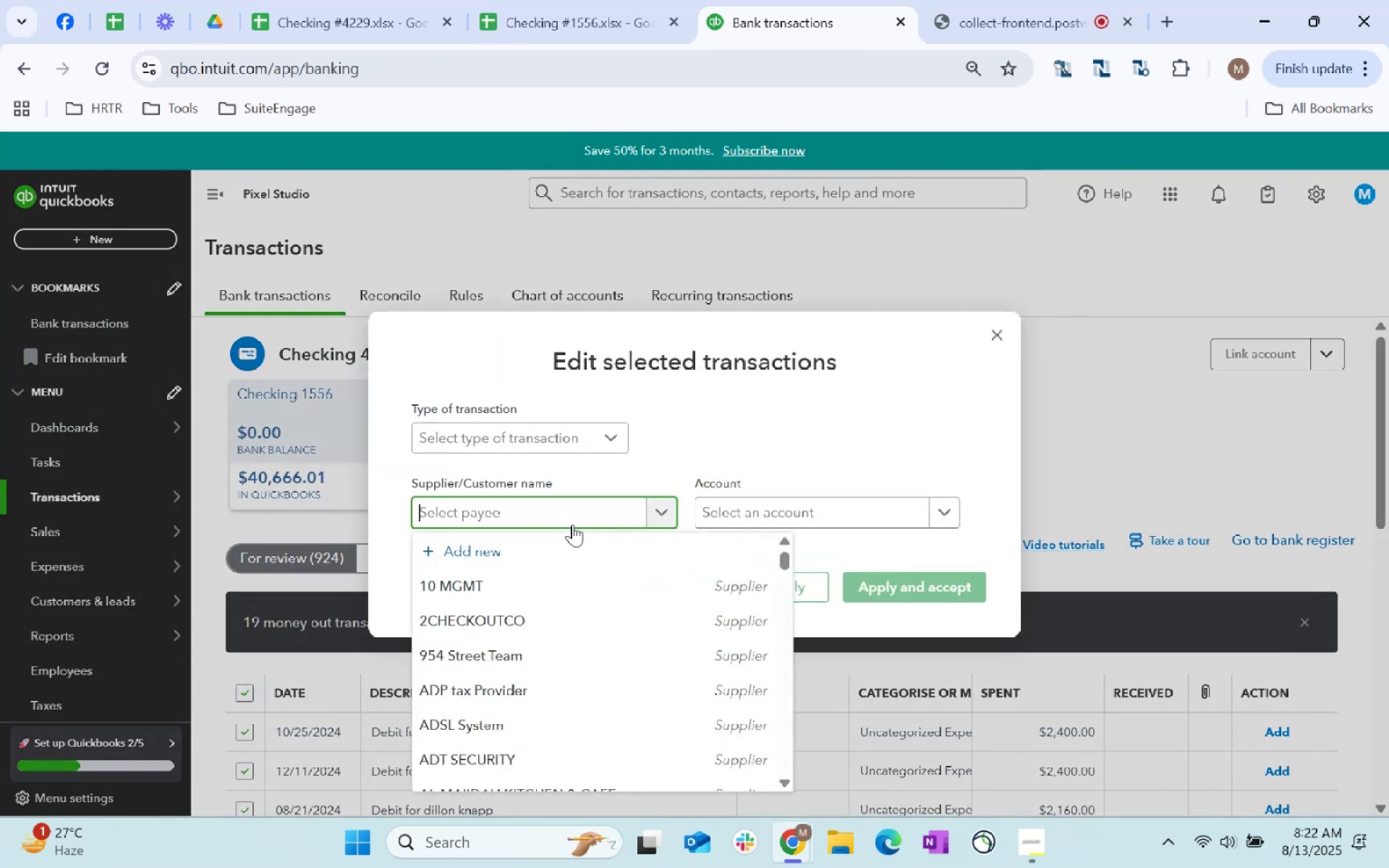 
key(Control+ControlLeft)
 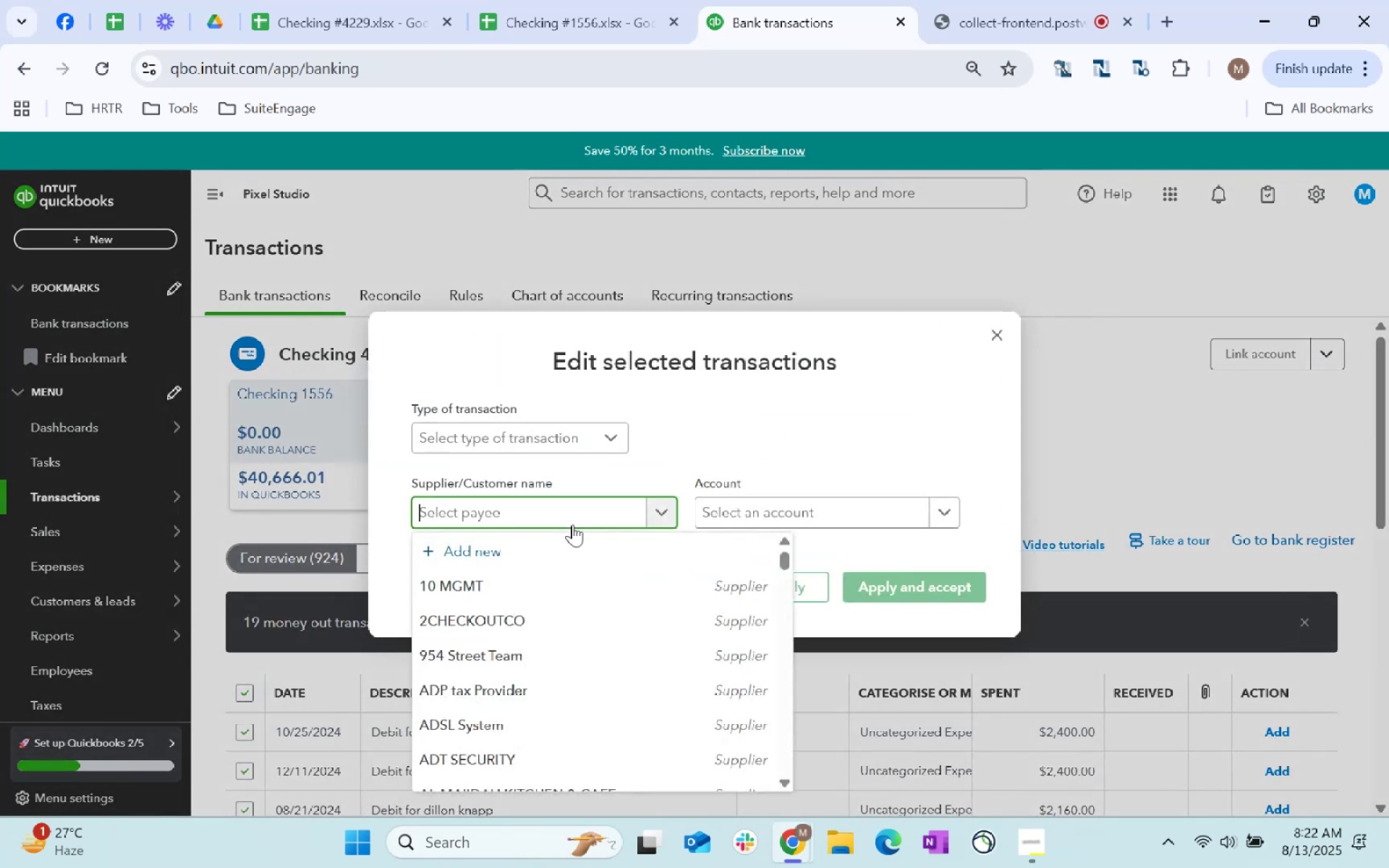 
key(Control+V)
 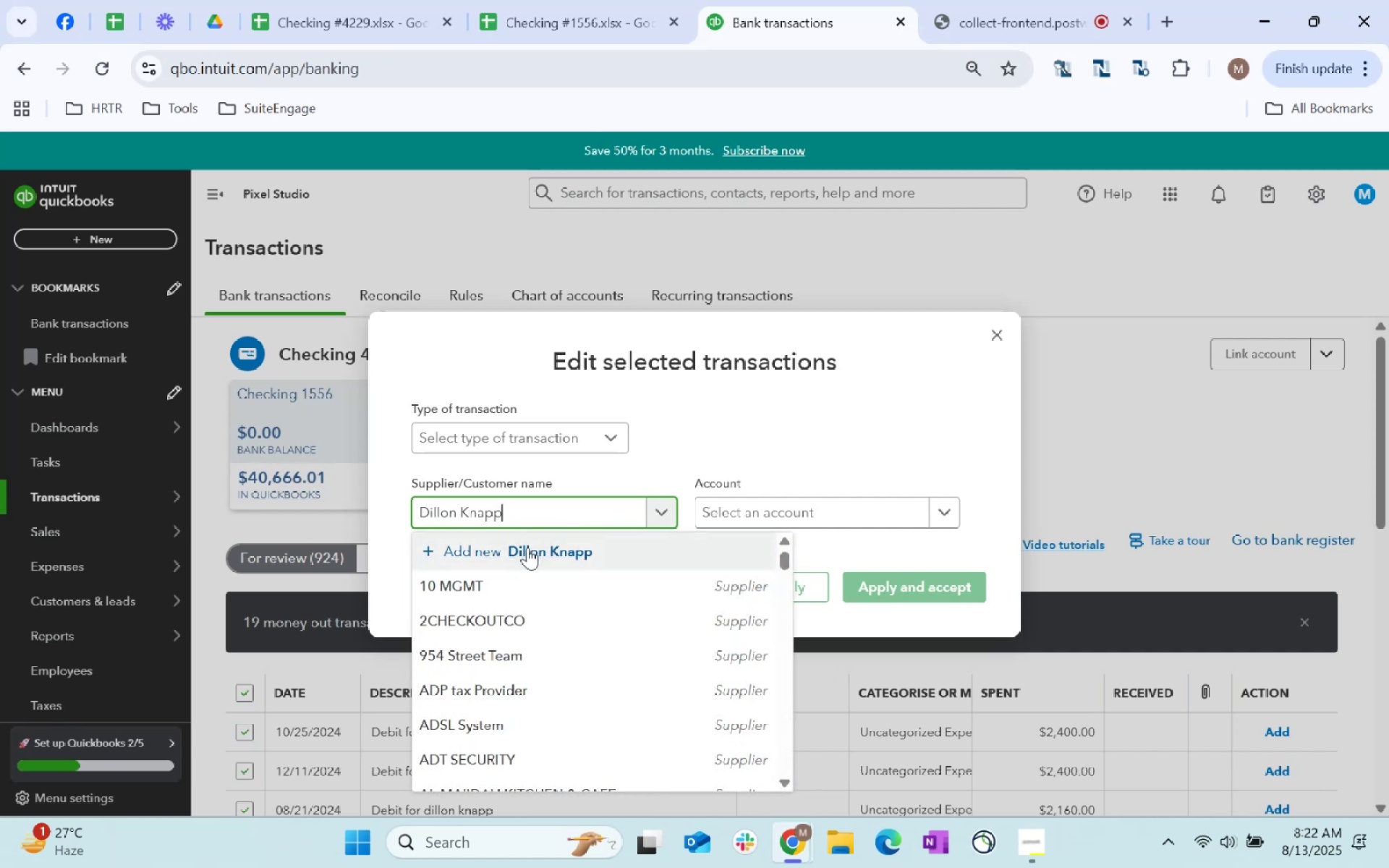 
left_click([527, 548])
 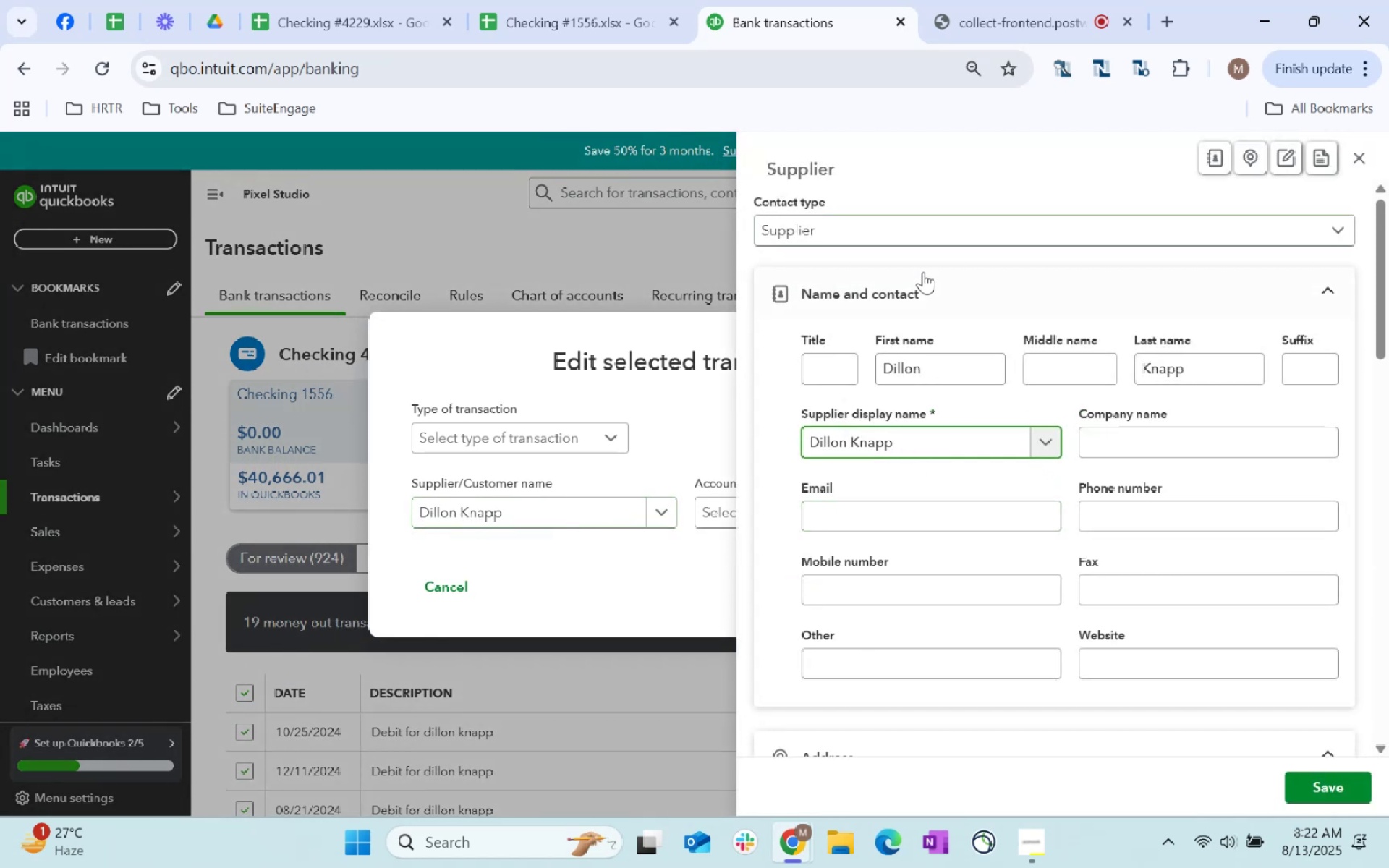 
scroll: coordinate [982, 502], scroll_direction: down, amount: 127.0
 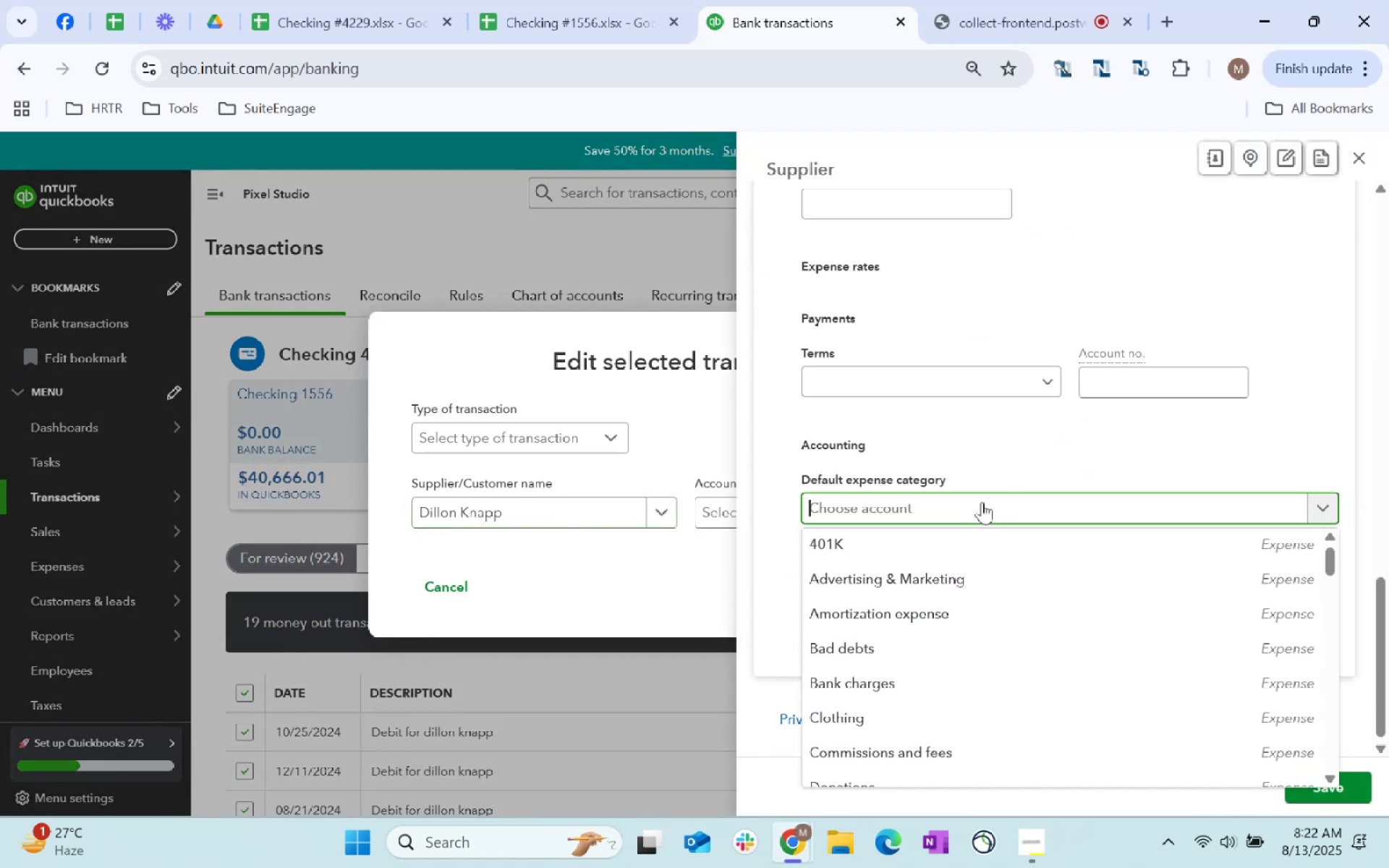 
left_click([982, 502])
 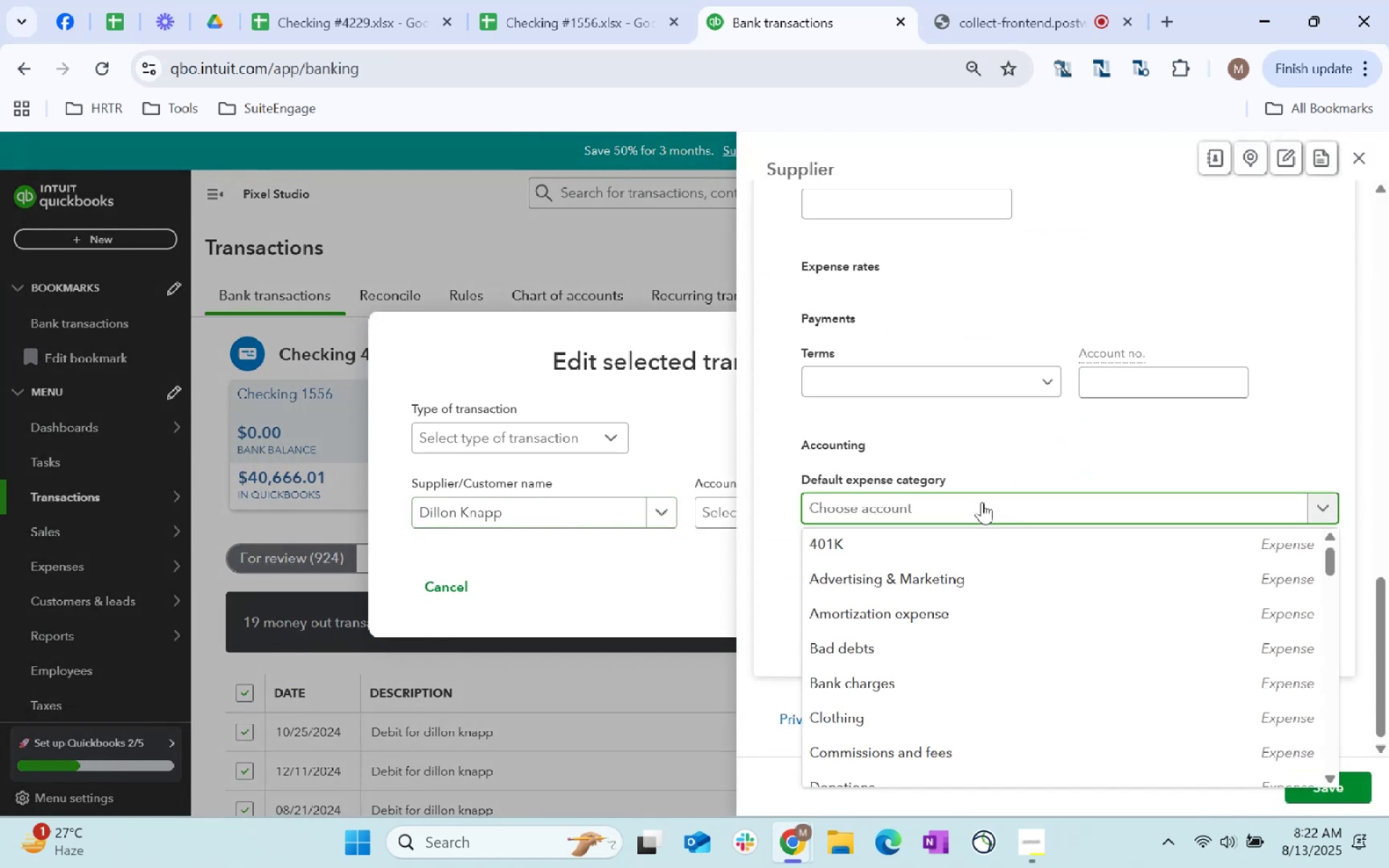 
type(Professiona)
 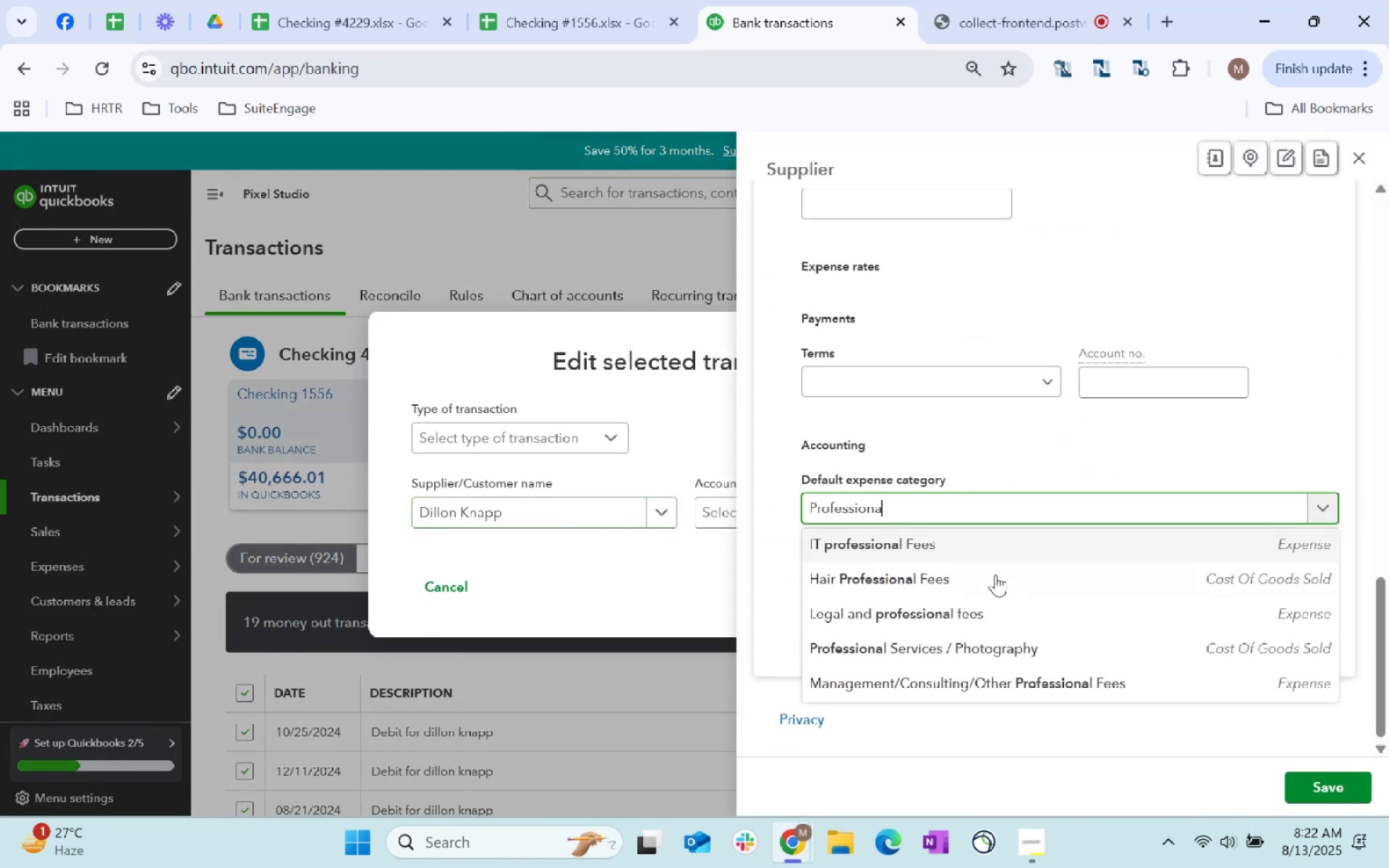 
left_click([990, 652])
 